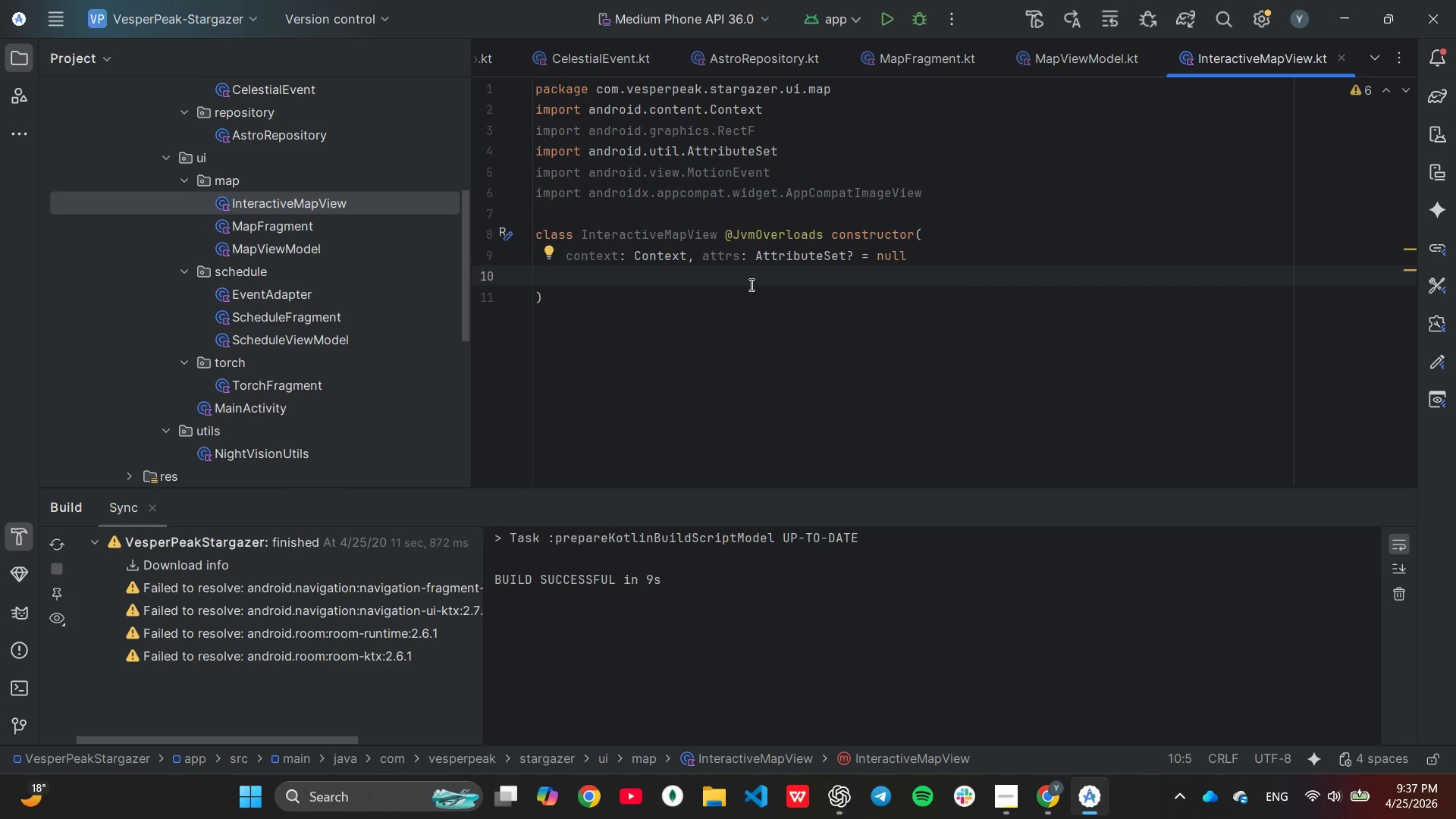 
wait(11.59)
 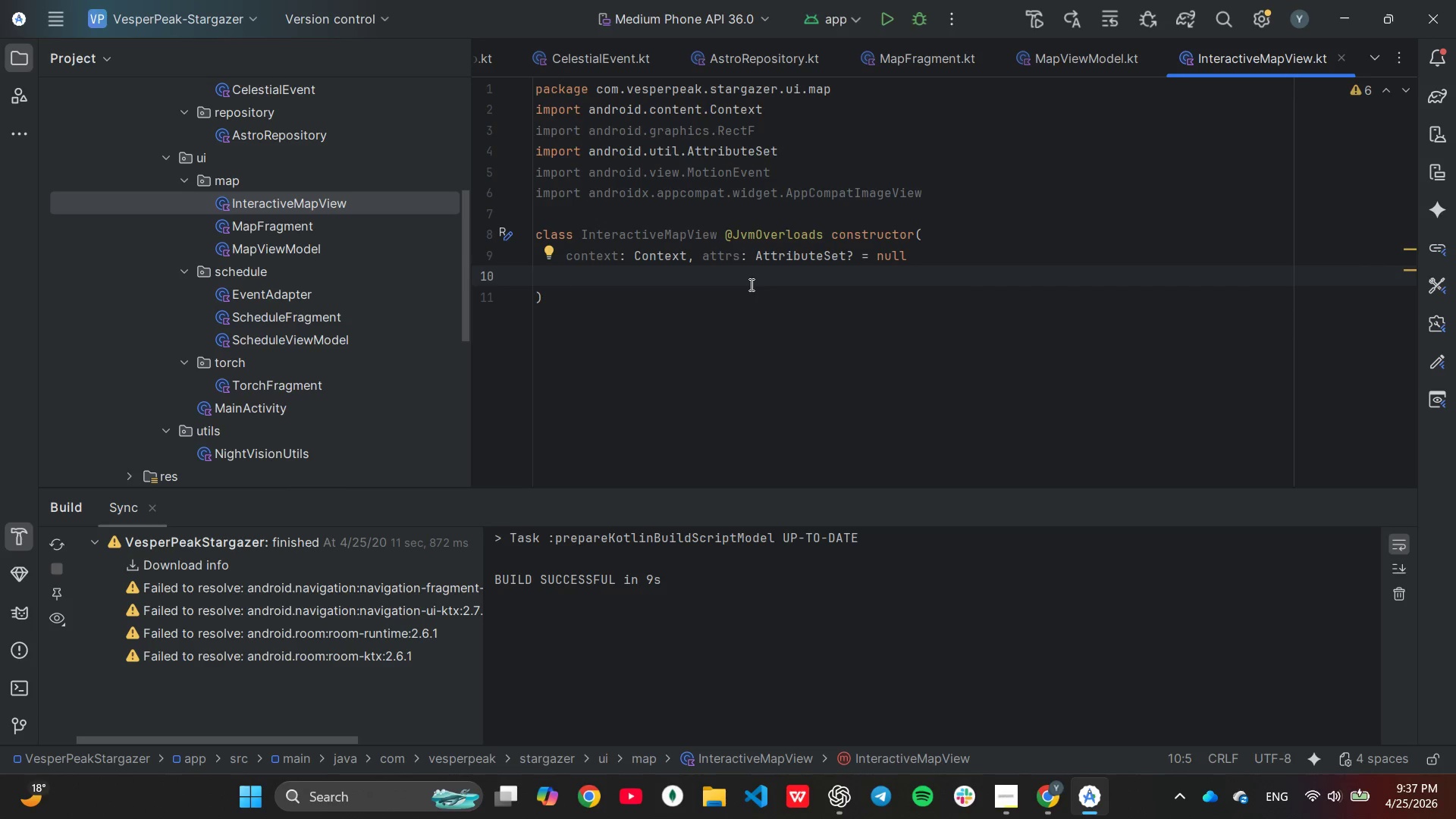 
key(Backspace)
 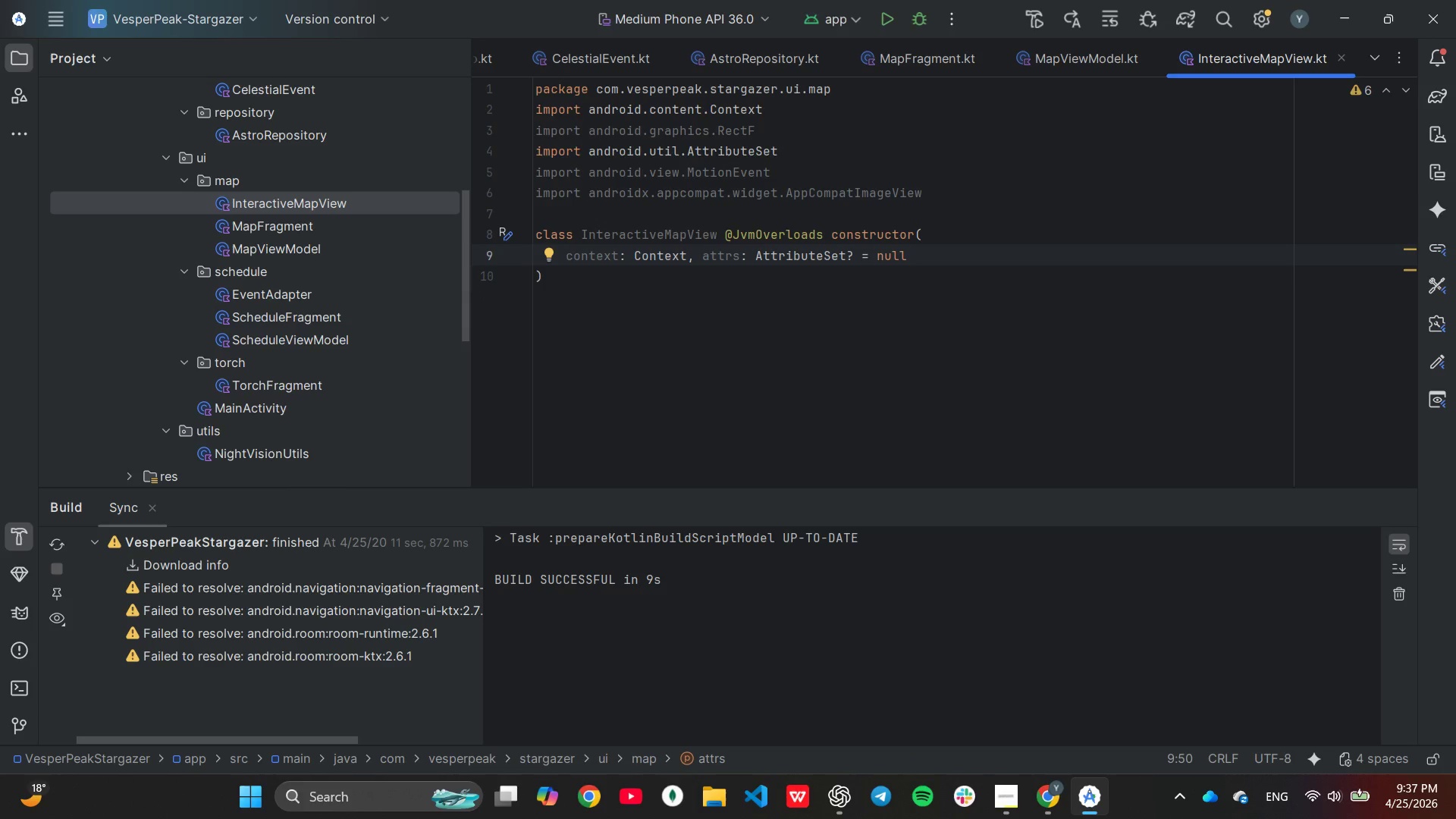 
key(ArrowDown)
 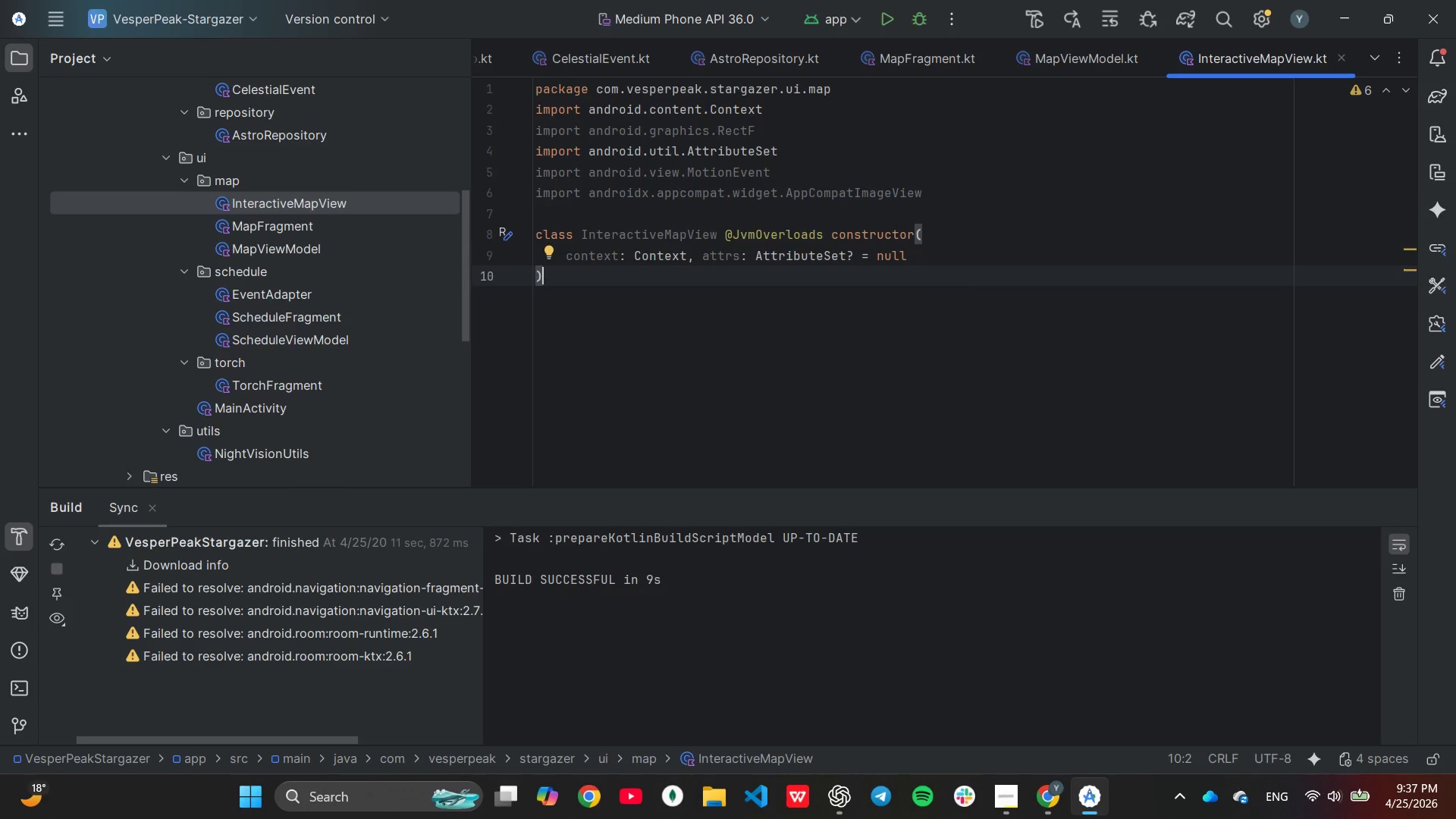 
type(: App)
 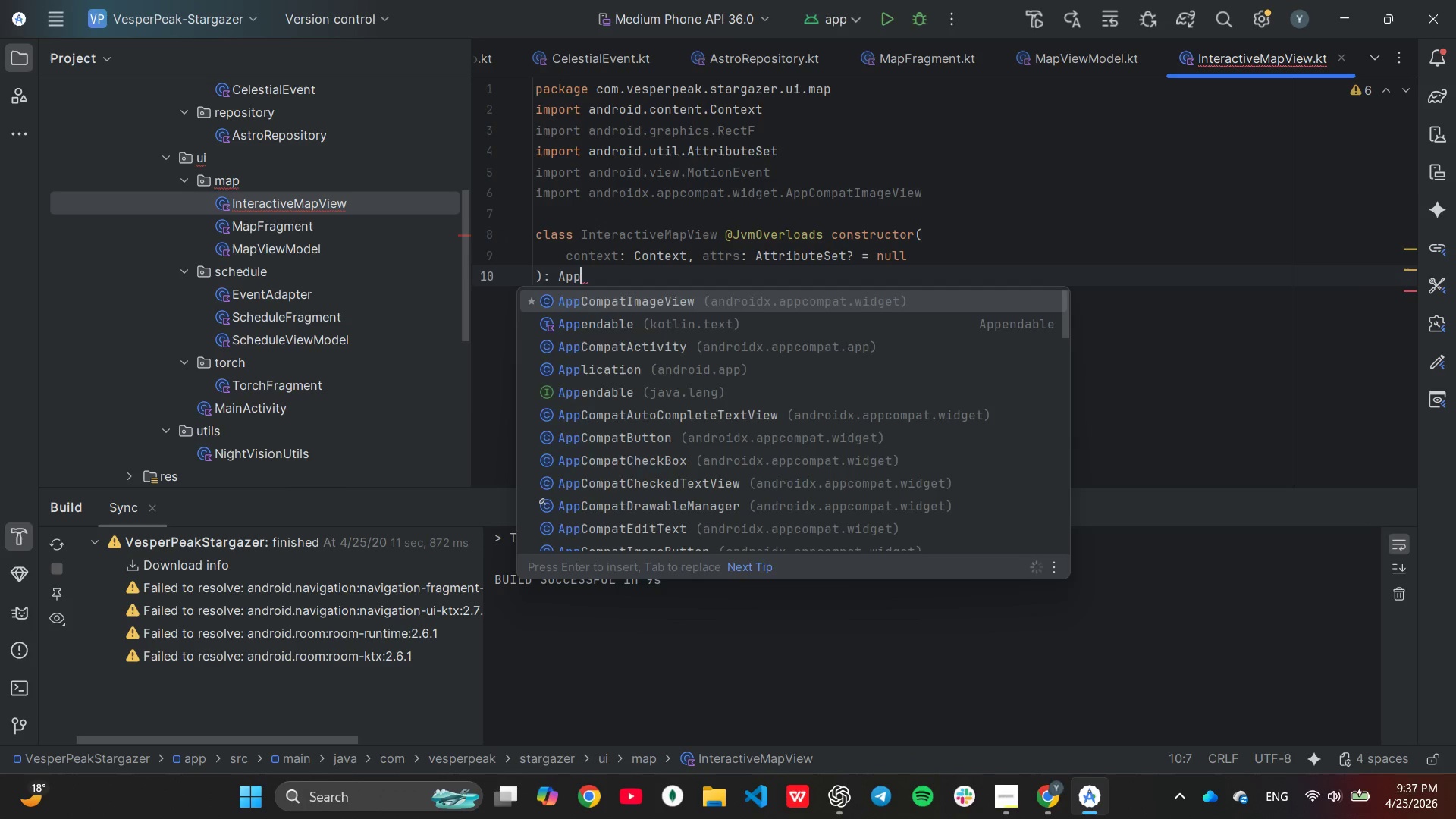 
key(Enter)
 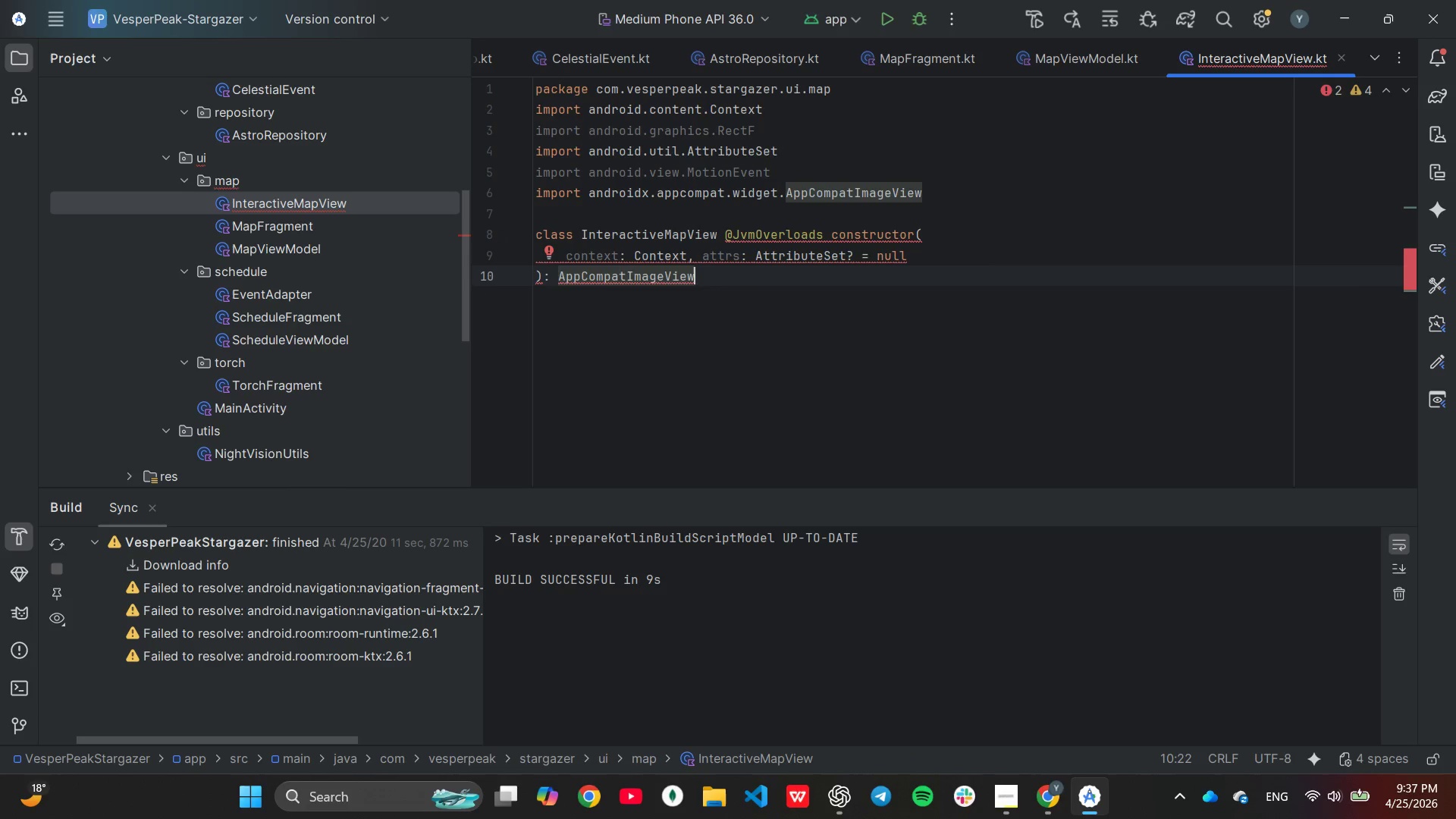 
type((con)
 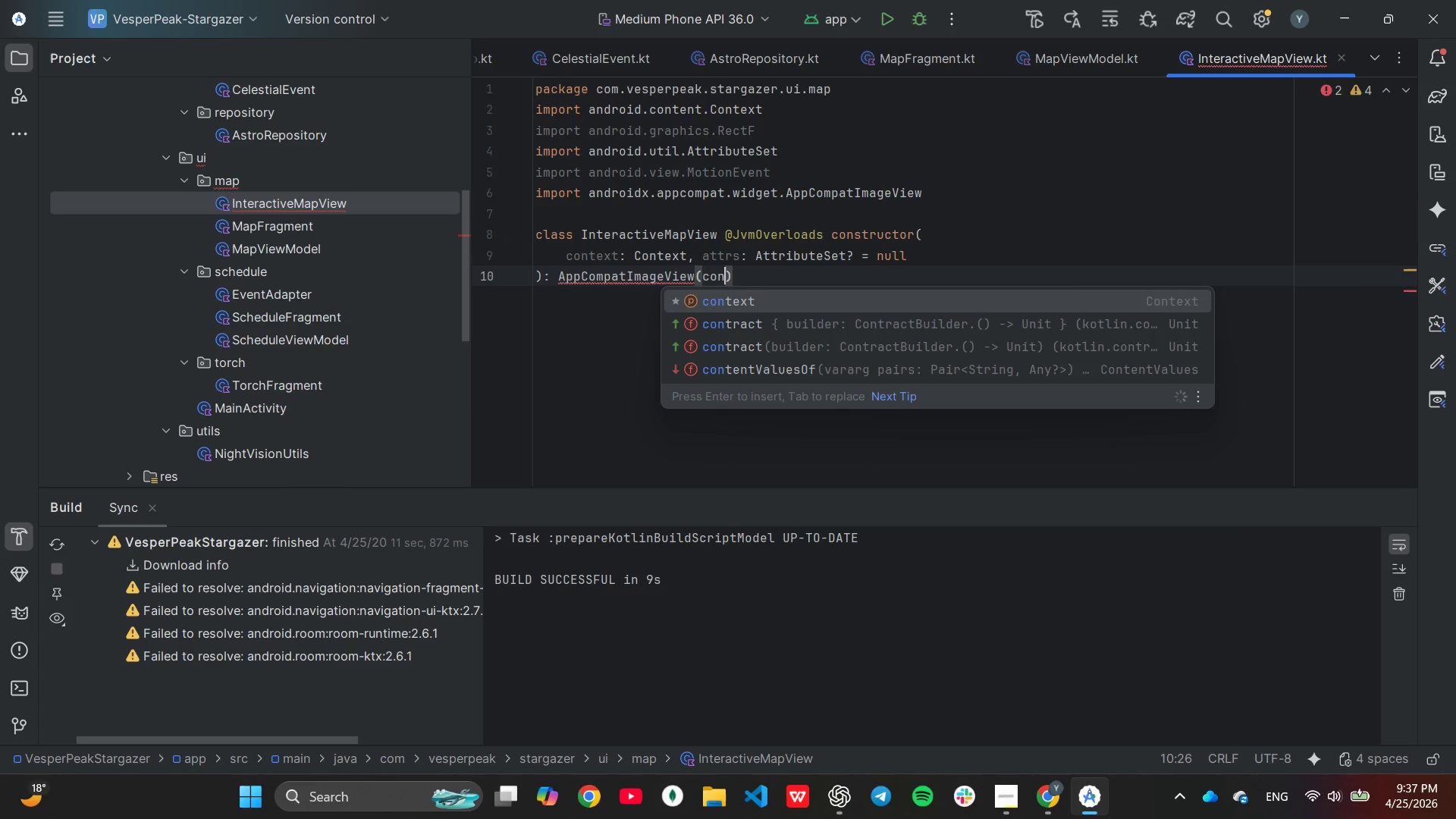 
key(Enter)
 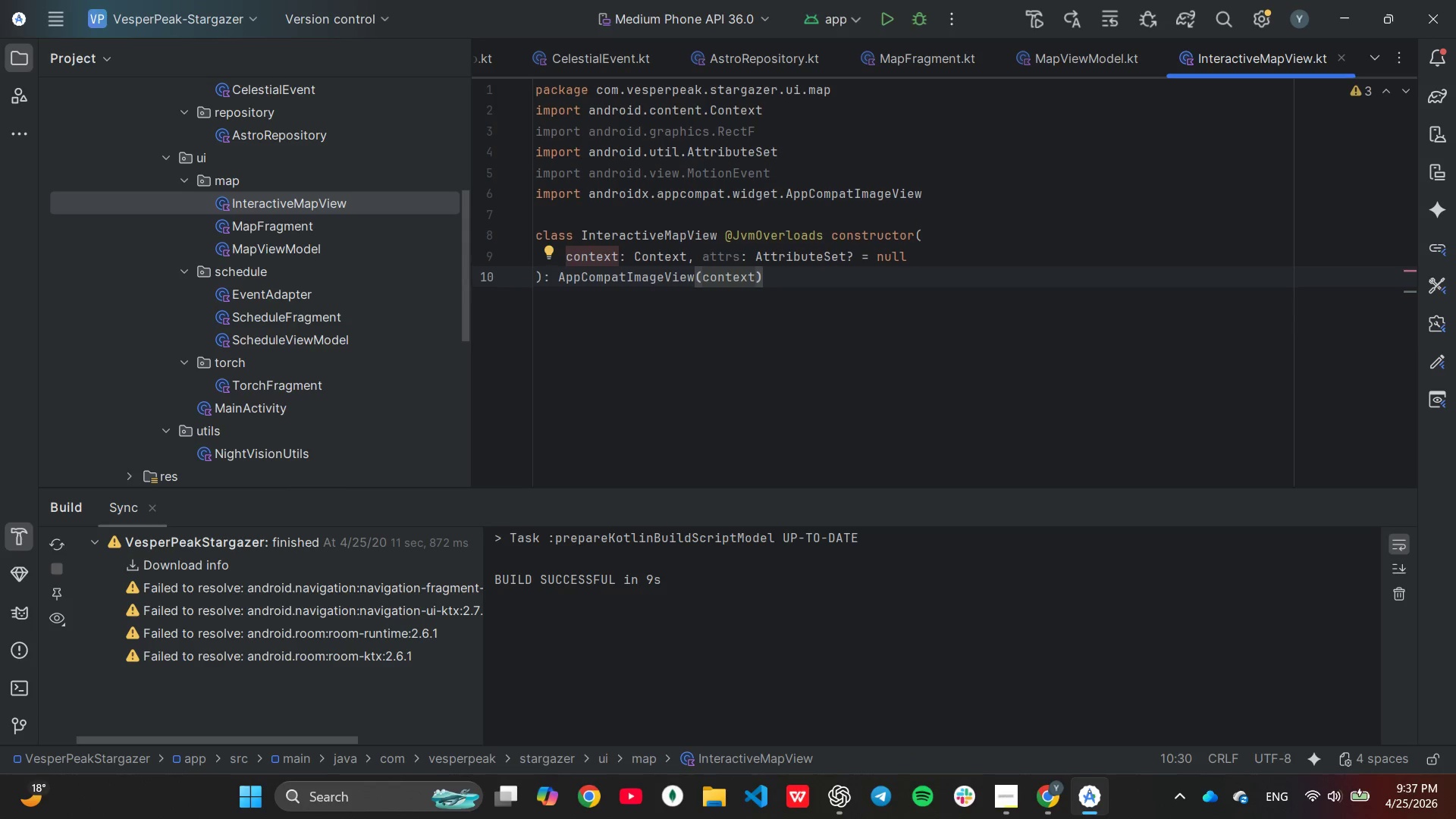 
type(,attr)
 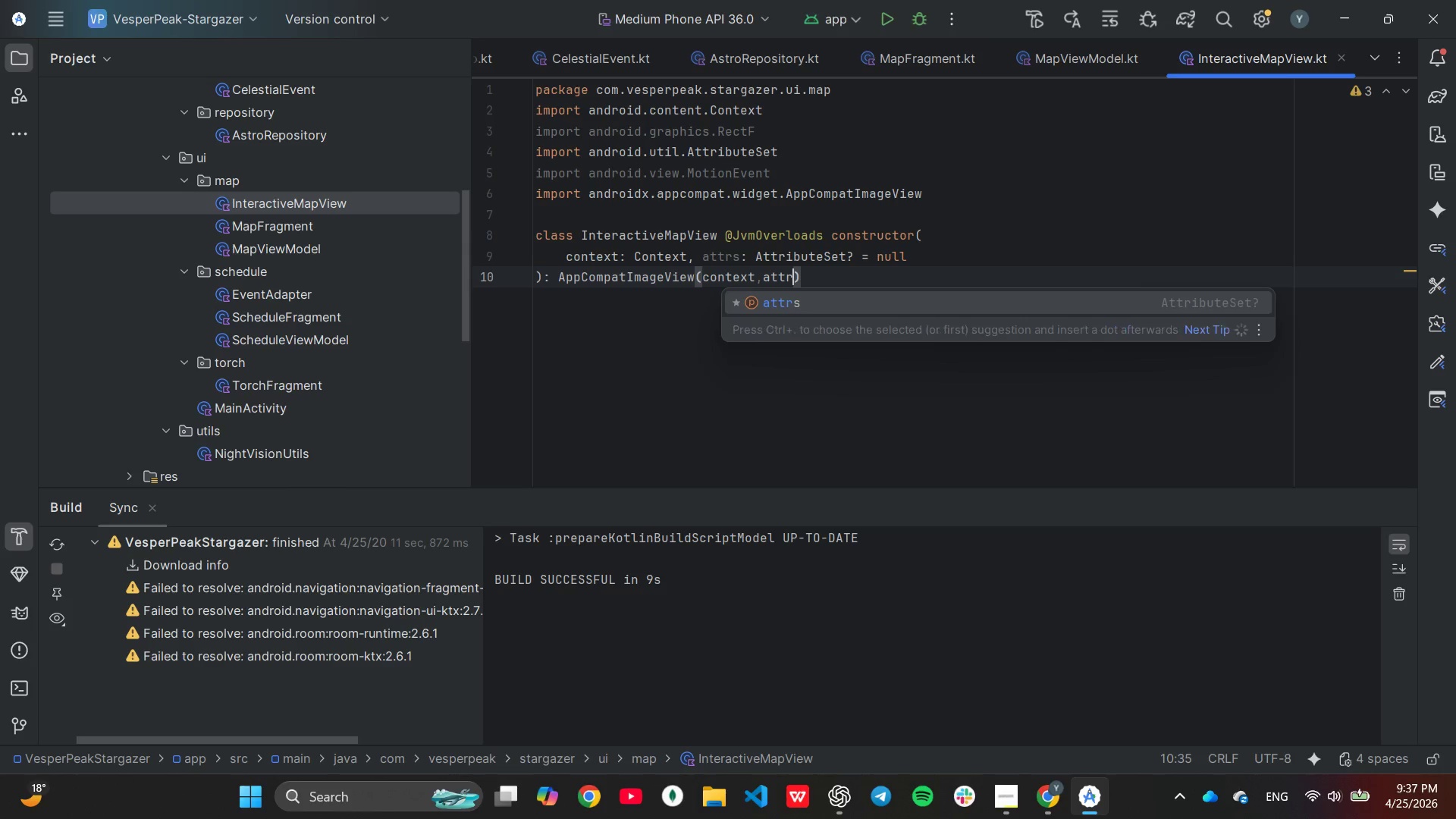 
key(Enter)
 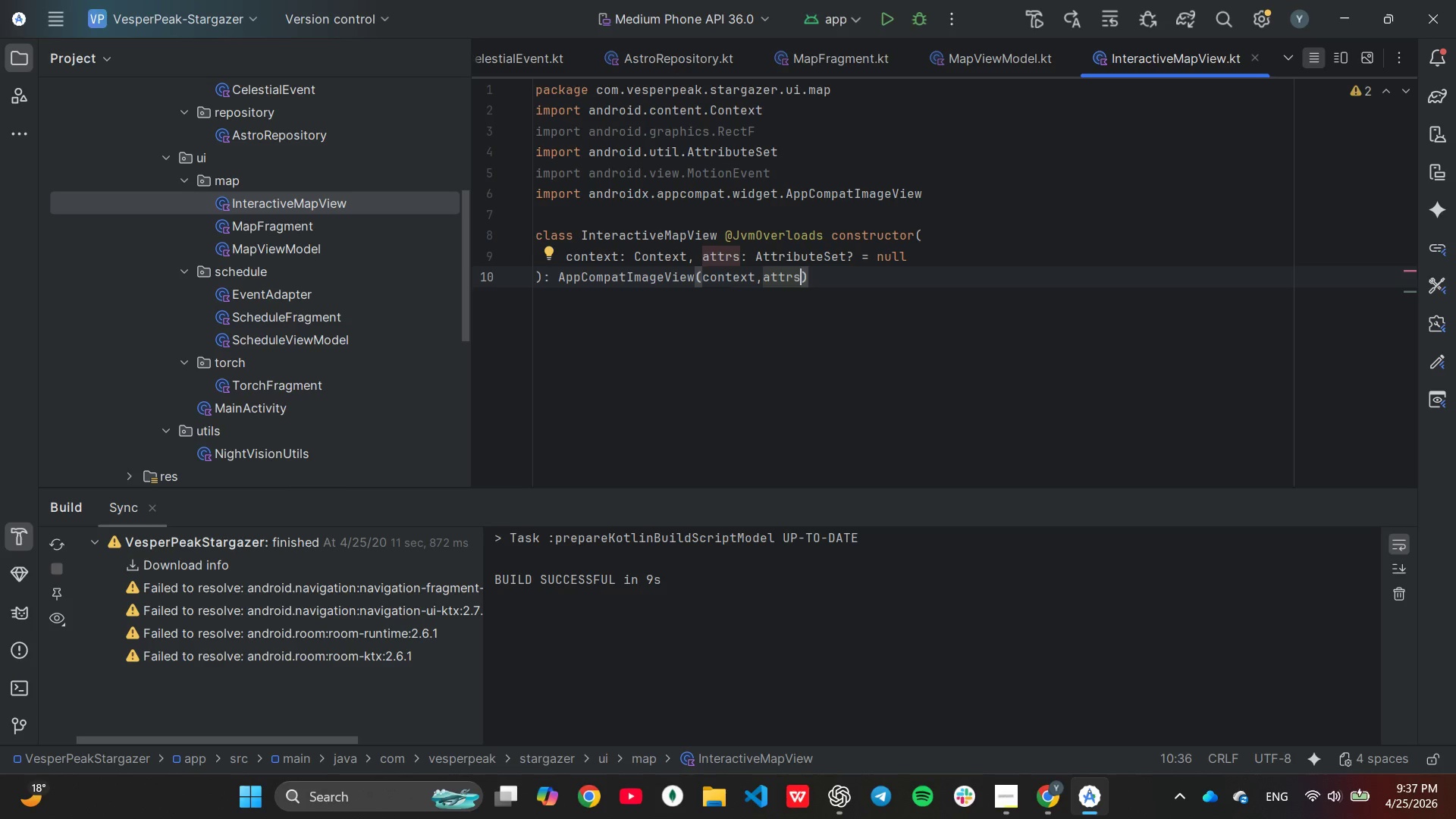 
key(ArrowRight)
 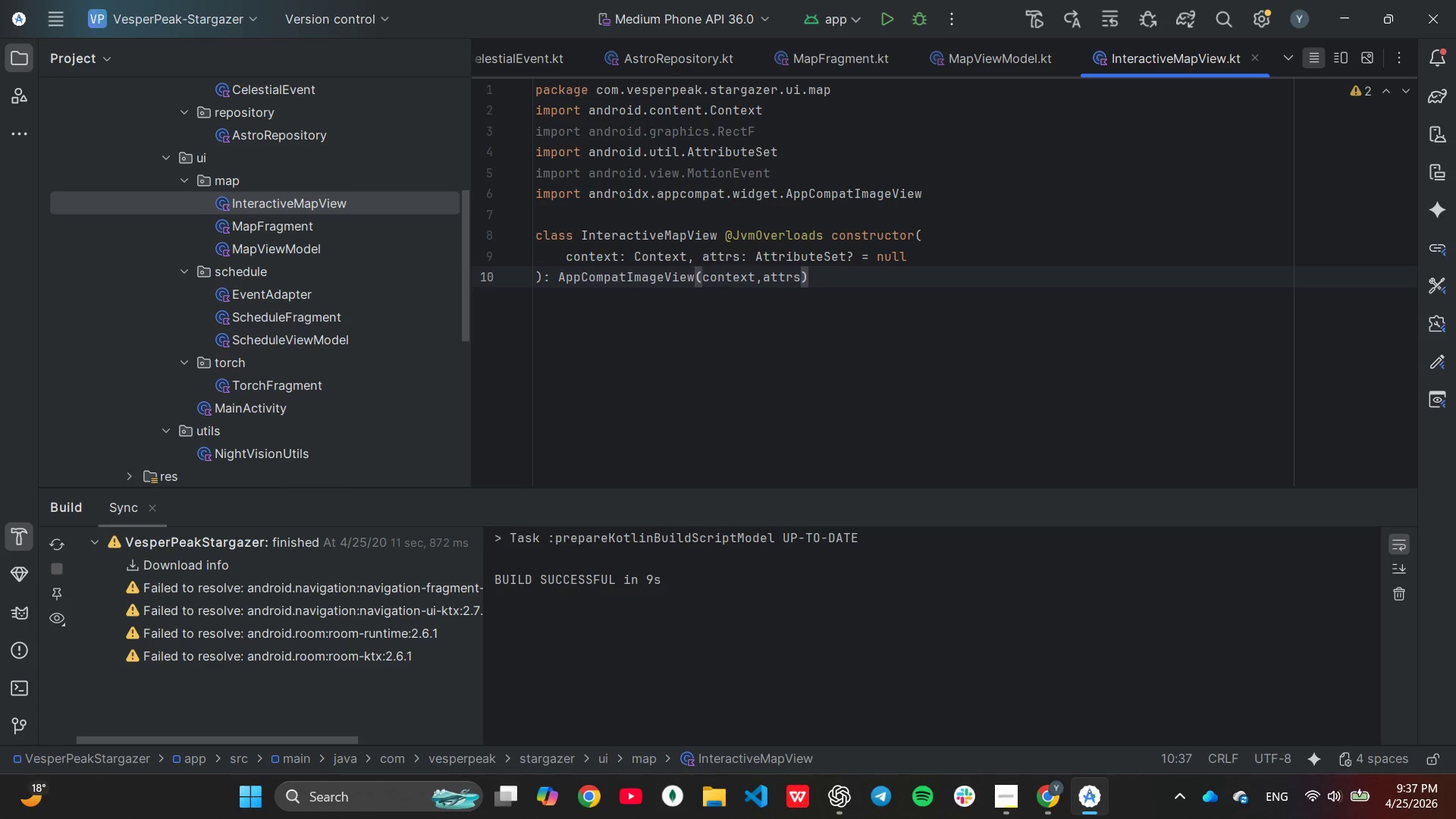 
key(Shift+ShiftLeft)
 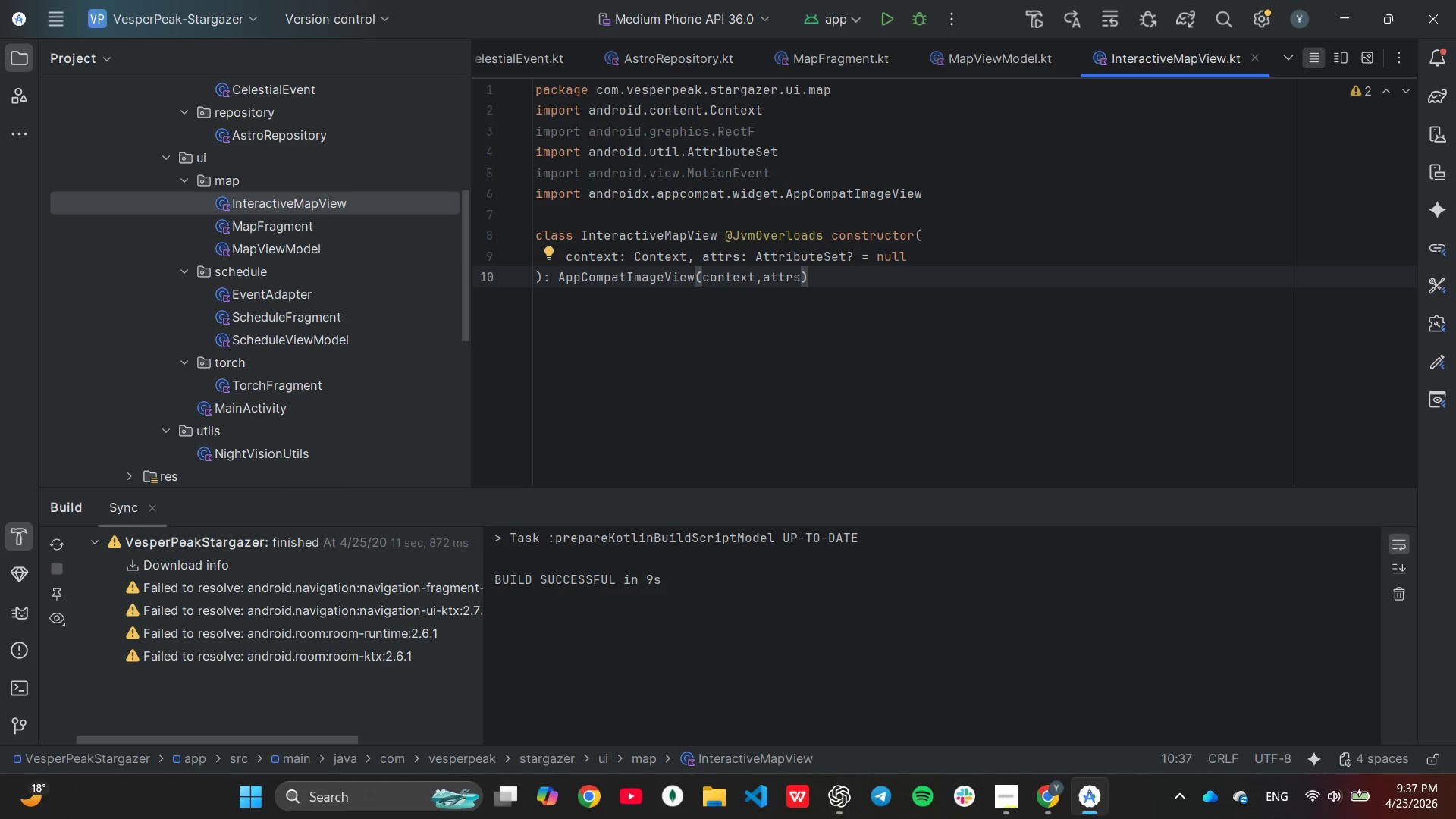 
key(Shift+BracketLeft)
 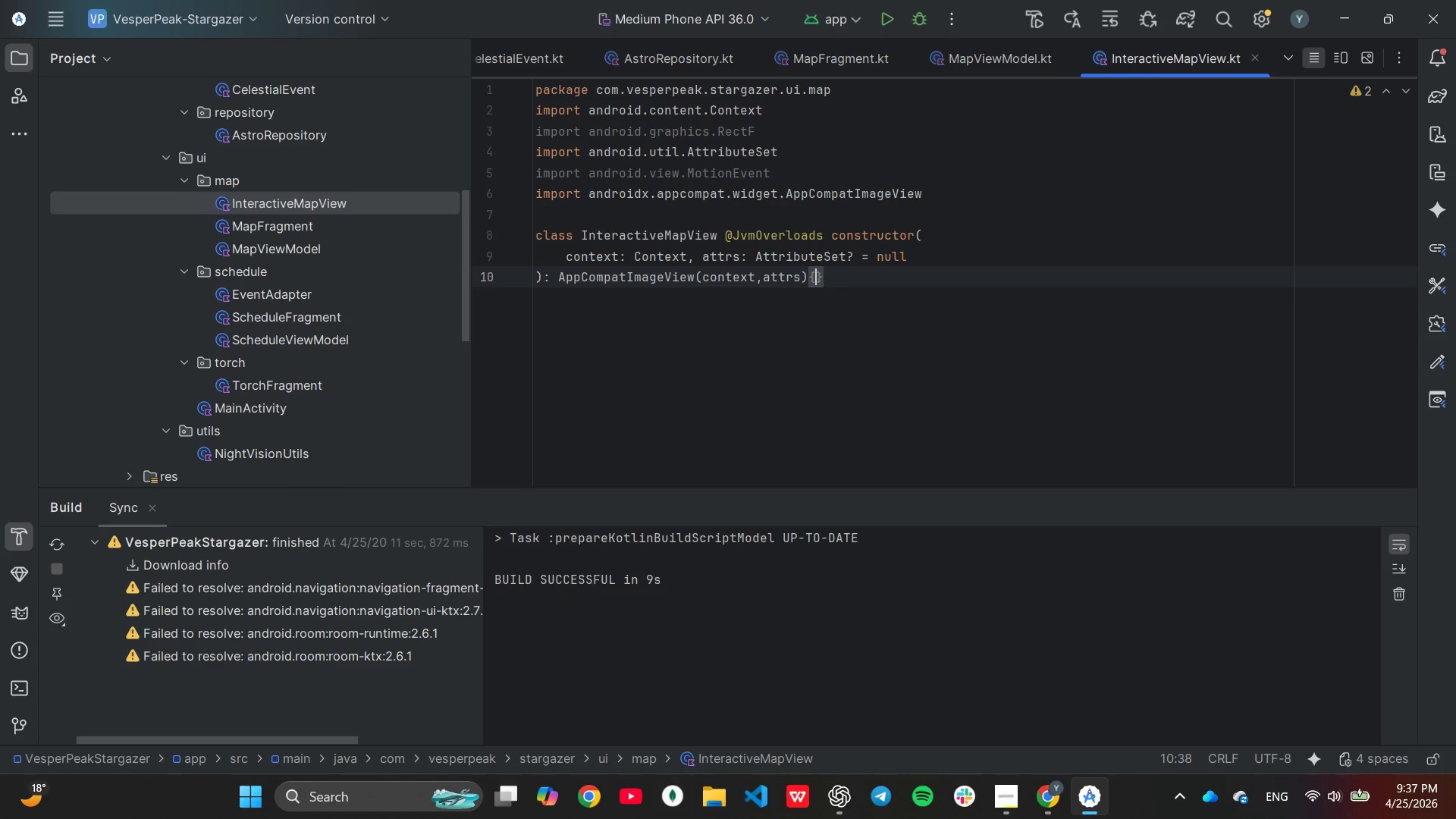 
key(Enter)
 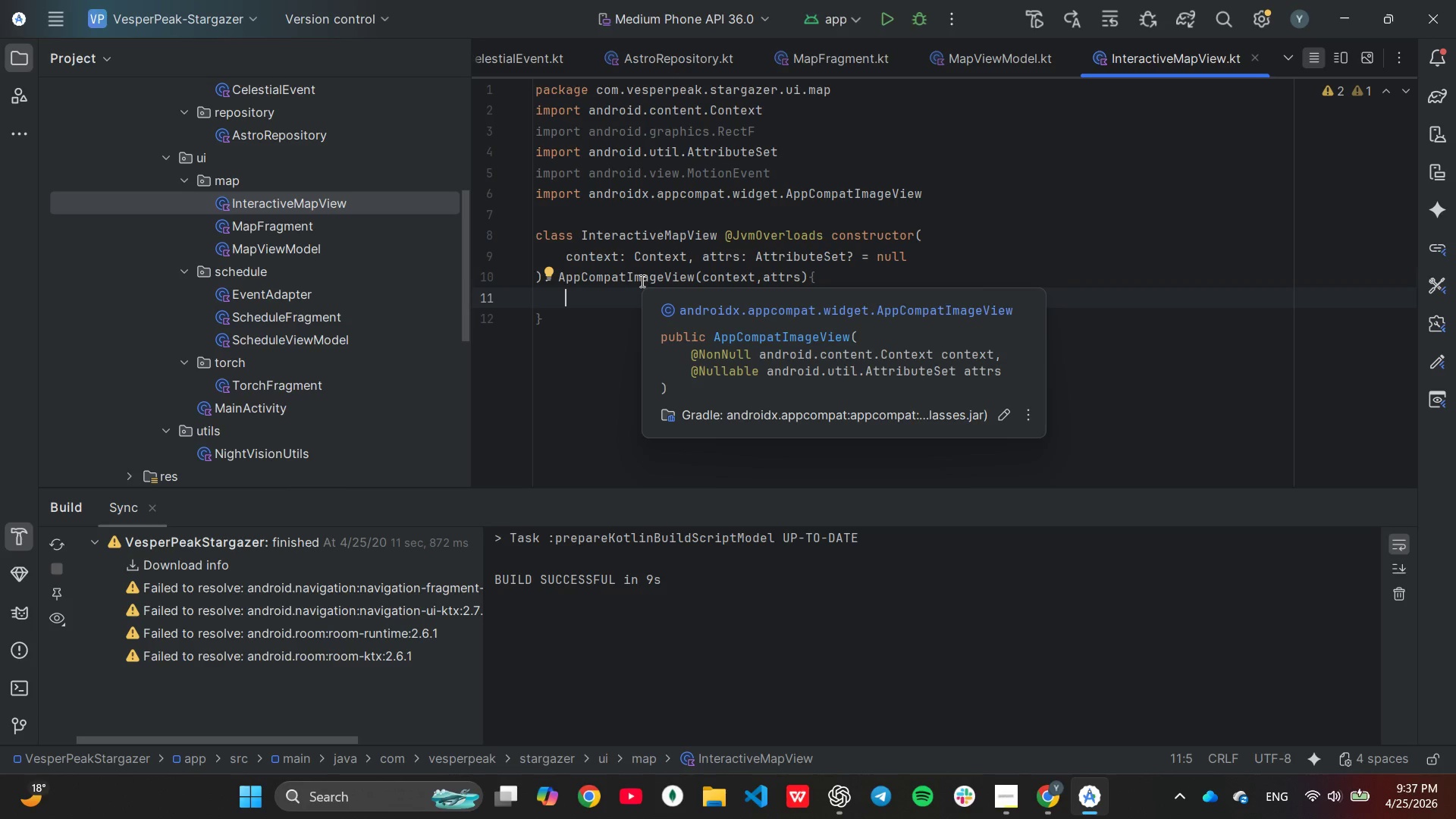 
wait(6.7)
 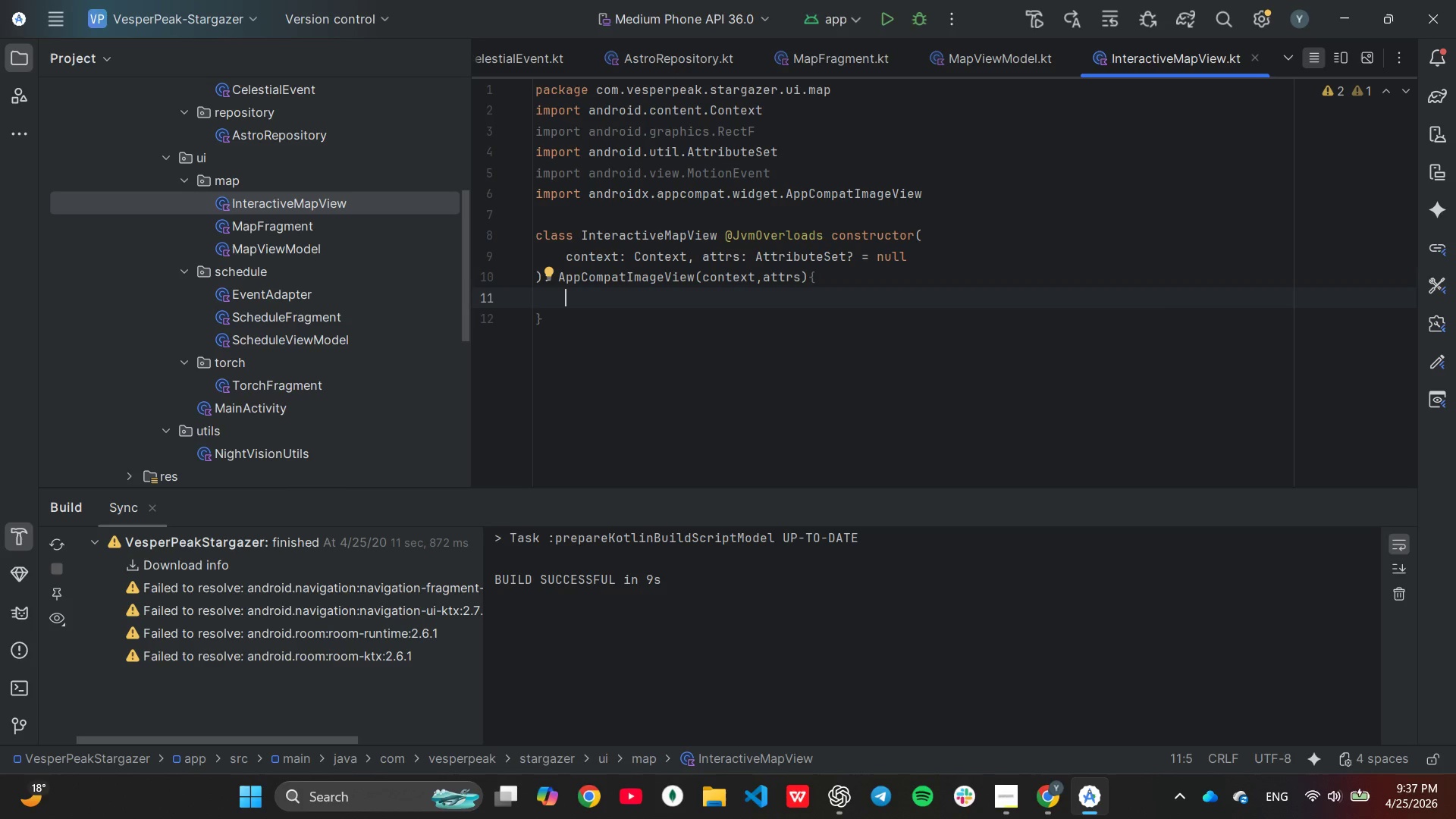 
type(private val hotspots = lo)
key(Backspace)
type(is)
 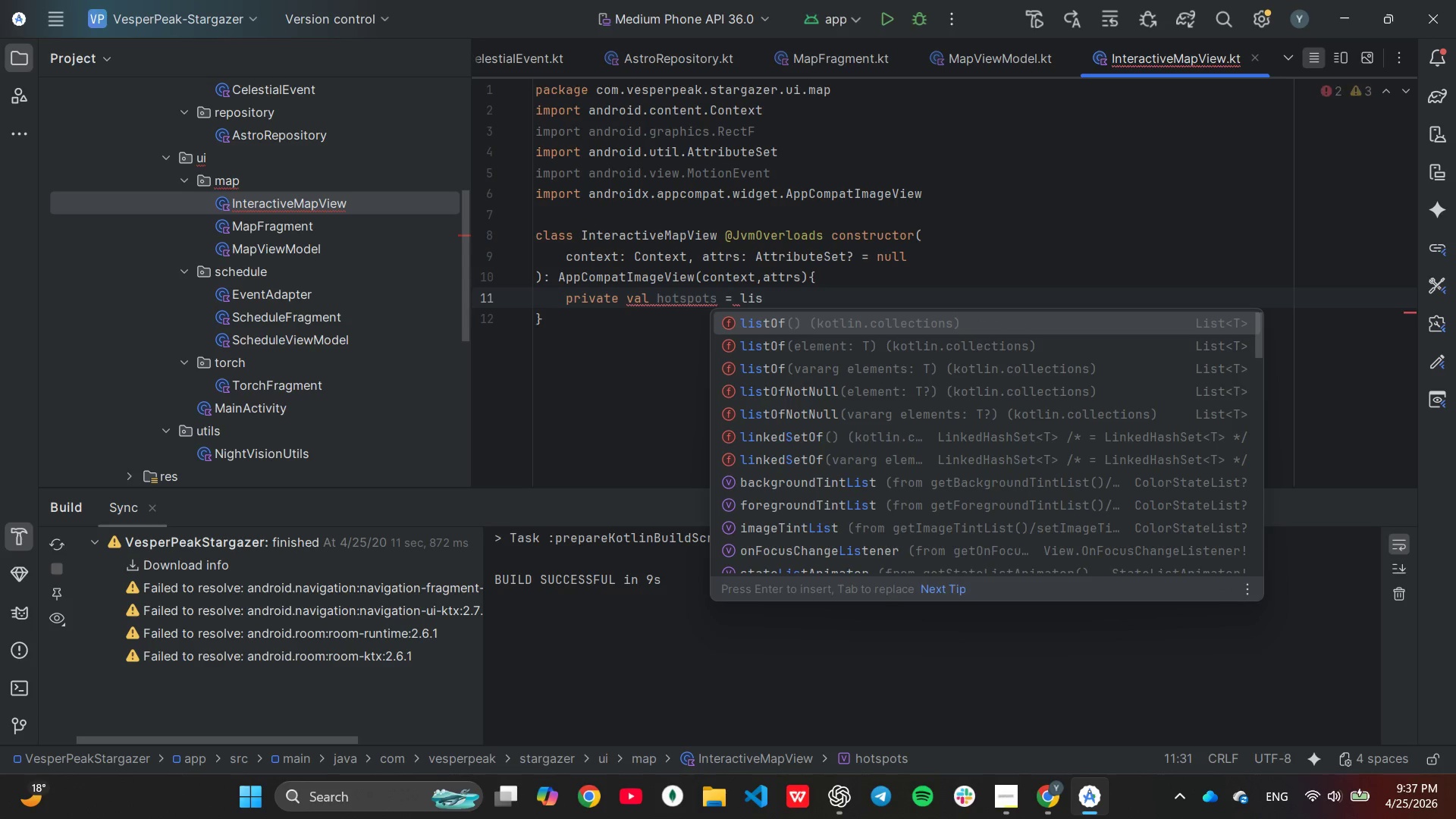 
key(Enter)
 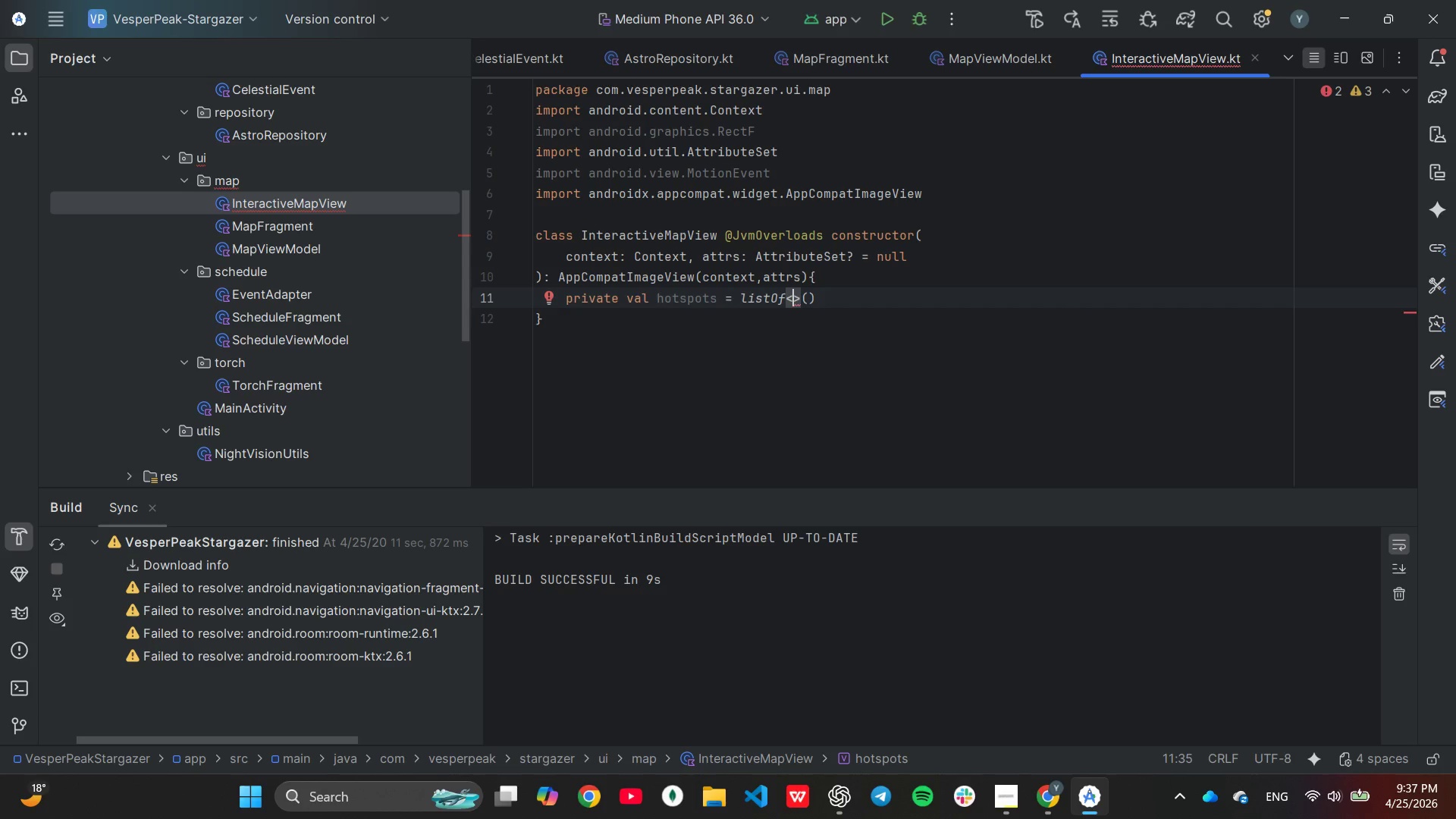 
key(ArrowRight)
 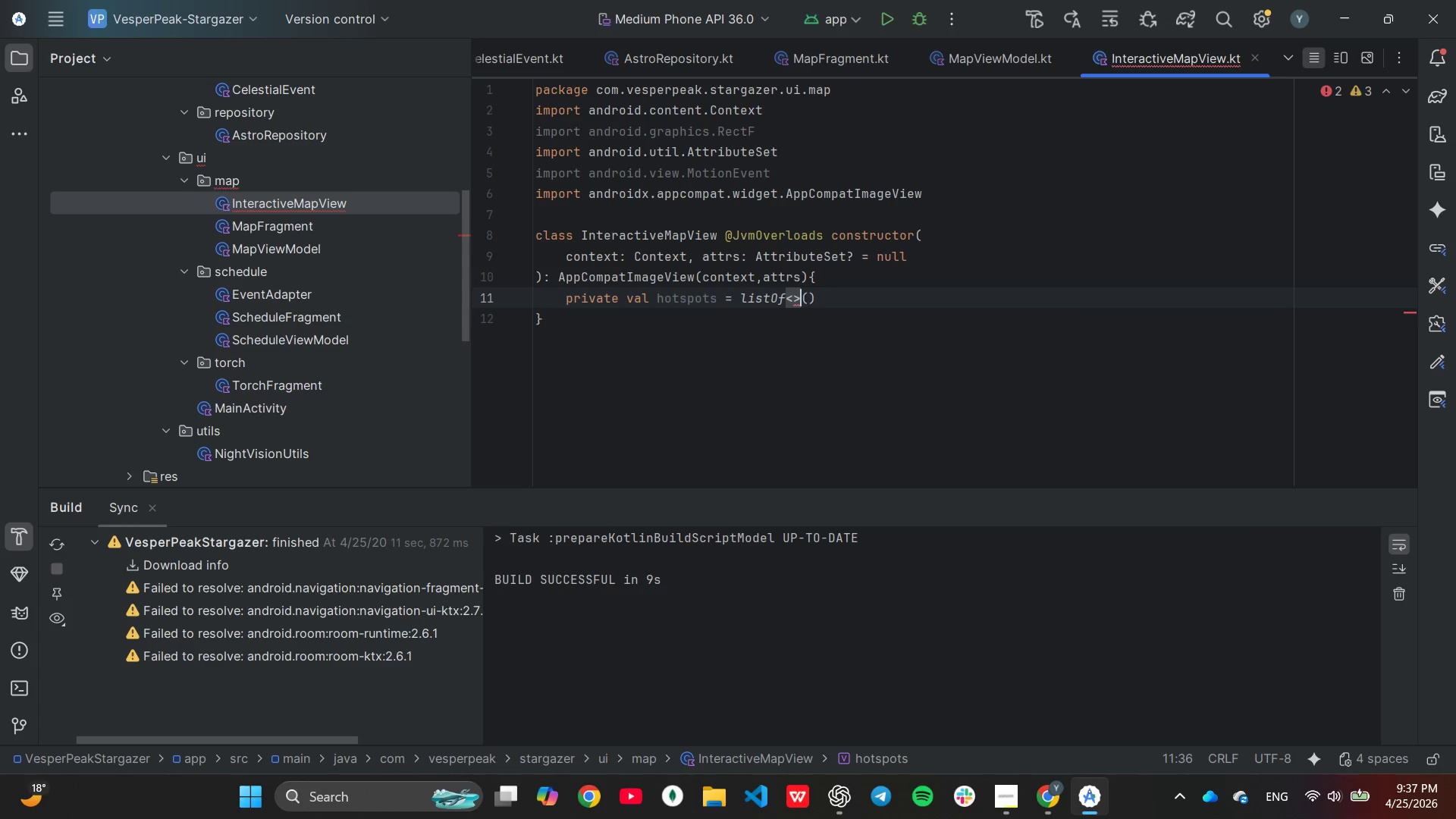 
key(Backspace)
 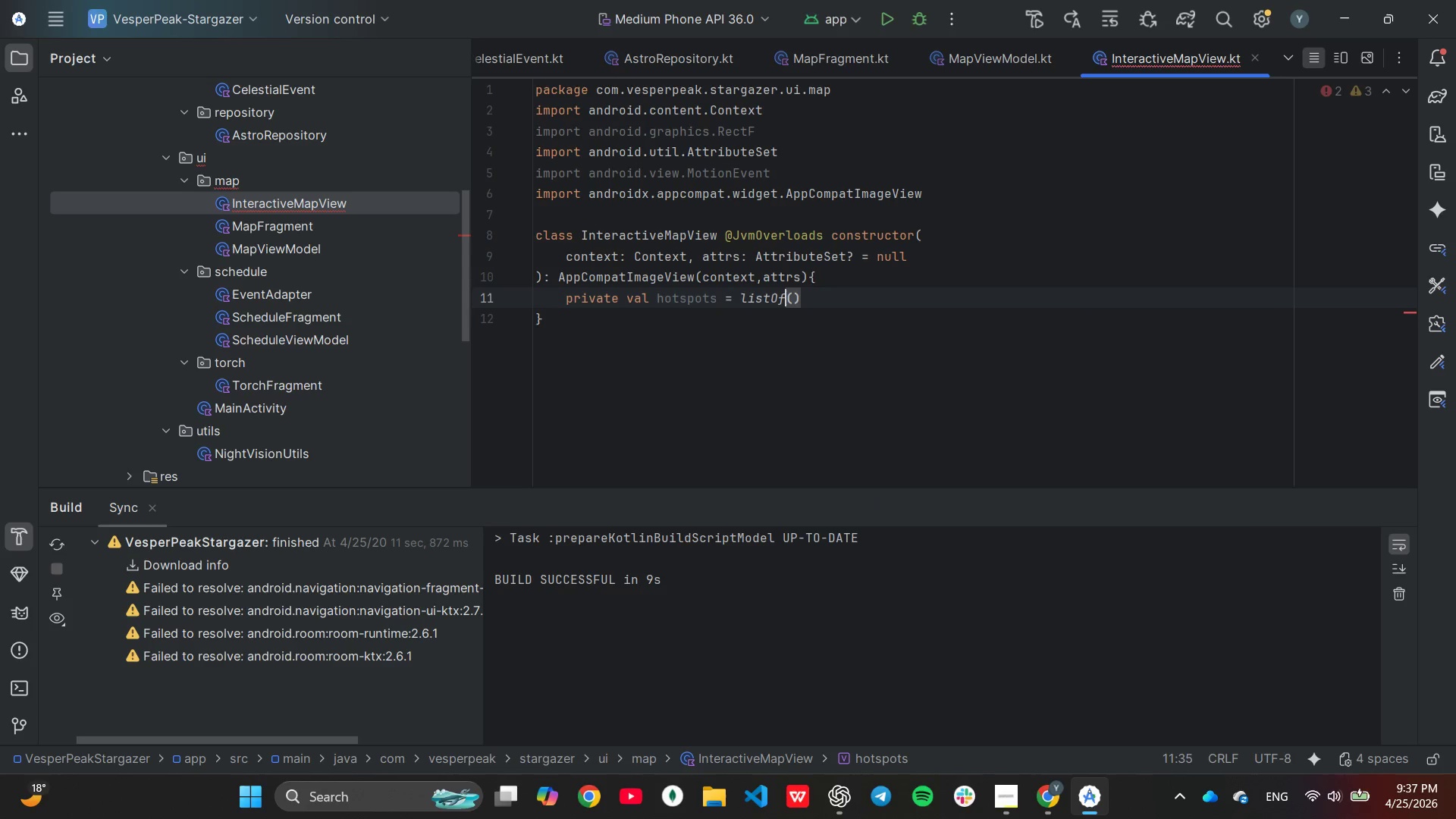 
key(Backspace)
 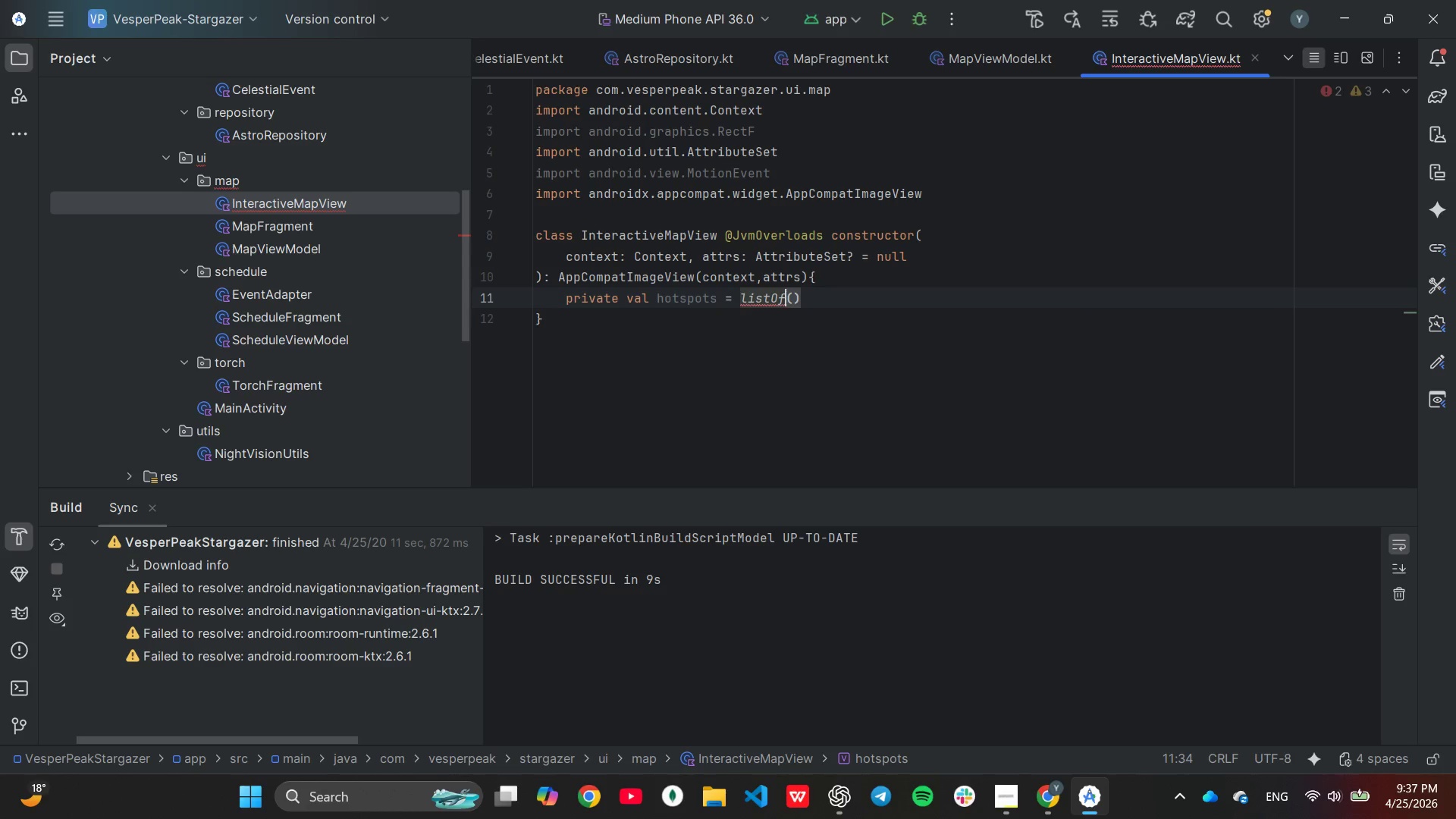 
key(ArrowRight)
 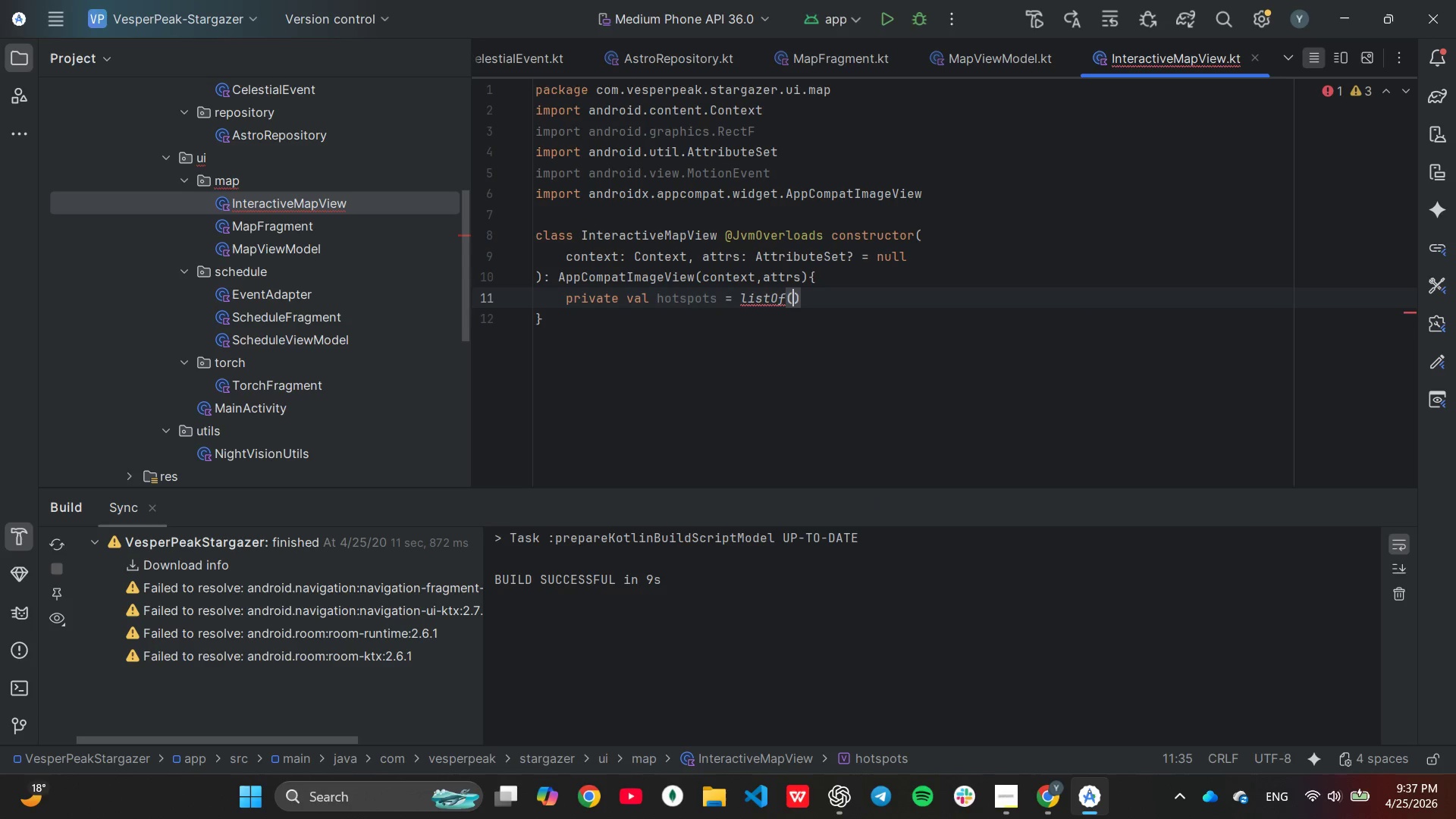 
key(Enter)
 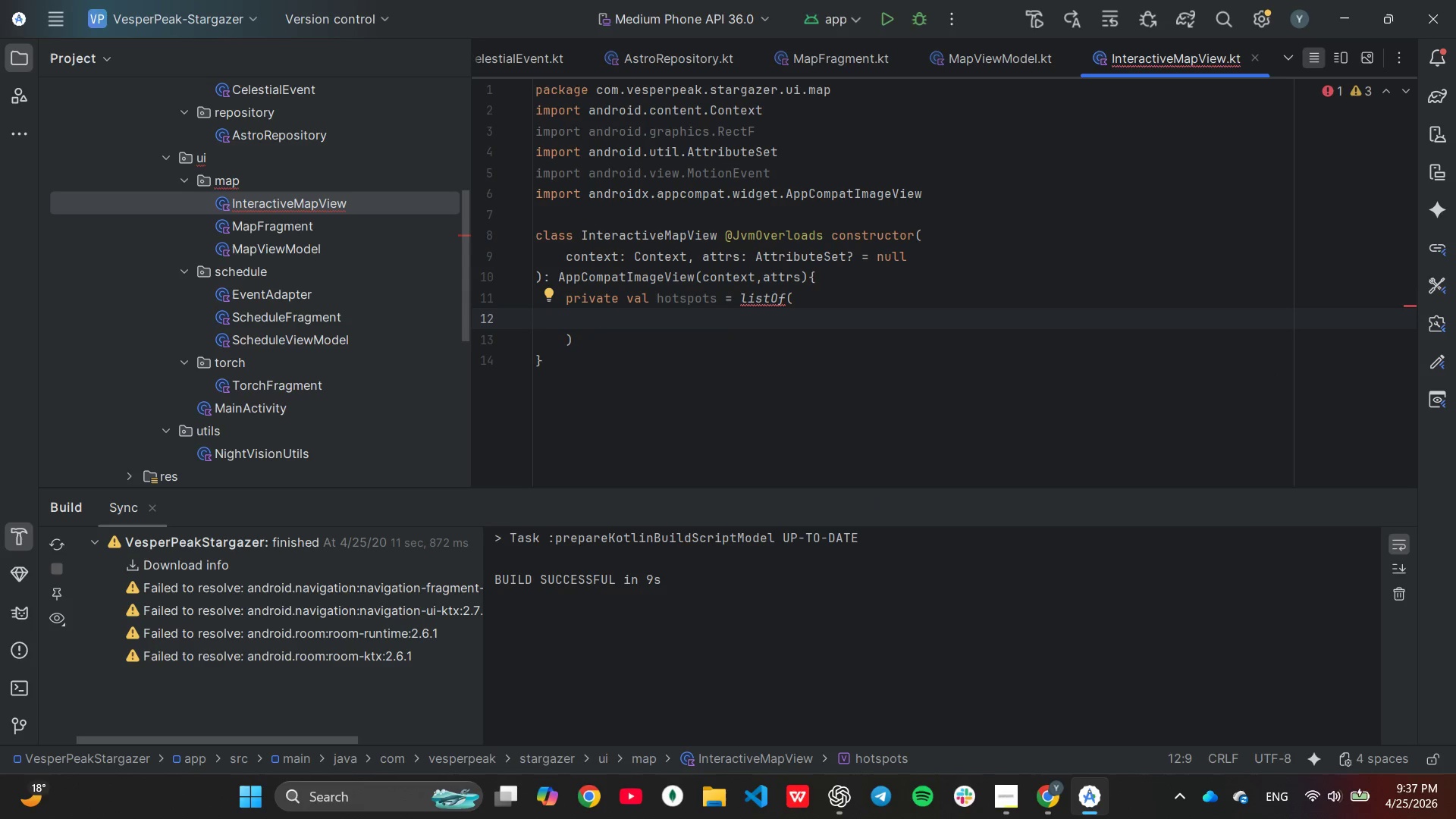 
type(Hotspot("Star-viewing Deck)
 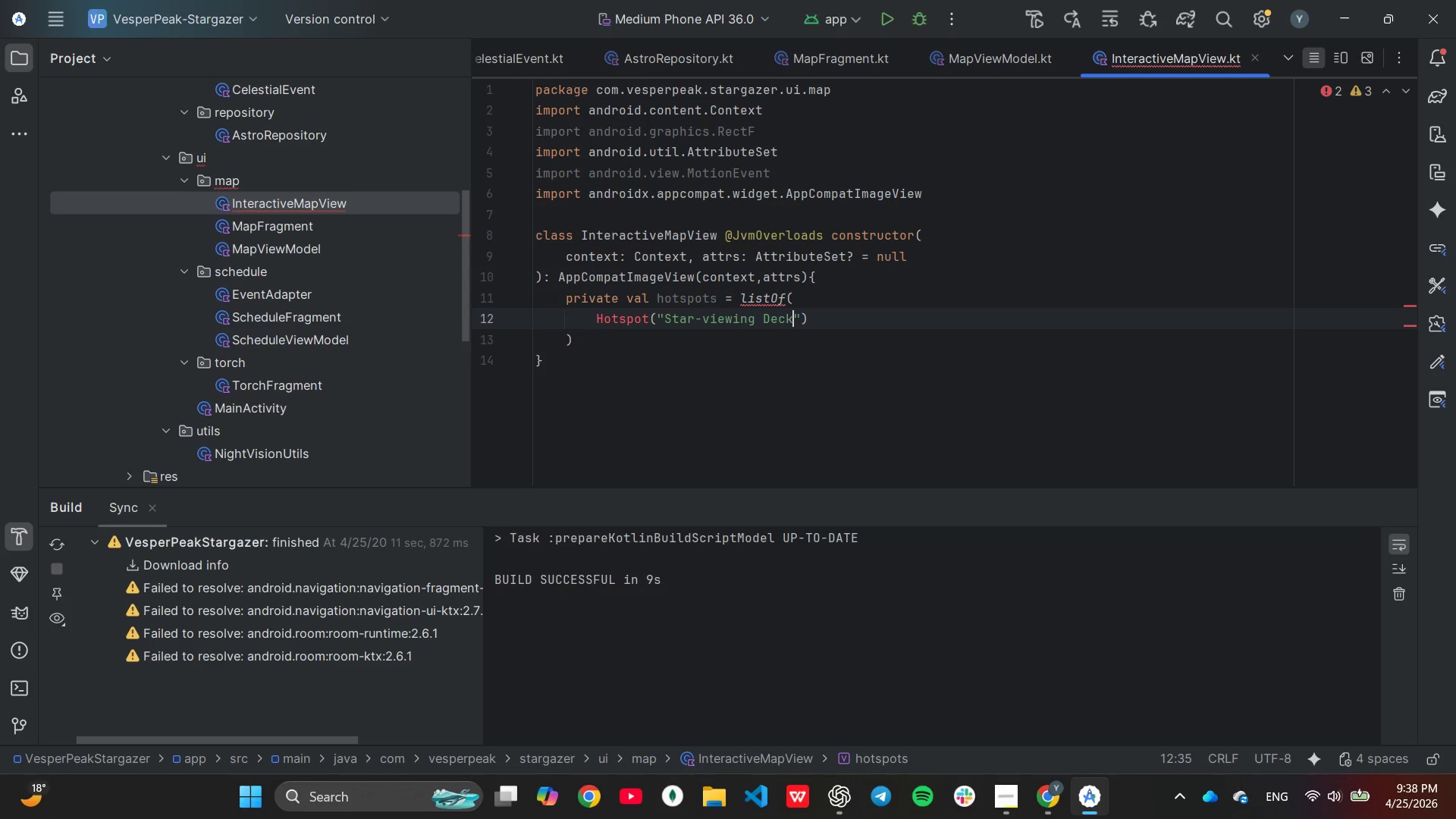 
key(ArrowRight)
 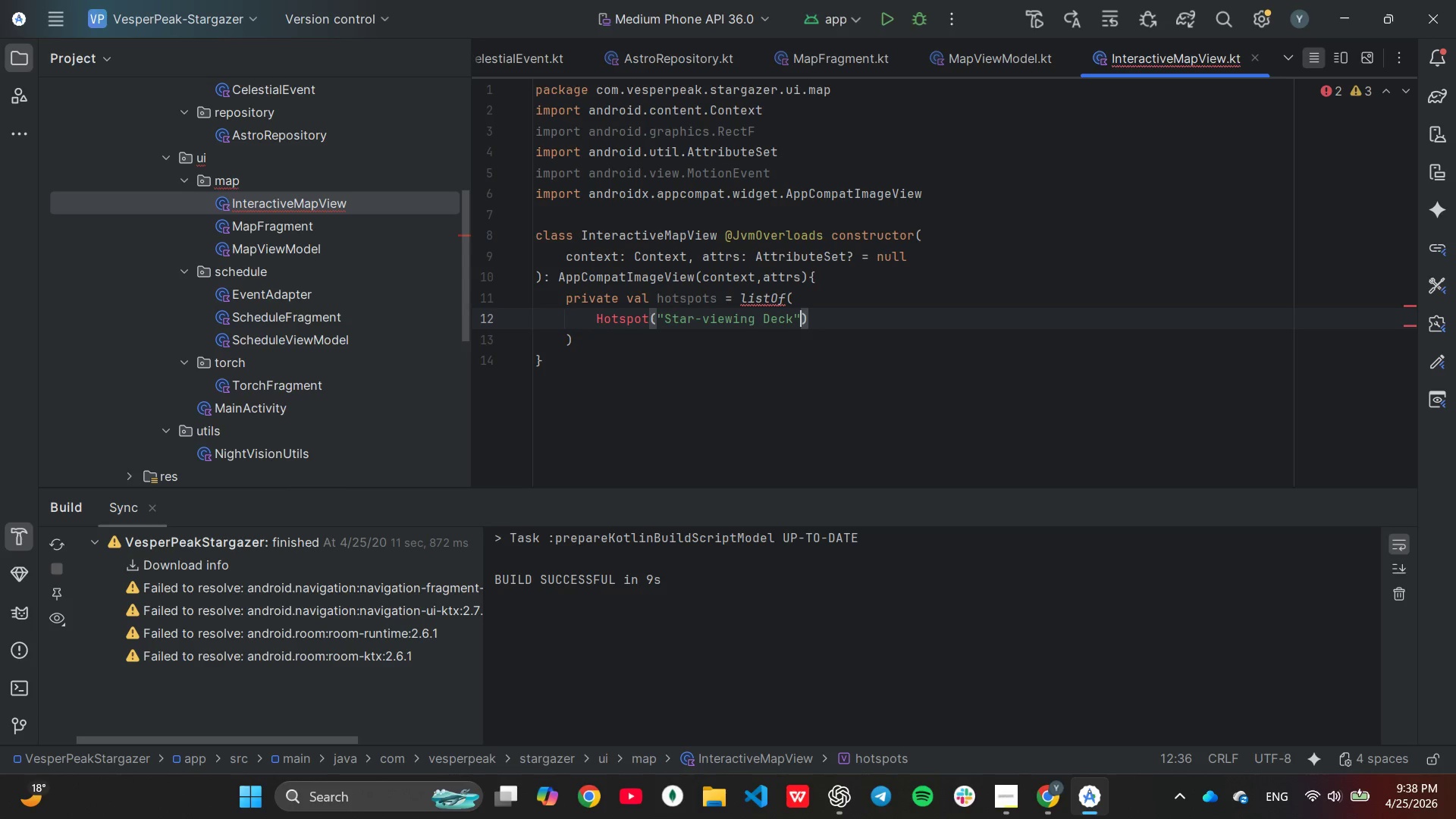 
type(, Rect)
key(Tab)
 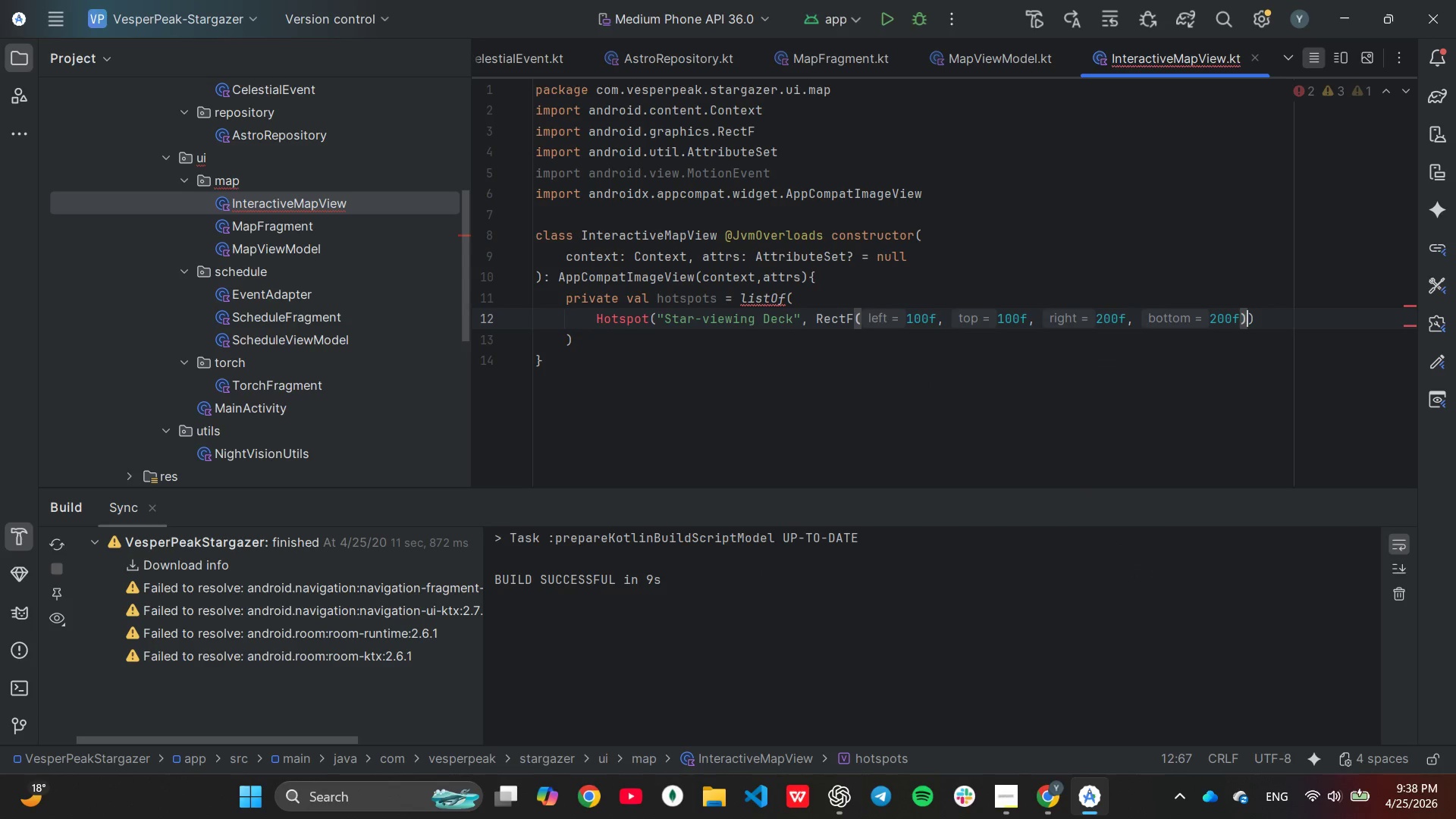 
hold_key(key=ArrowLeft, duration=0.53)
 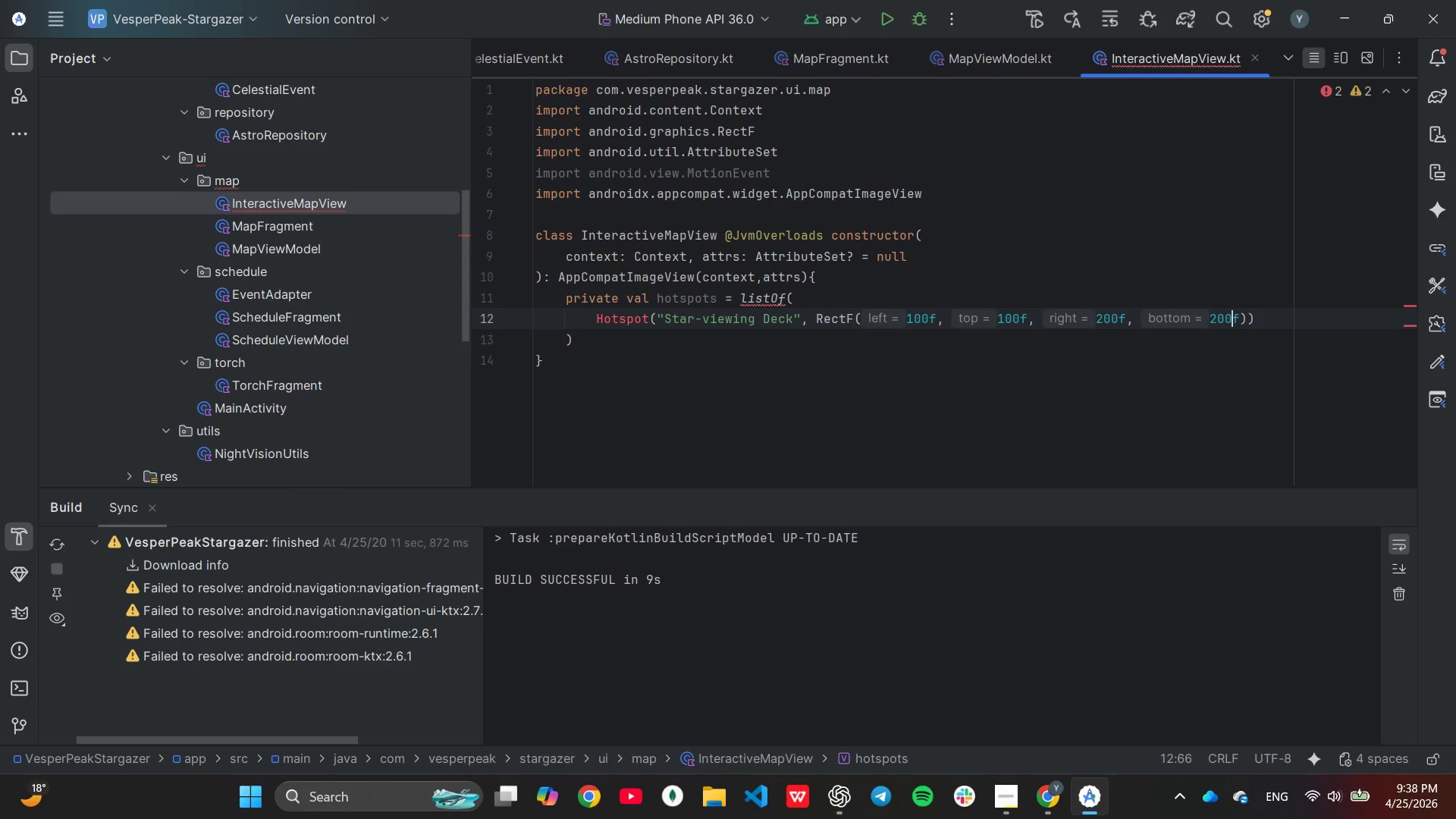 
key(ArrowLeft)
 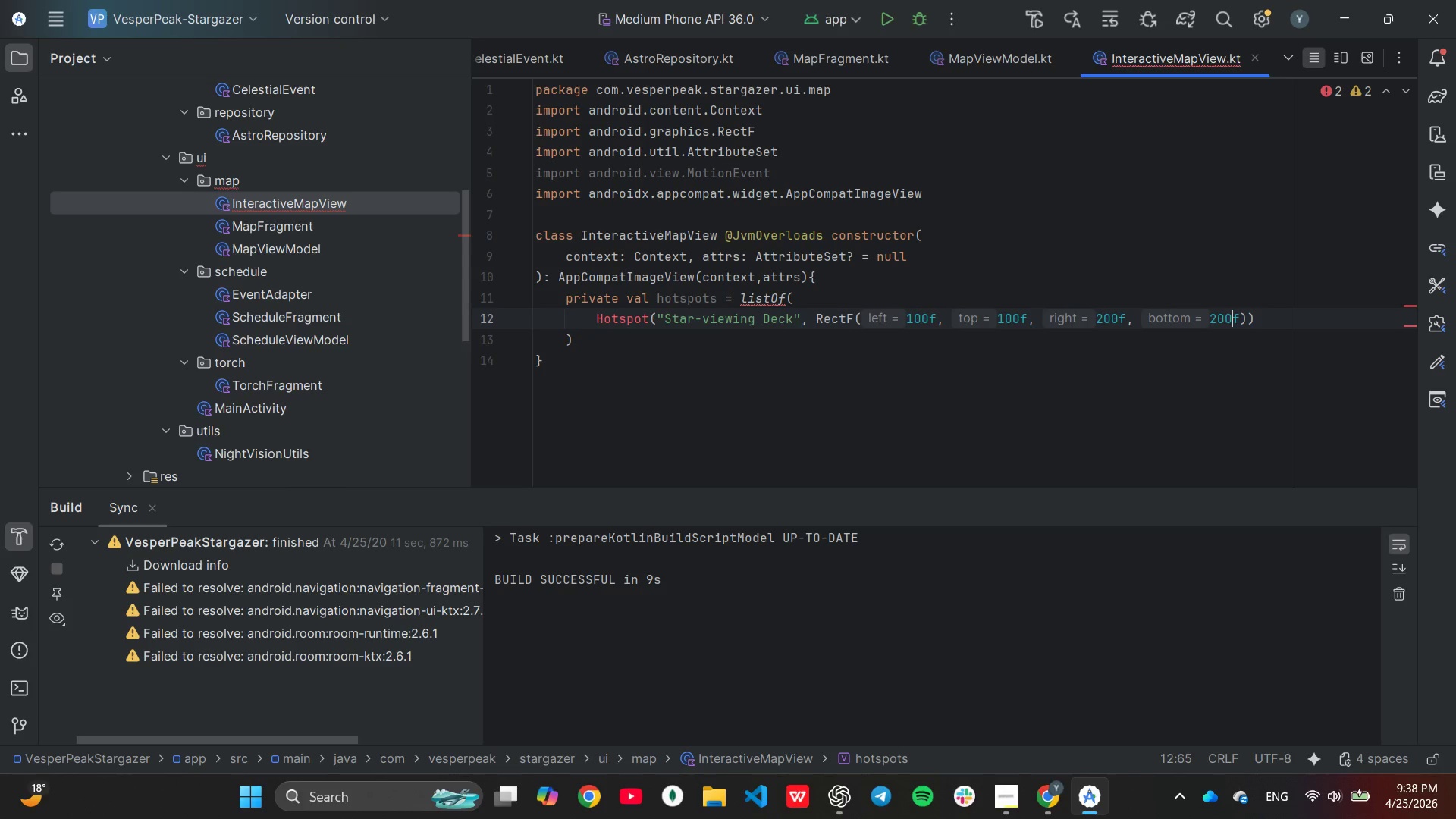 
key(ArrowLeft)
 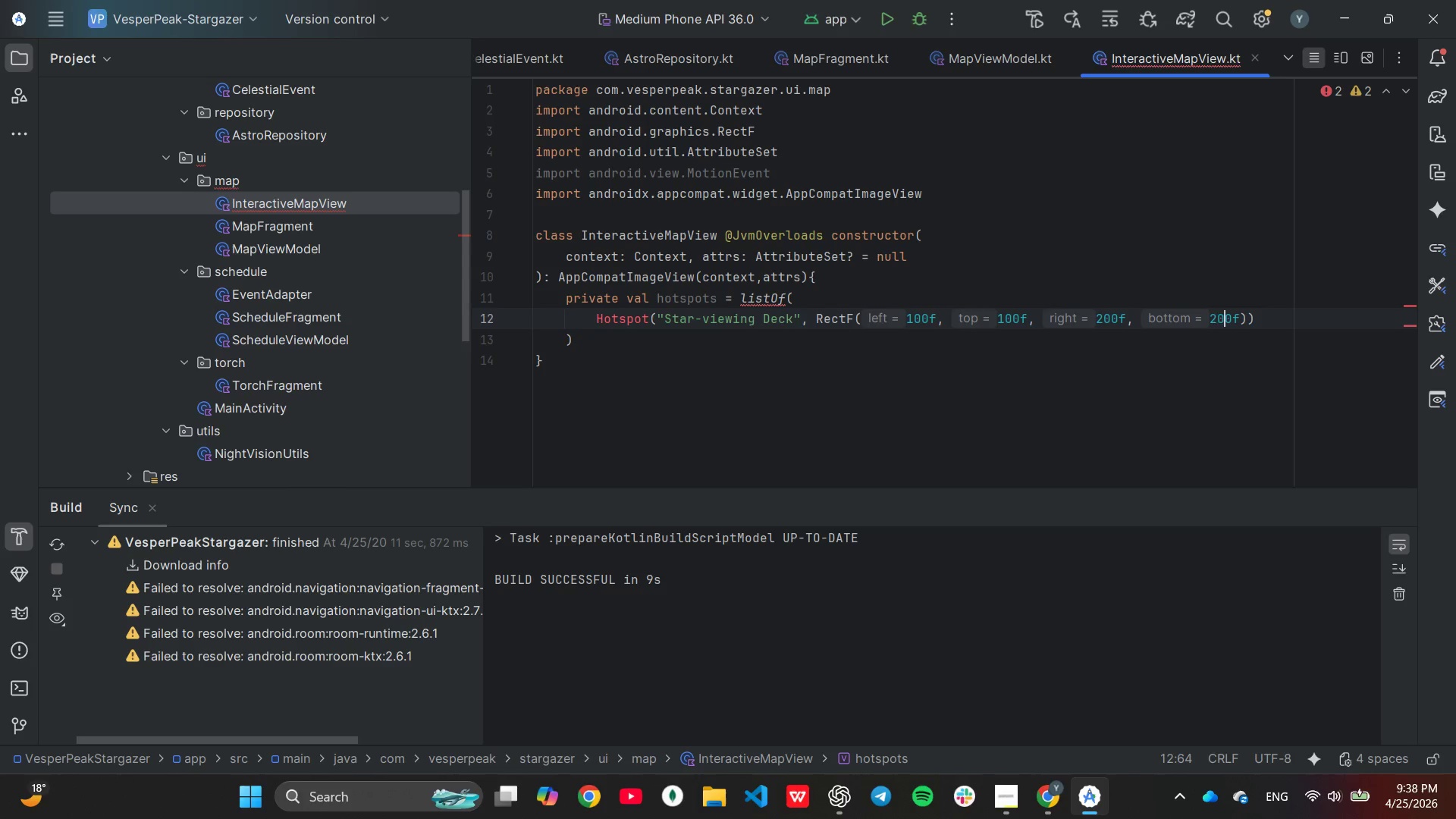 
key(ArrowLeft)
 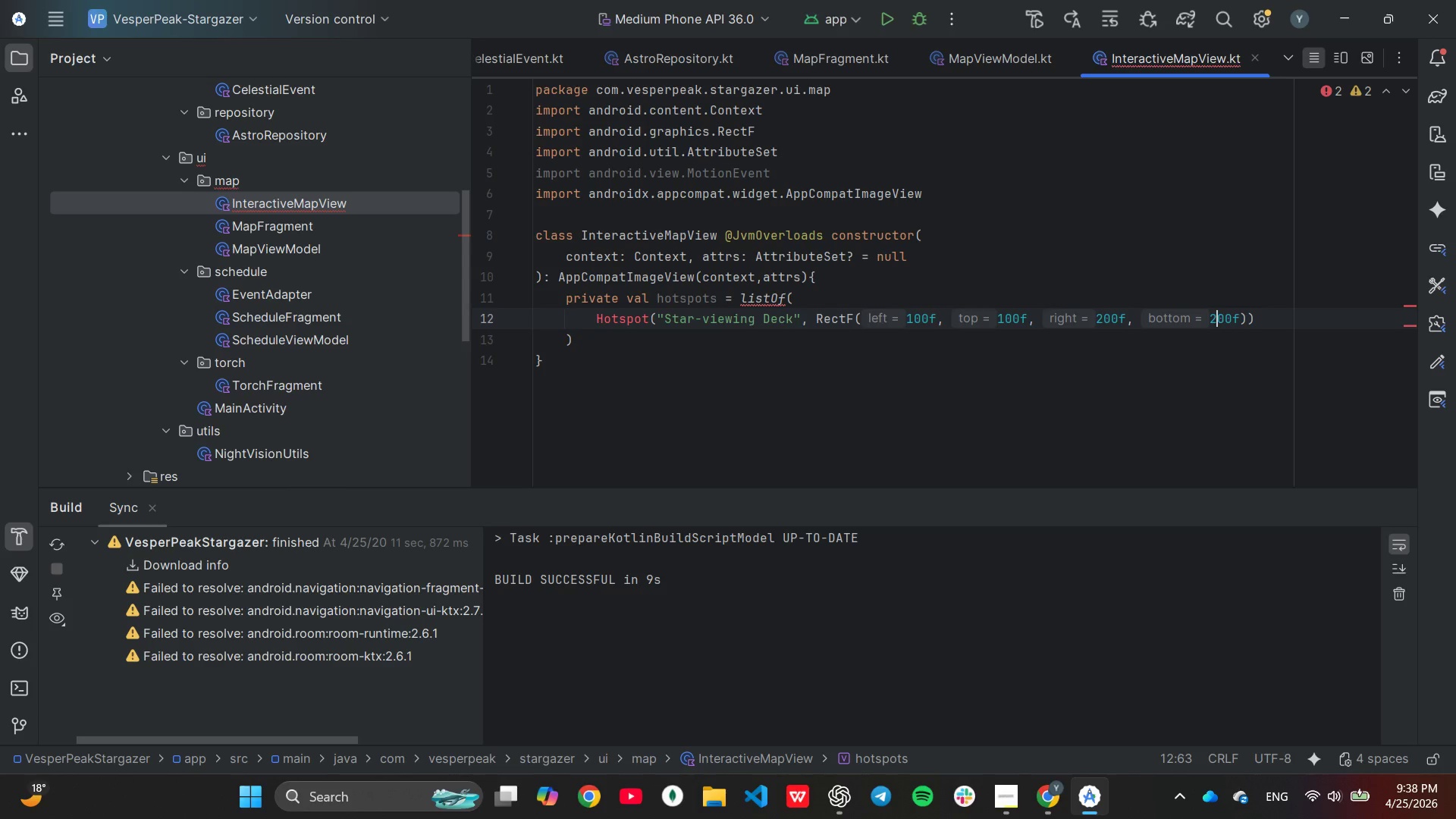 
key(Backspace)
 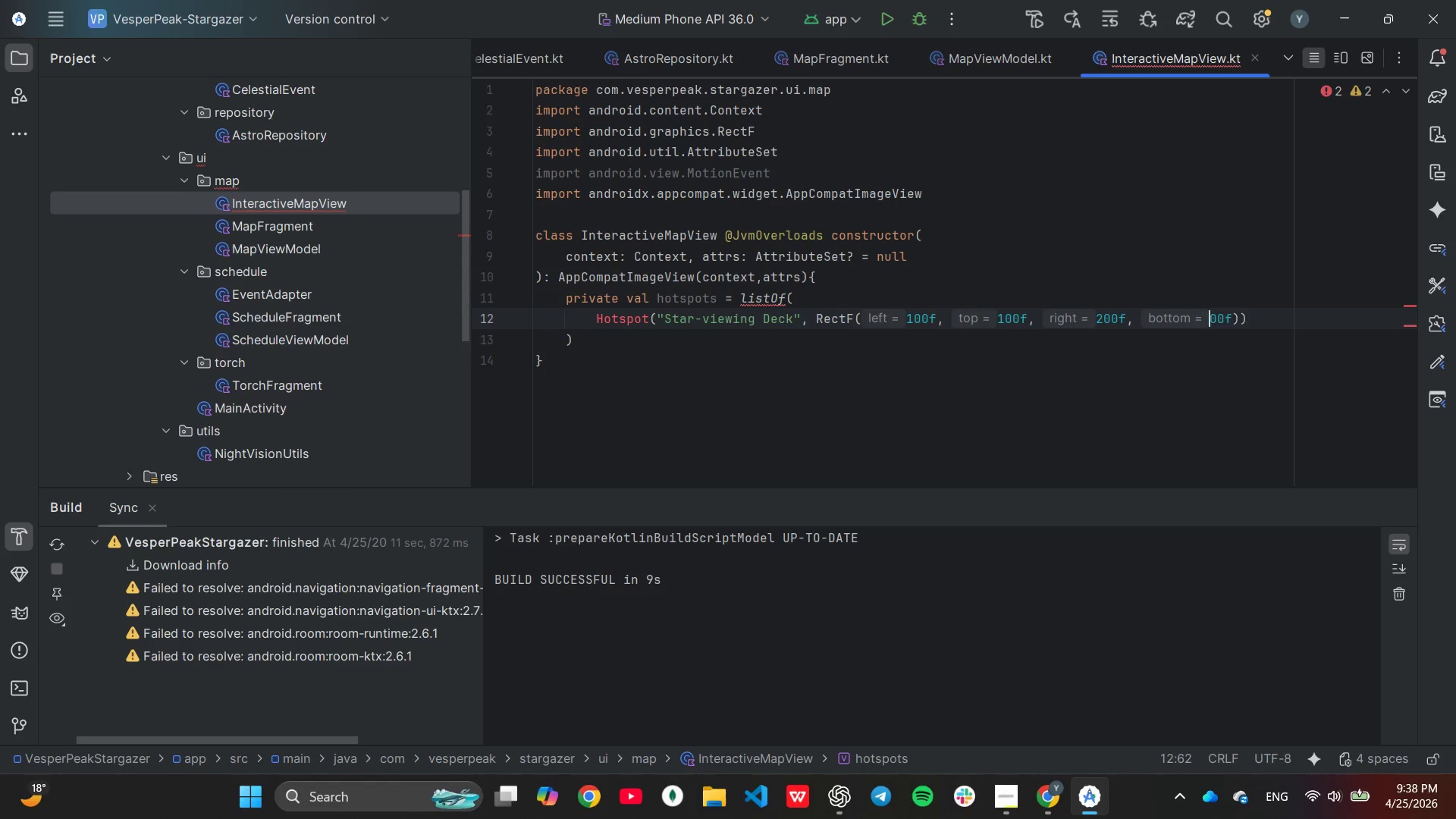 
key(4)
 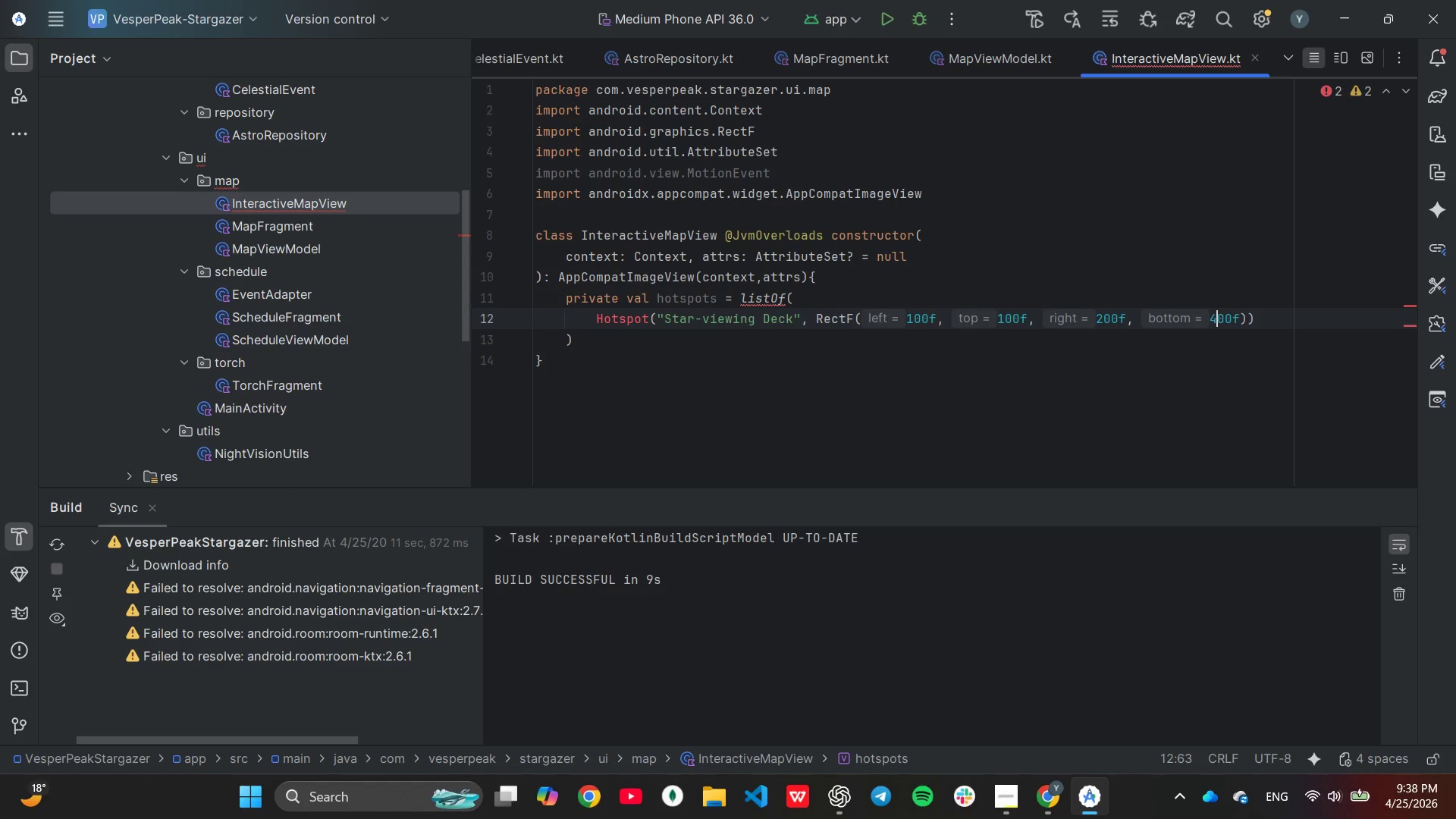 
hold_key(key=ArrowLeft, duration=0.86)
 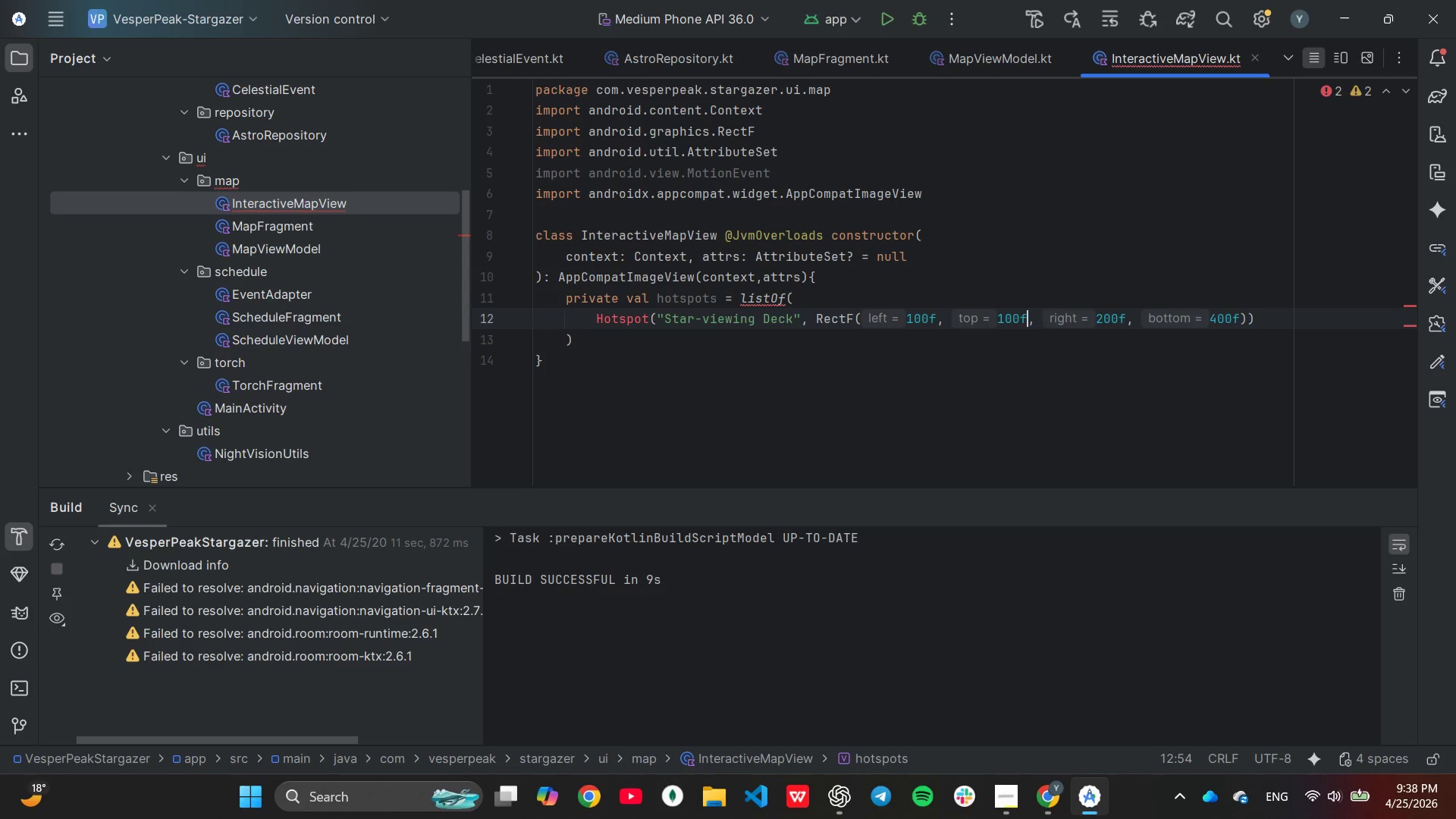 
key(ArrowRight)
 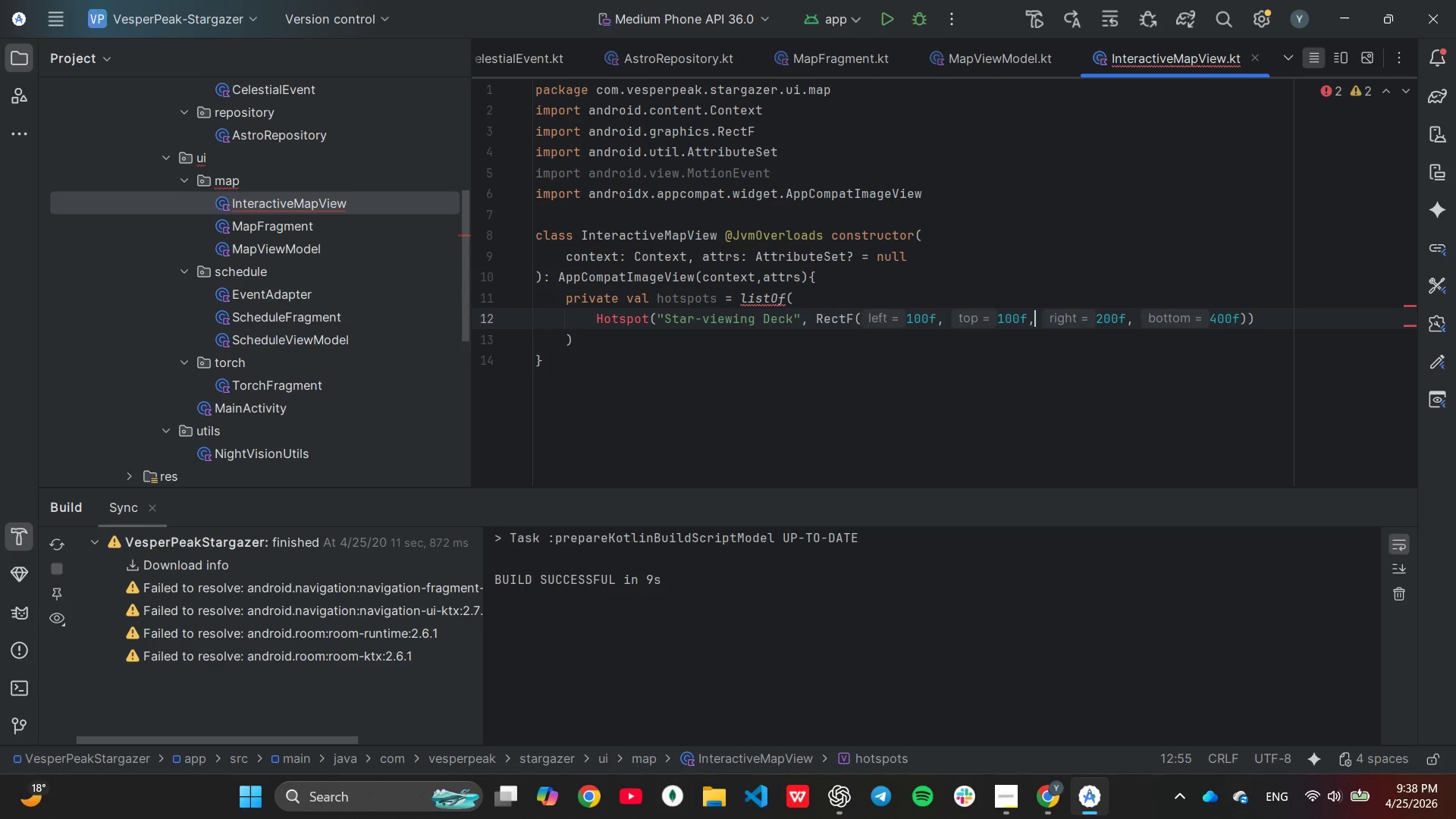 
key(ArrowRight)
 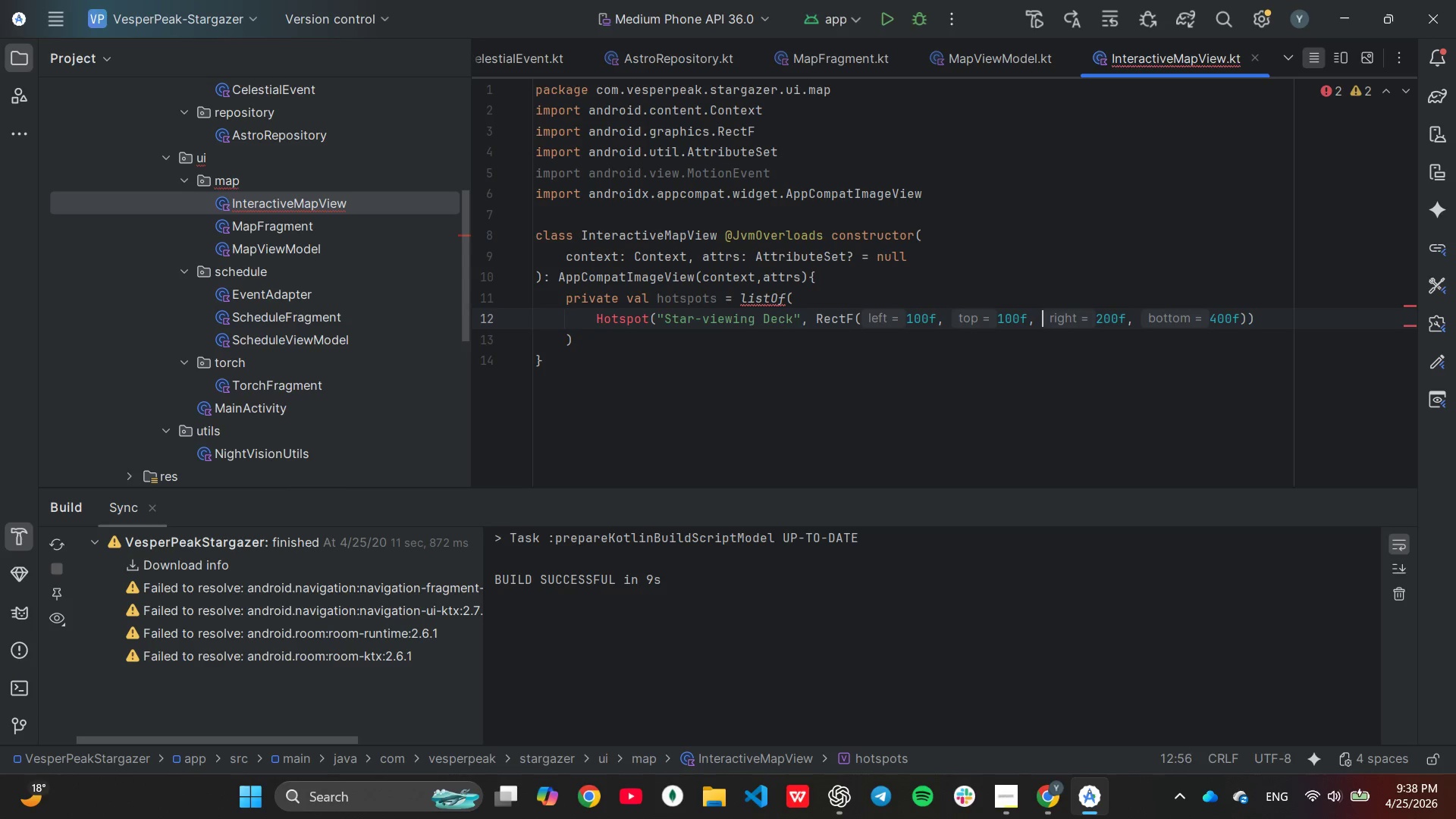 
key(ArrowRight)
 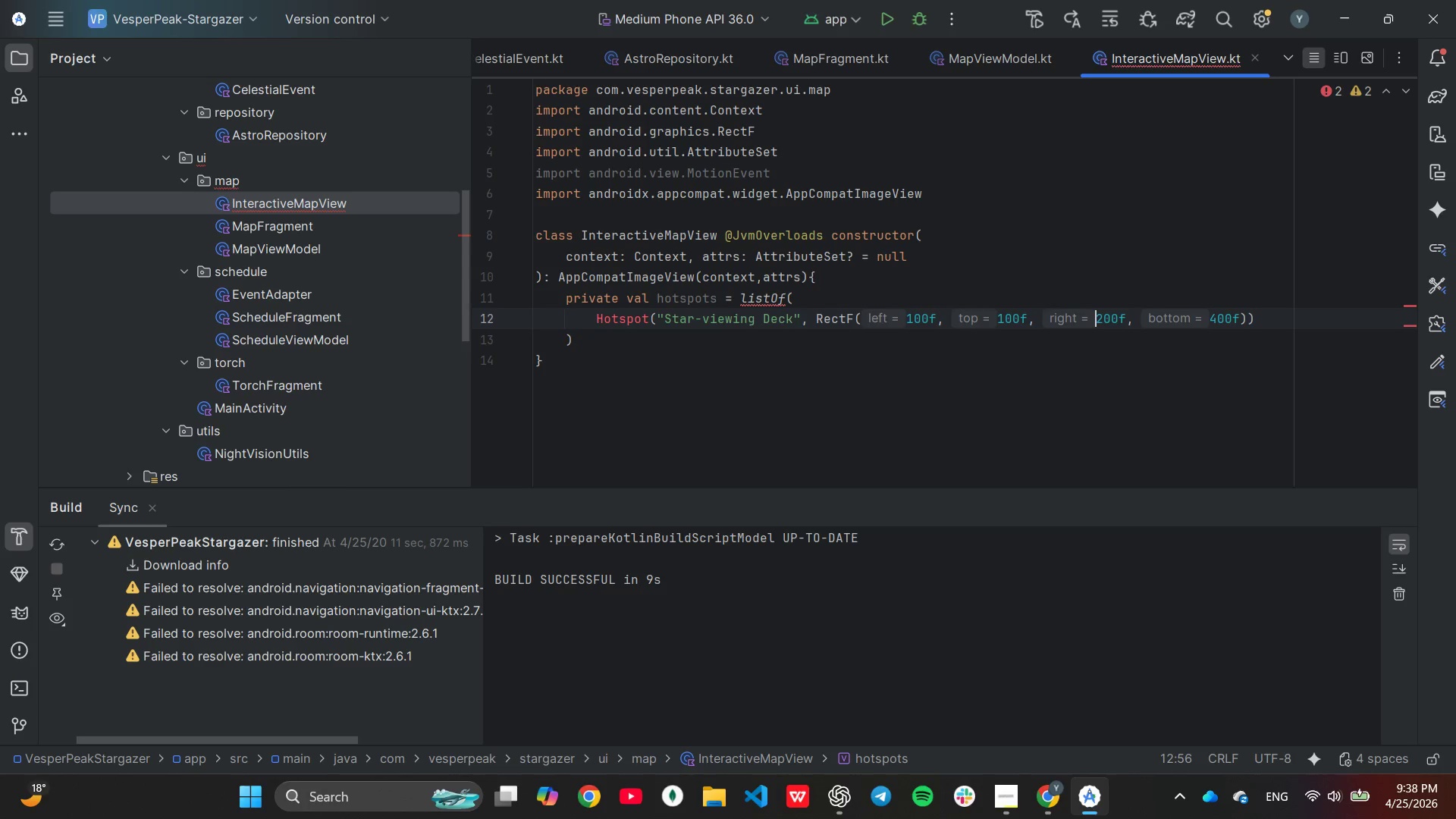 
key(ArrowRight)
 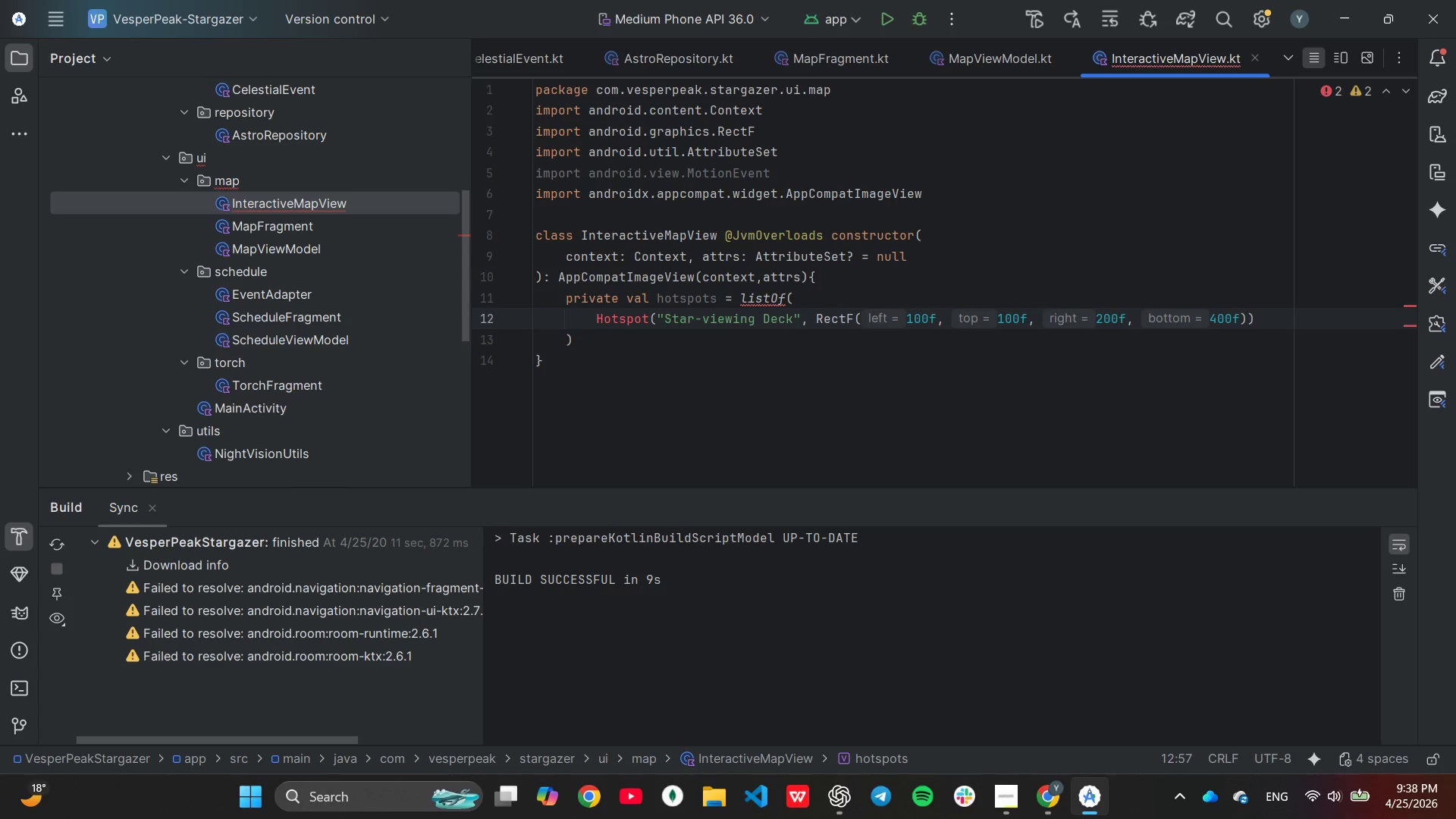 
key(Backspace)
 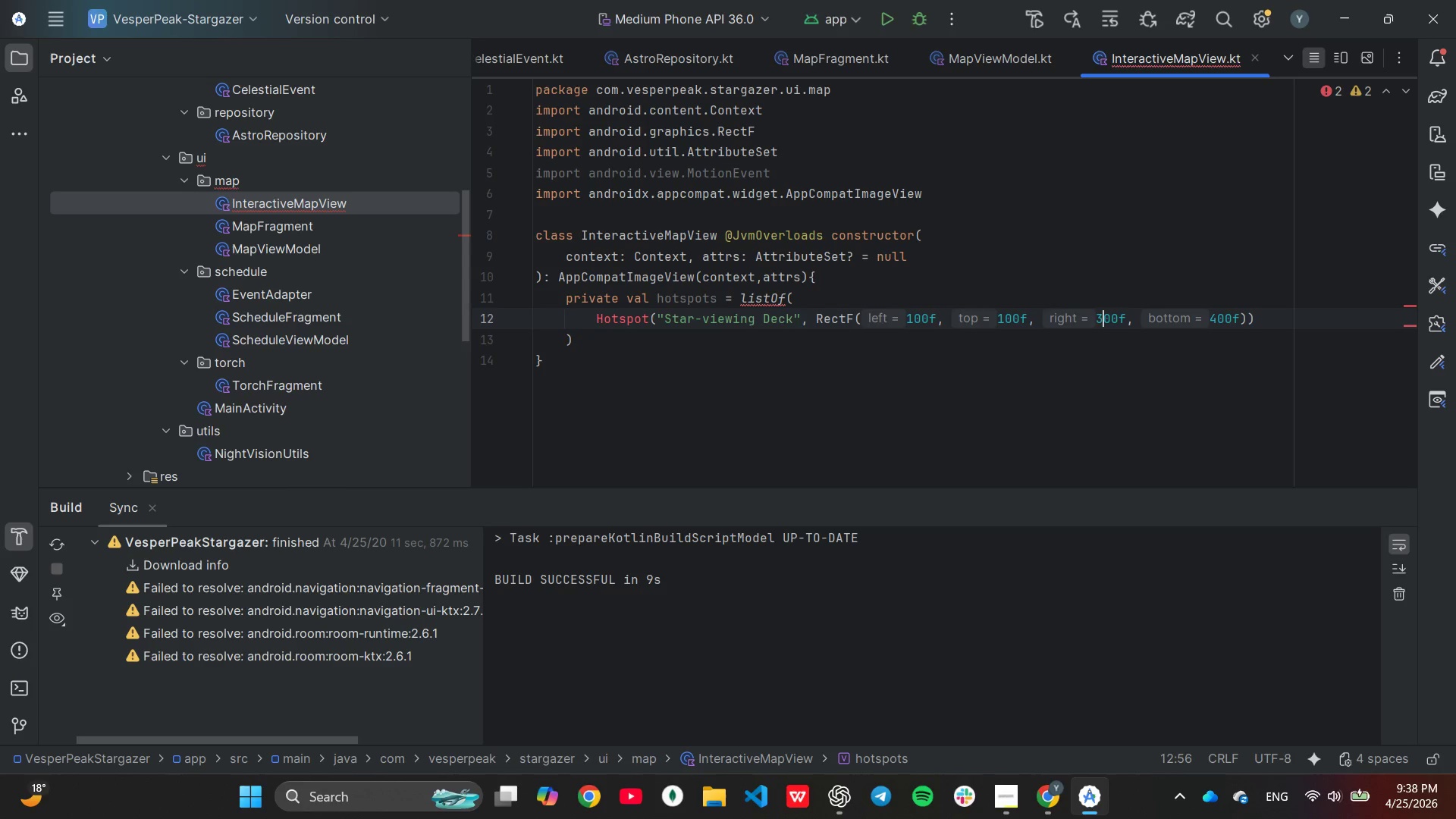 
key(3)
 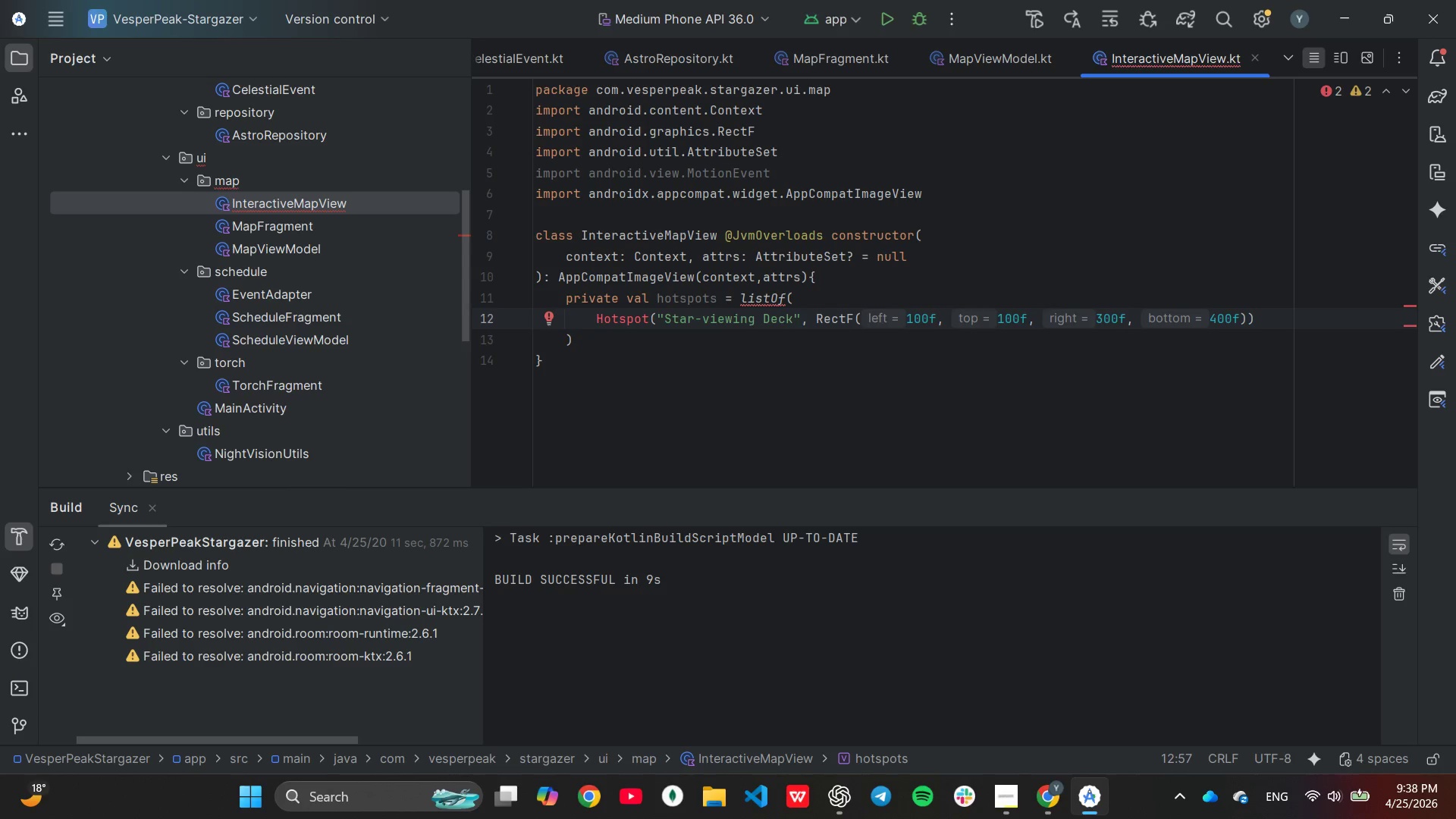 
hold_key(key=ArrowLeft, duration=0.7)
 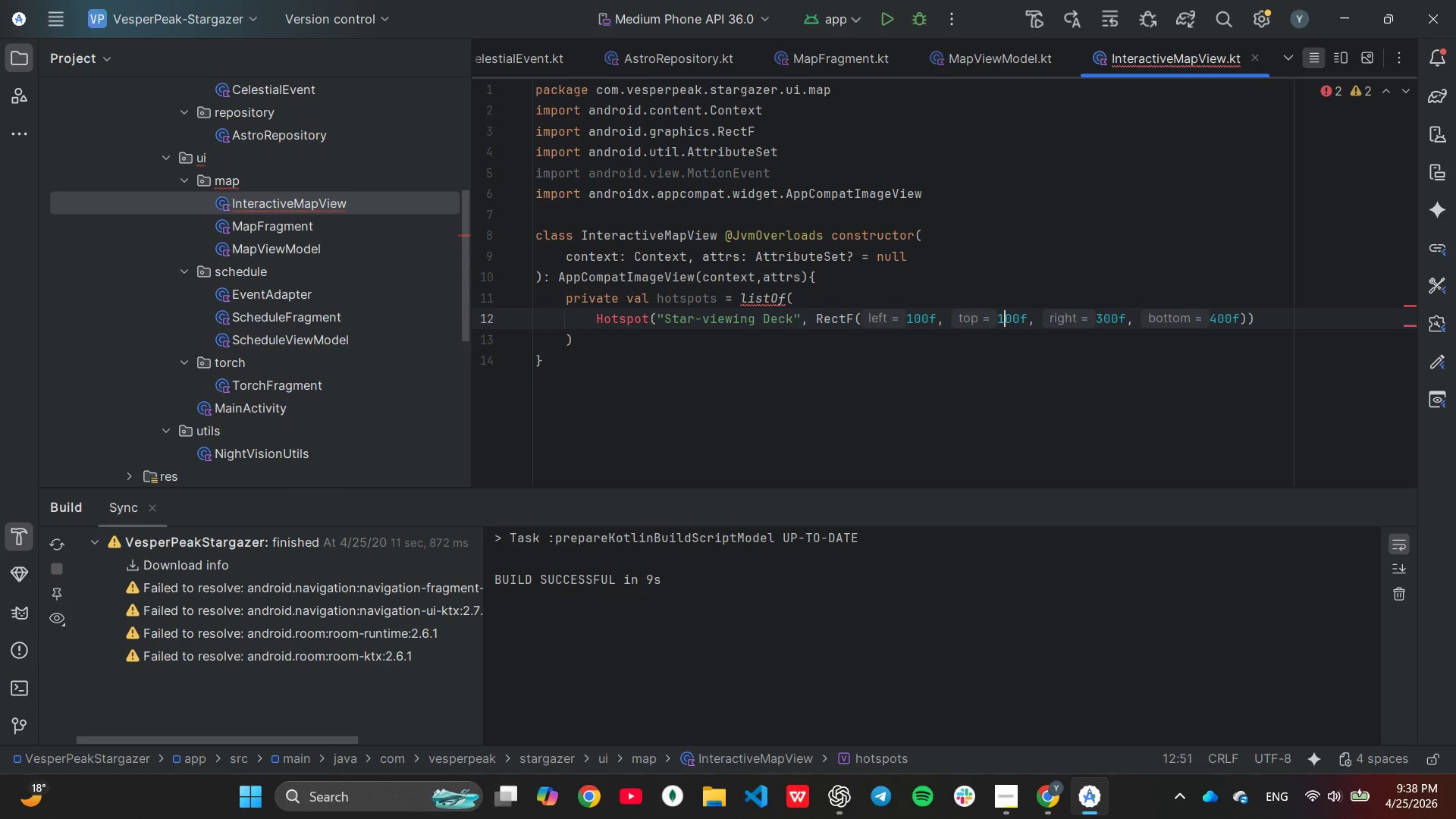 
key(ArrowLeft)
 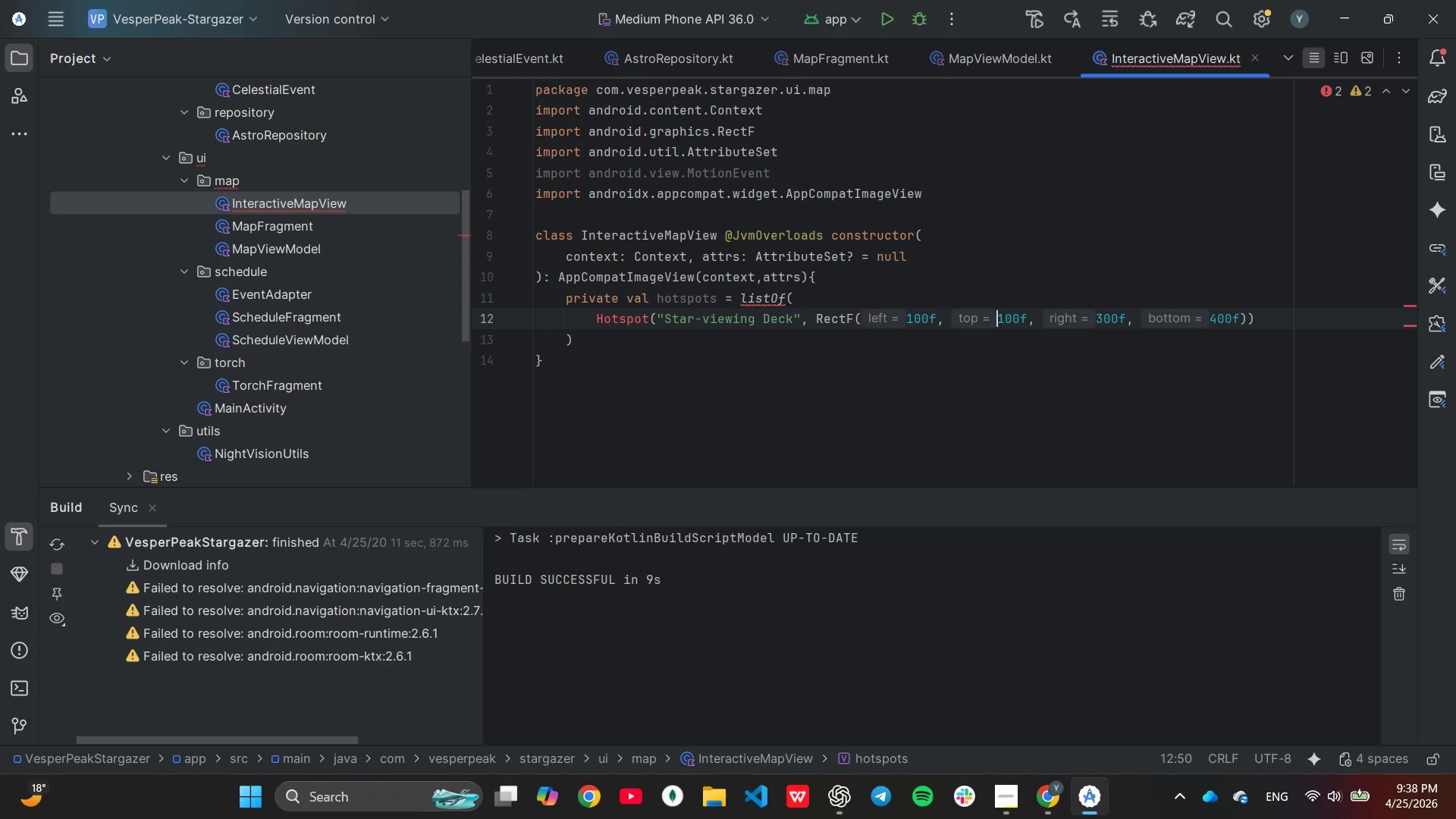 
key(ArrowRight)
 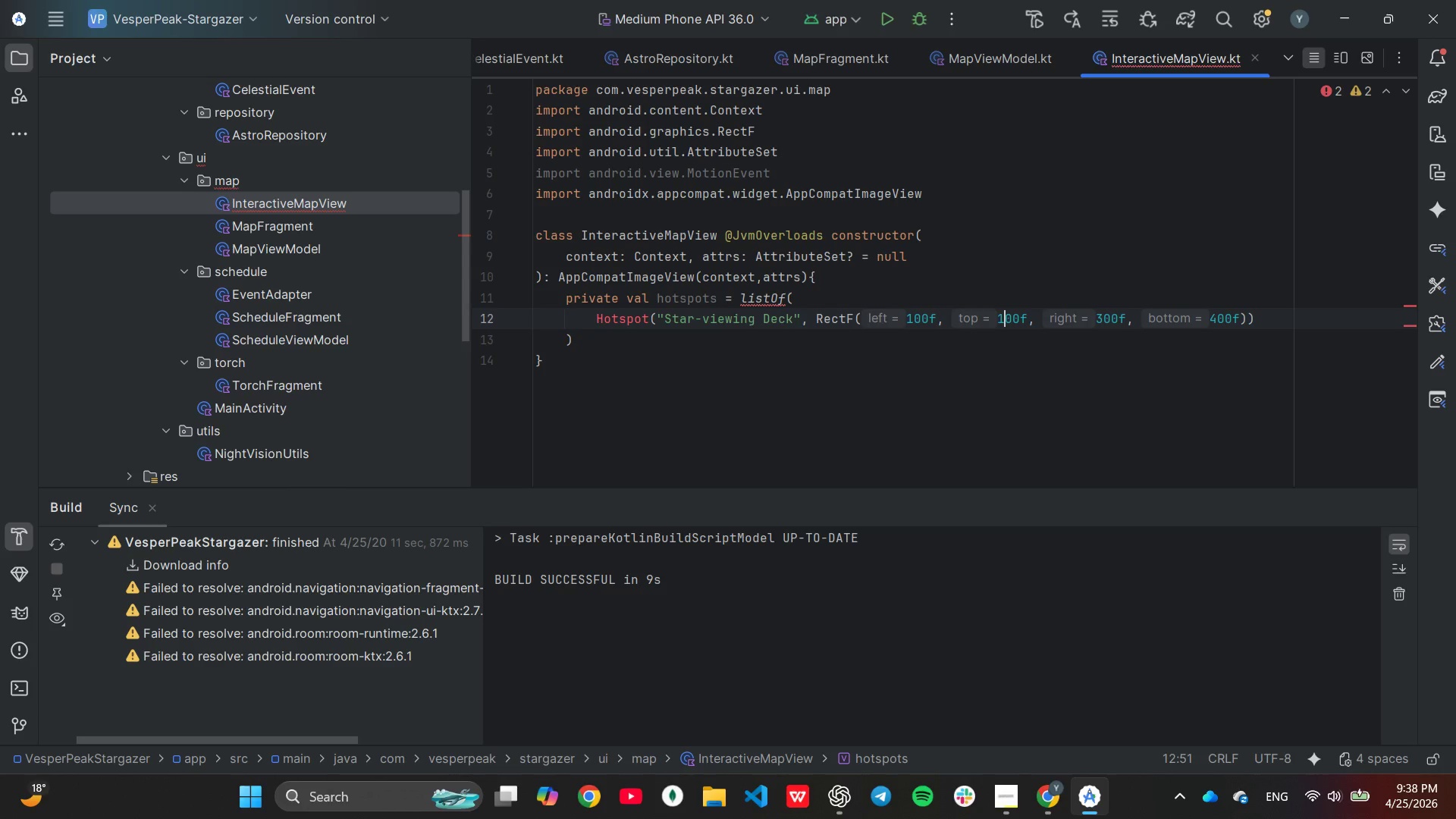 
key(Backspace)
 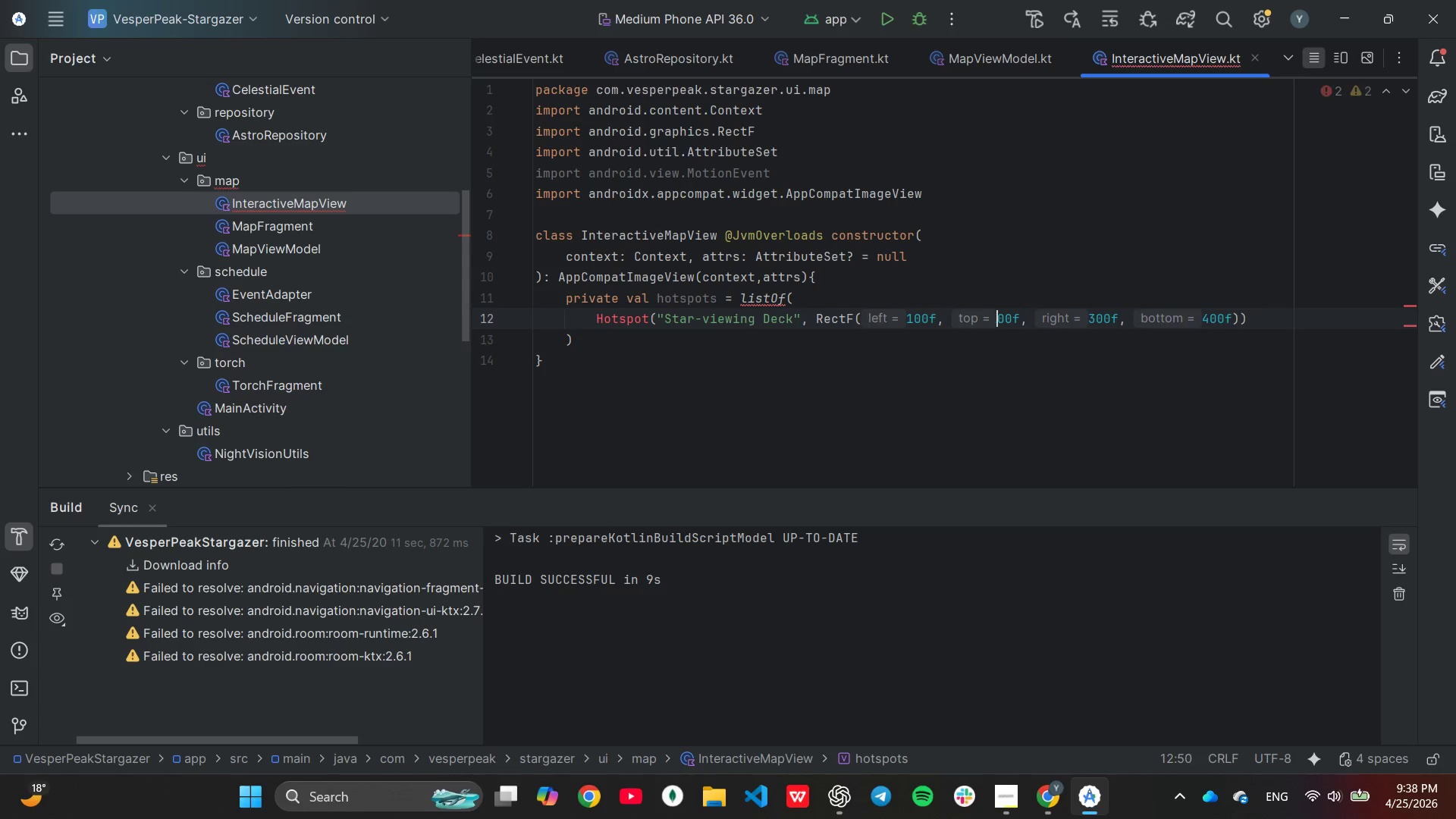 
key(2)
 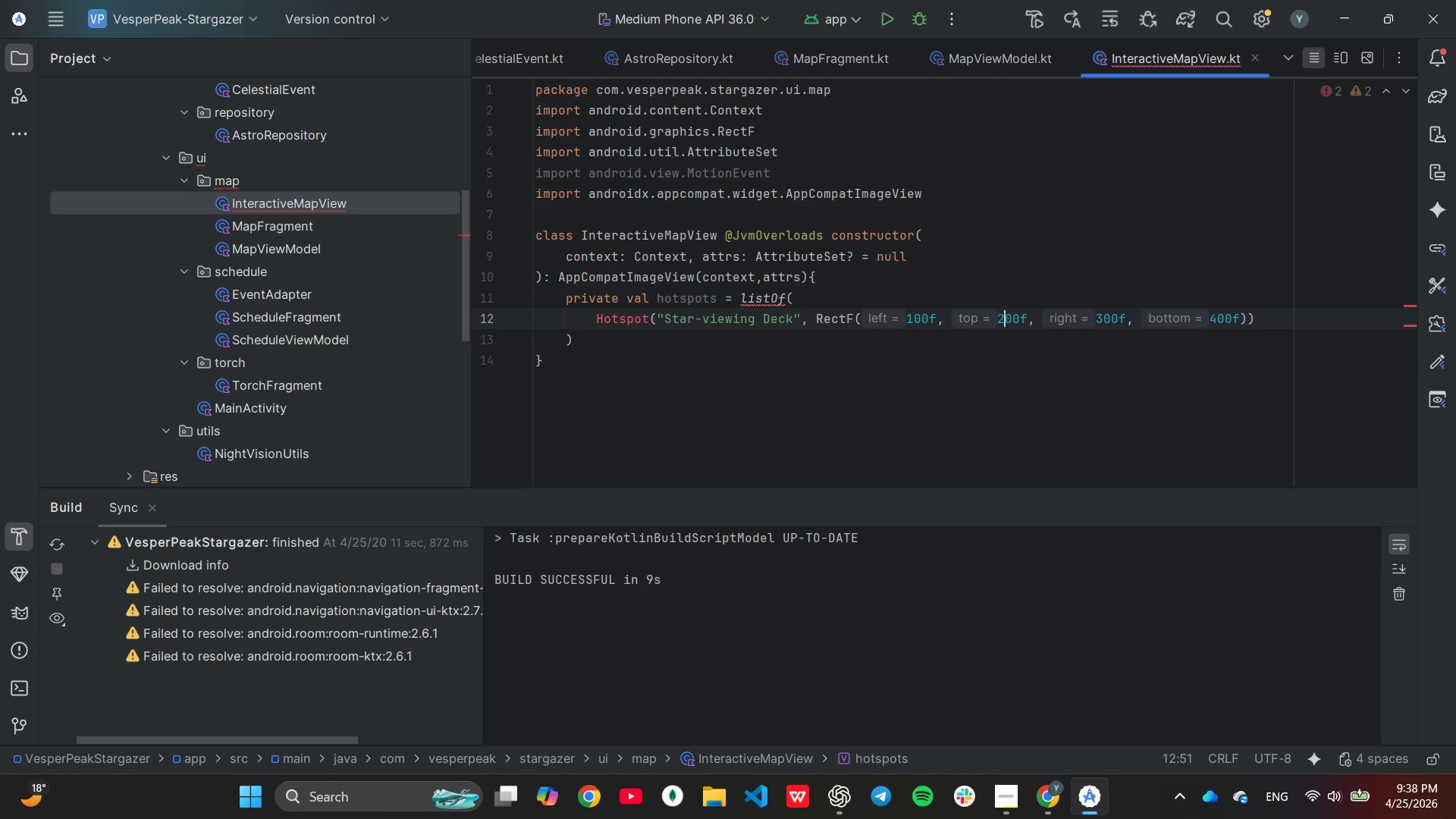 
key(End)
 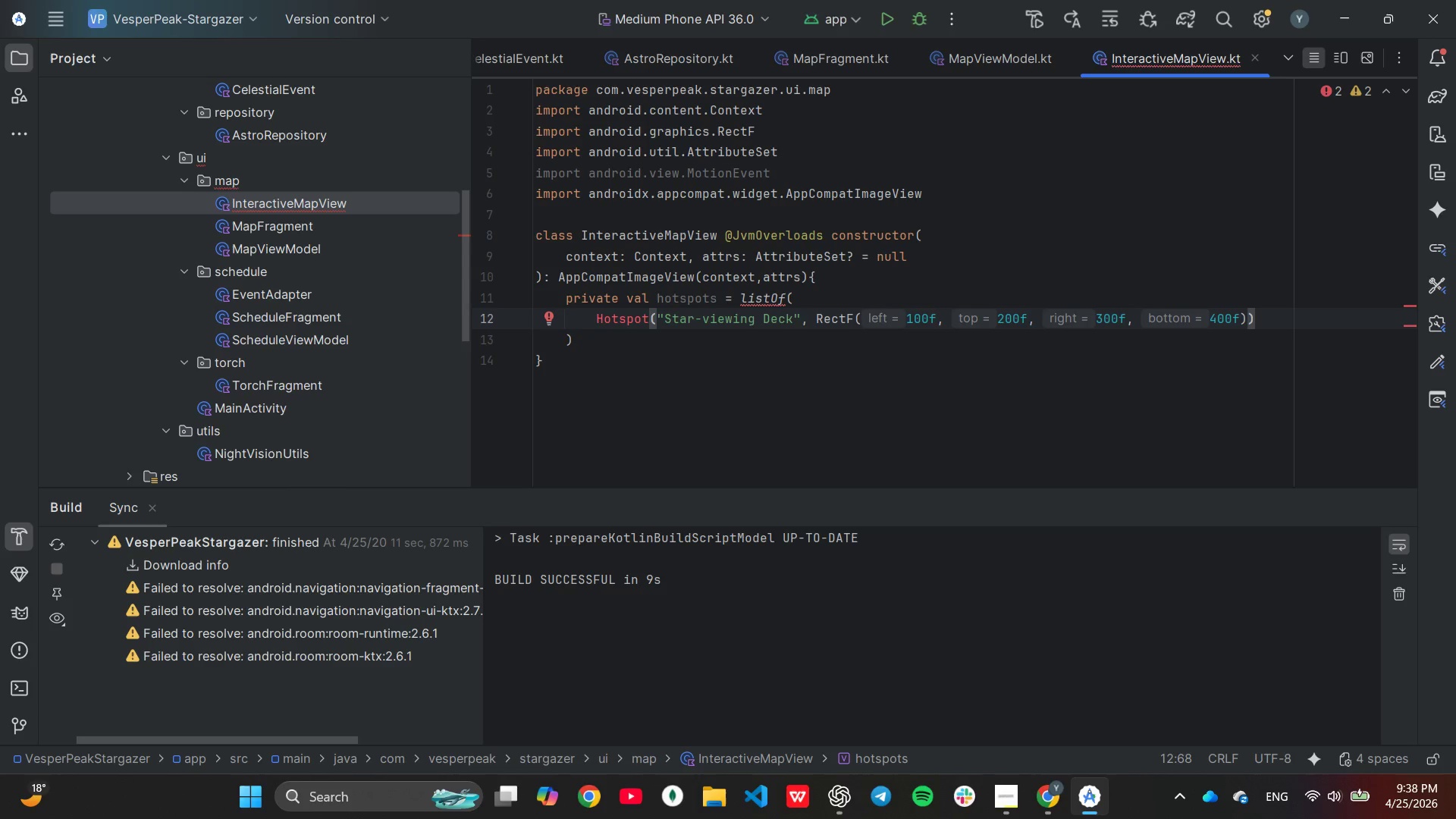 
key(Comma)
 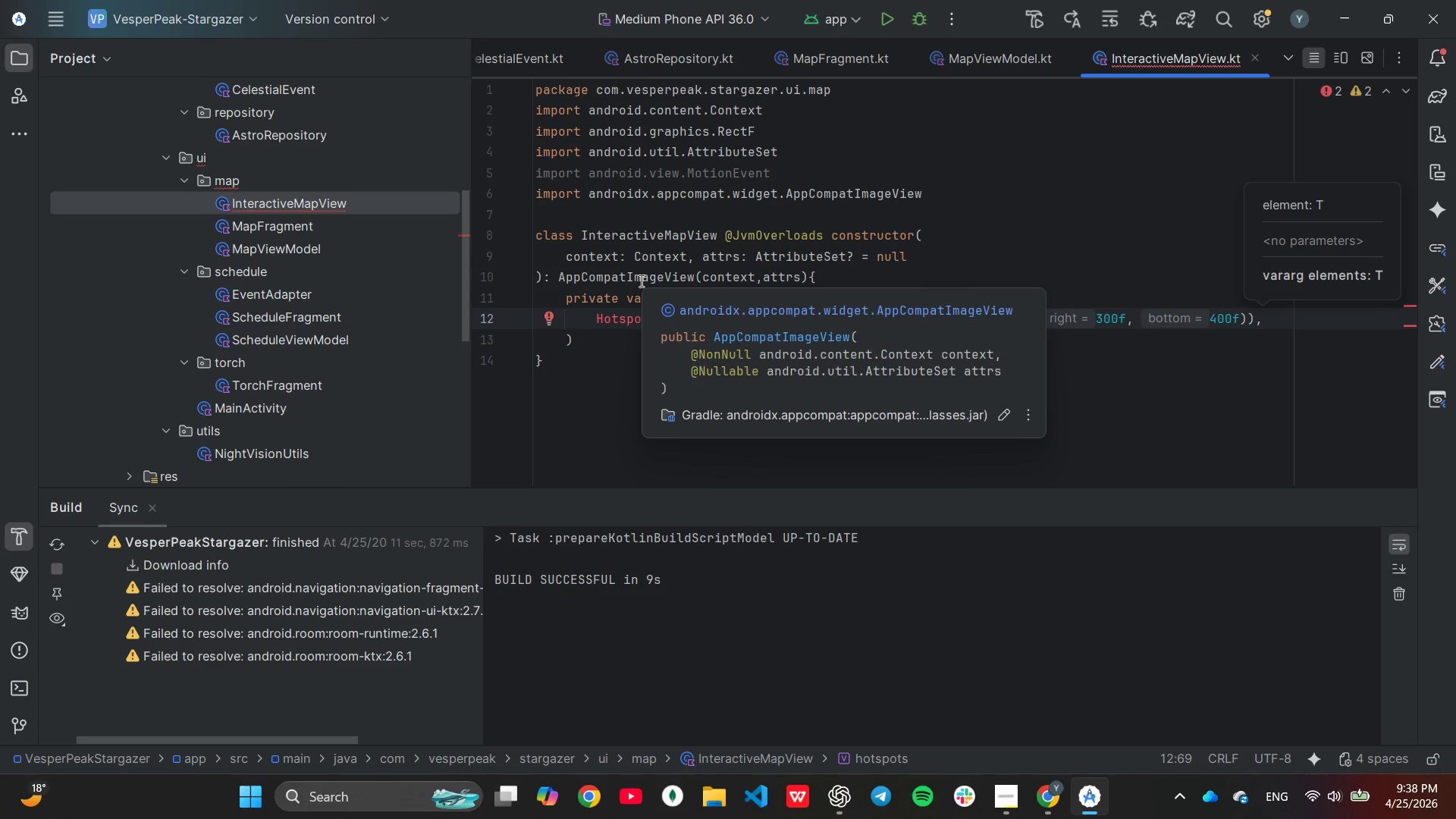 
wait(9.44)
 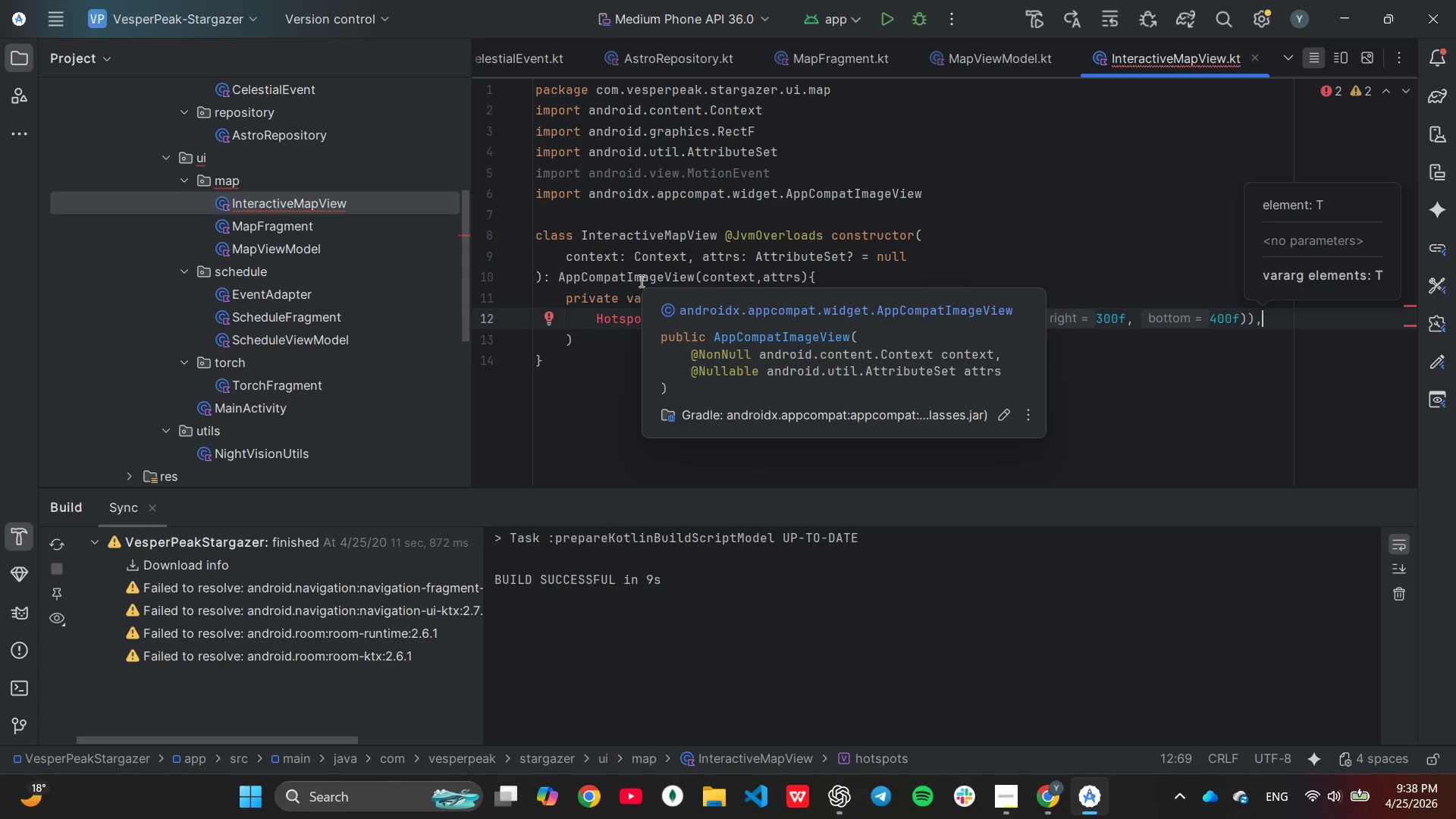 
key(Control+C)
 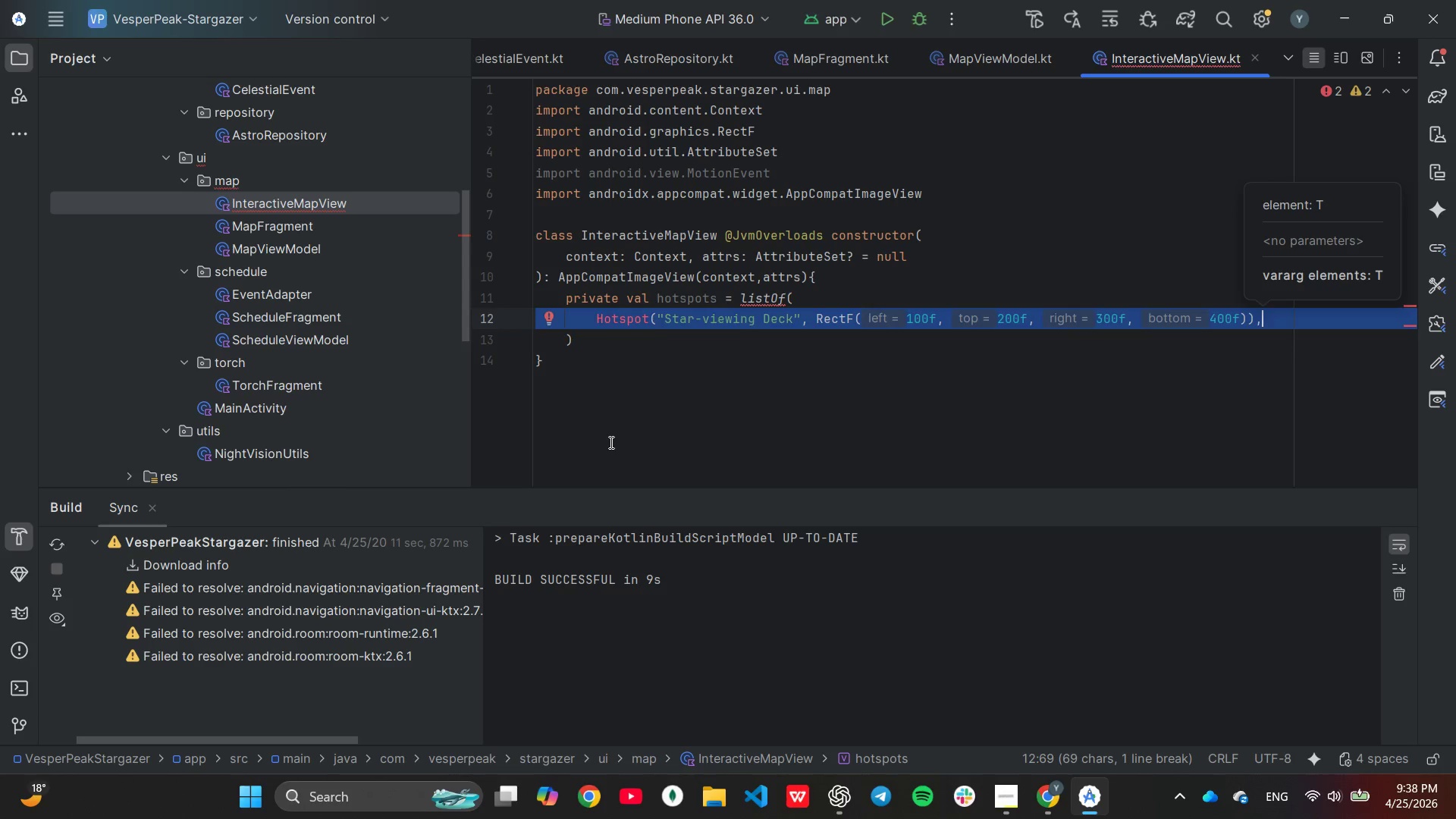 
key(Control+V)
 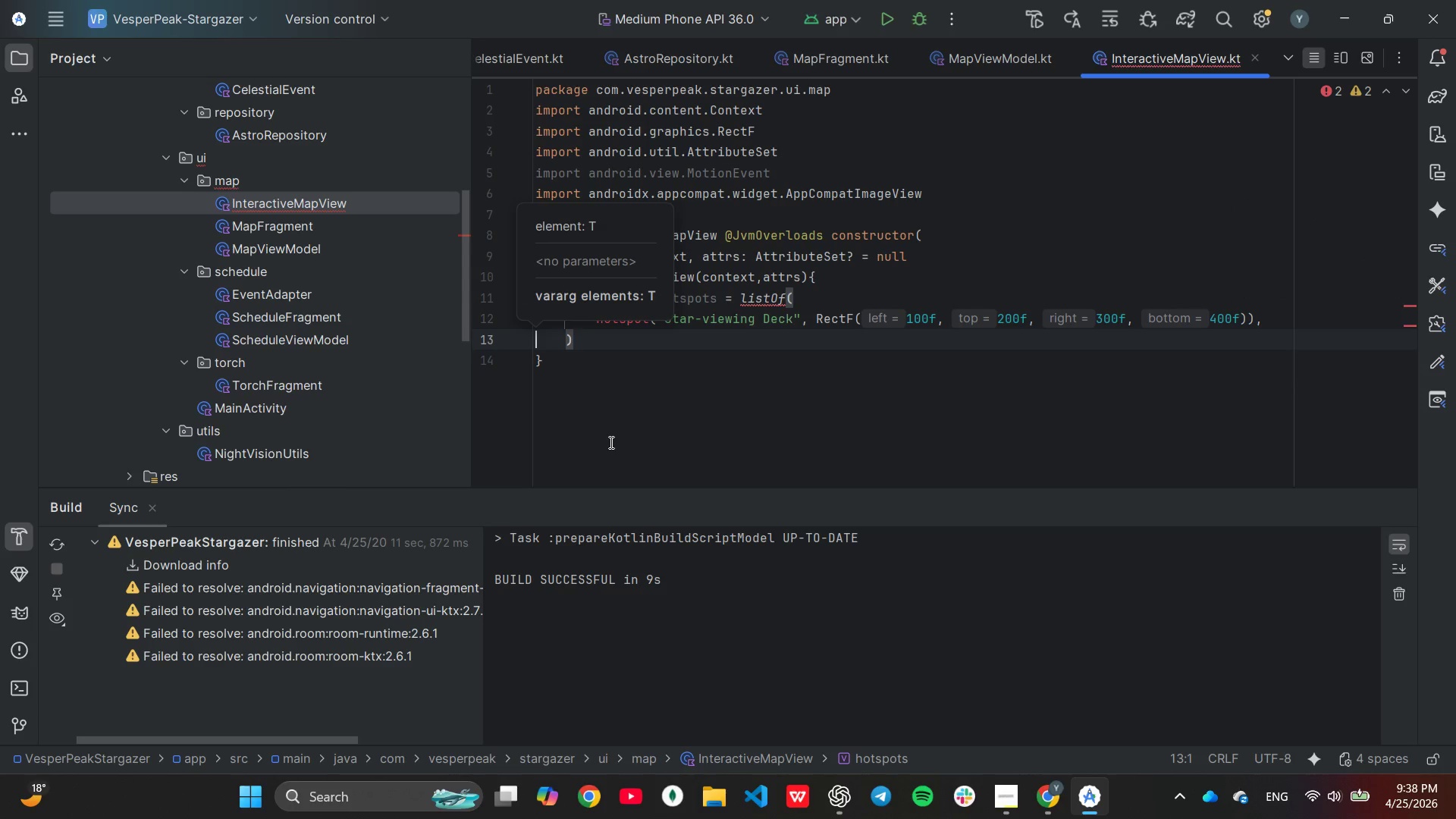 
key(Control+V)
 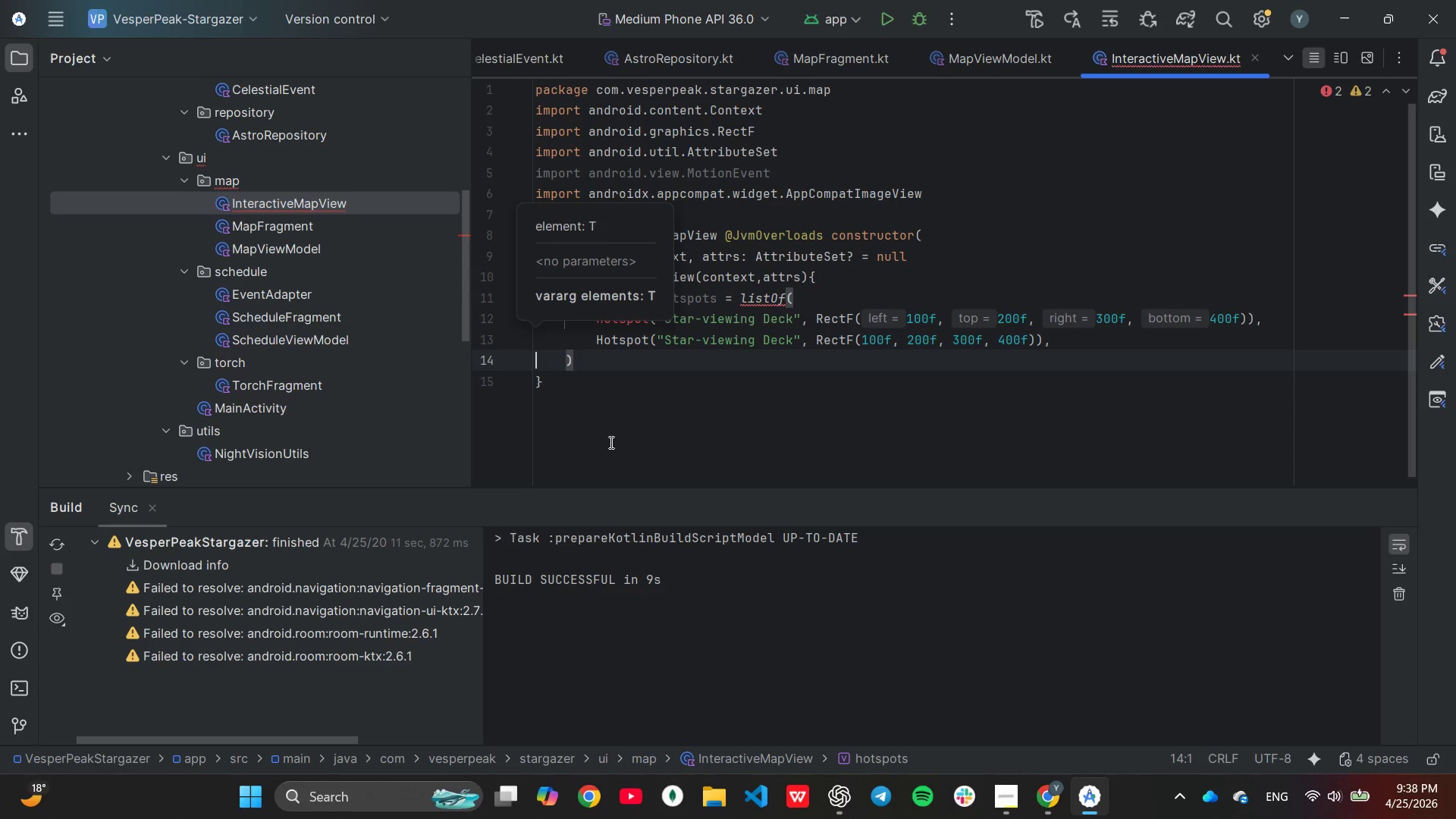 
key(Control+V)
 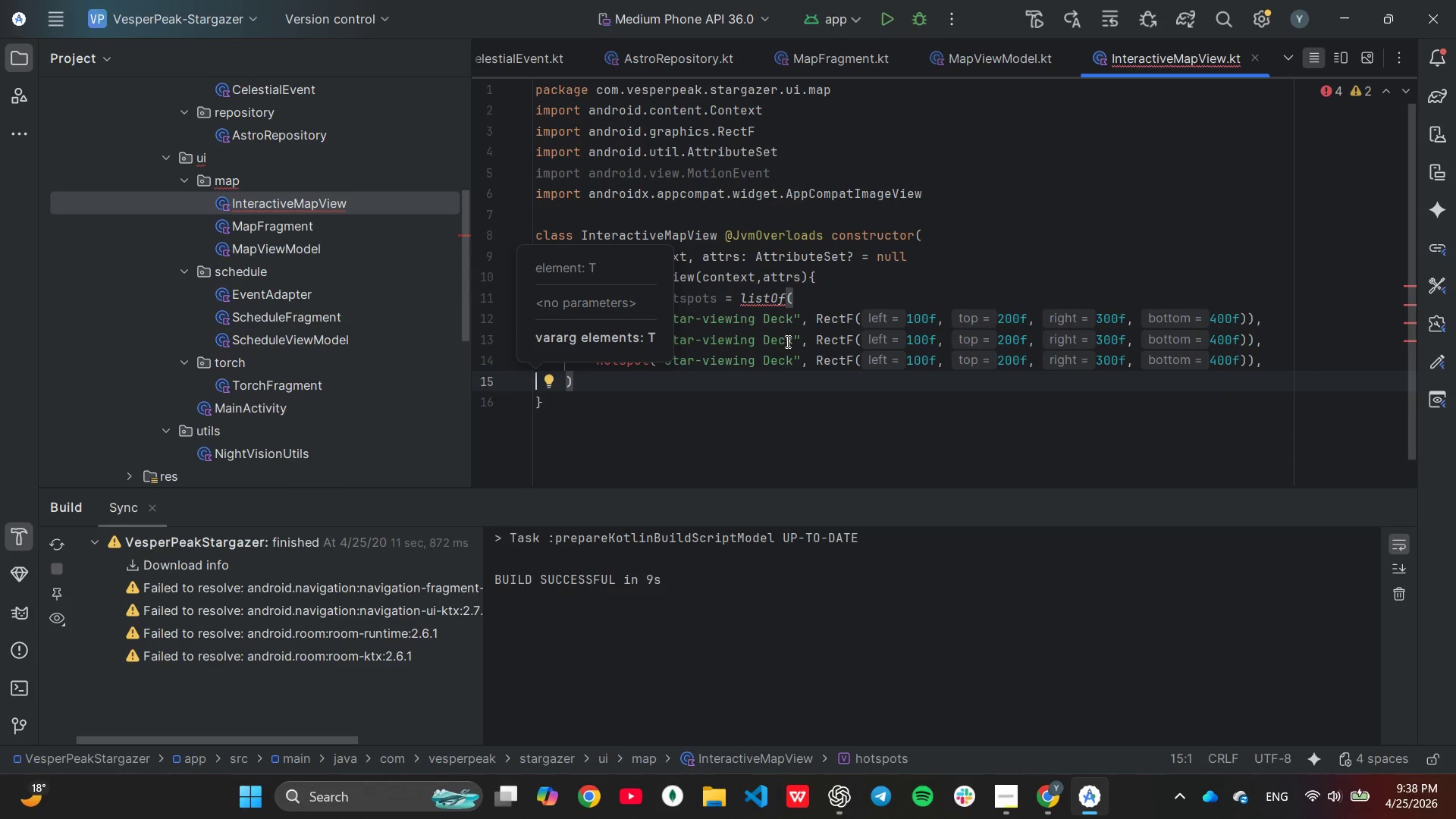 
hold_key(key=Backspace, duration=0.77)
 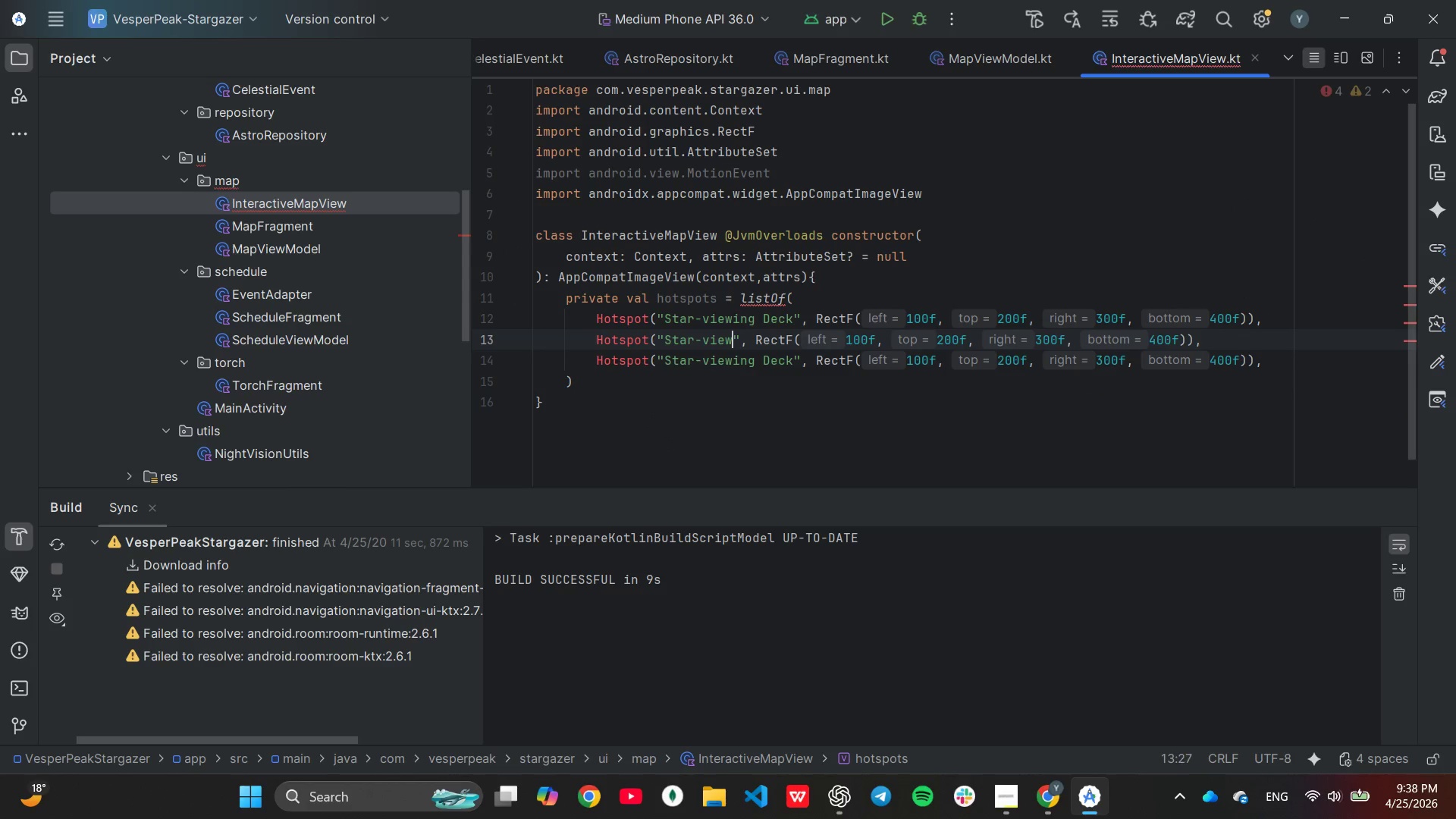 
key(Backspace)
key(Backspace)
key(Backspace)
key(Backspace)
key(Backspace)
key(Backspace)
key(Backspace)
key(Backspace)
key(Backspace)
type(Commual Fire pit)
 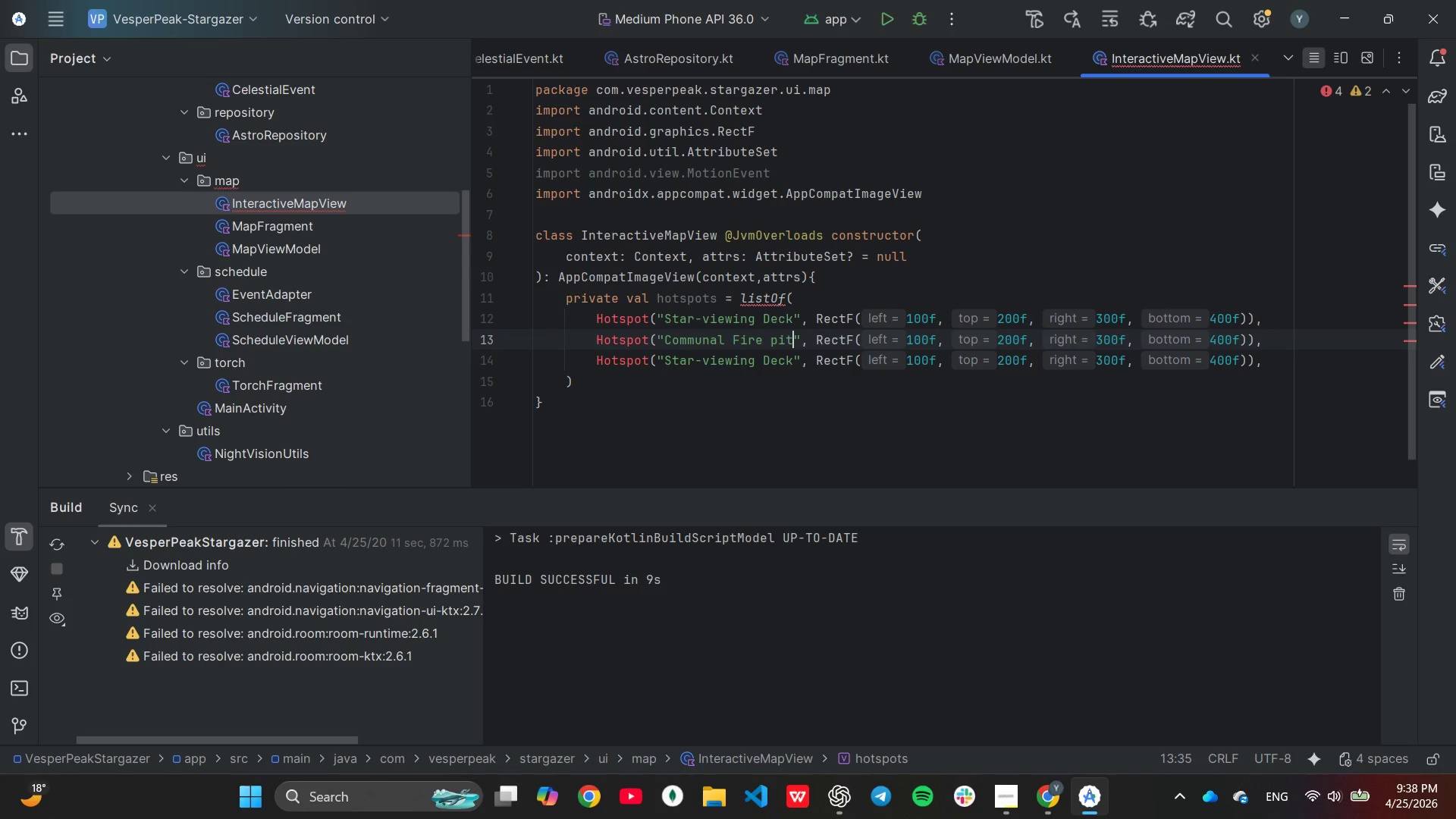 
hold_key(key=N, duration=0.36)
 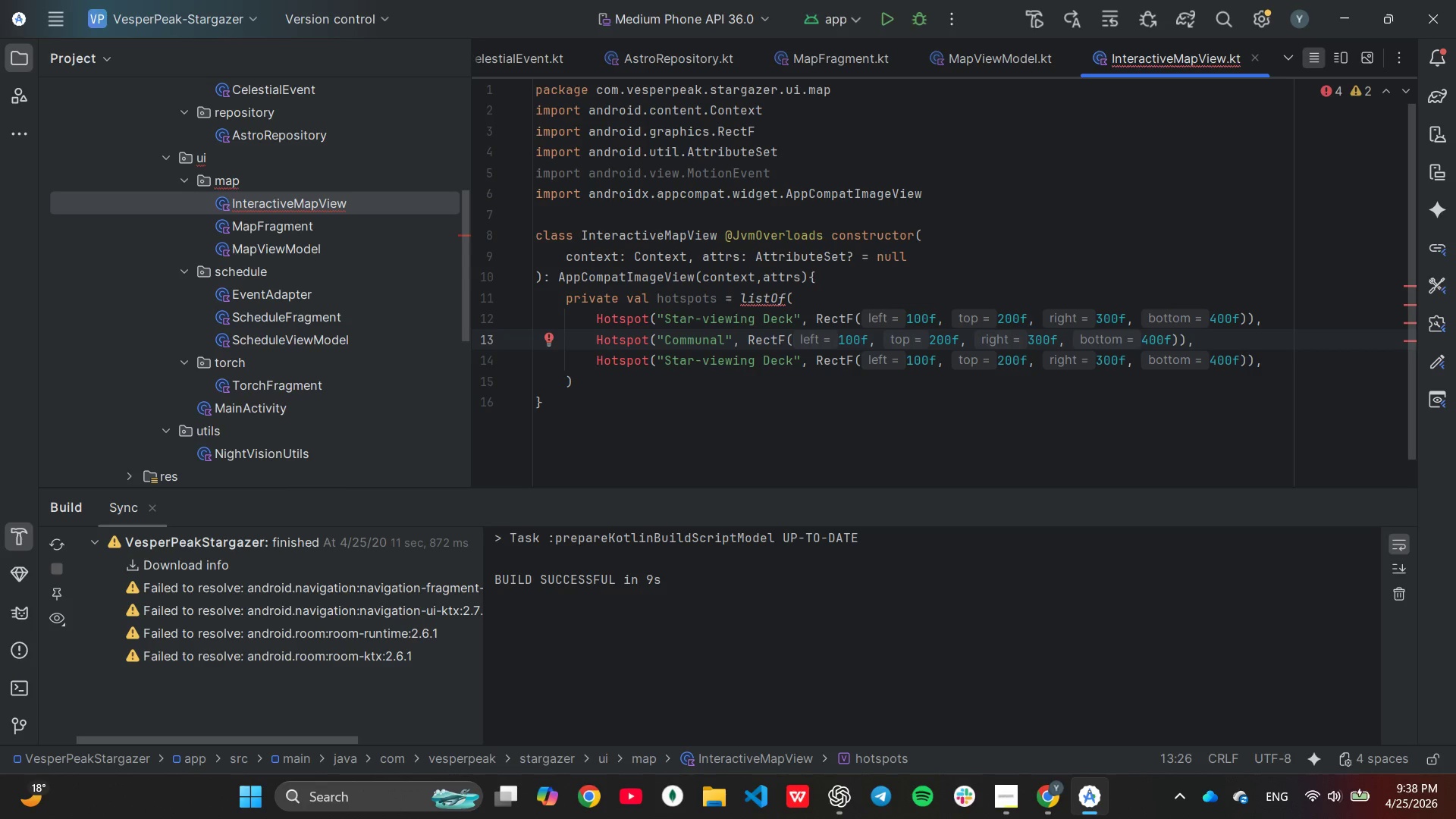 
key(ArrowDown)
 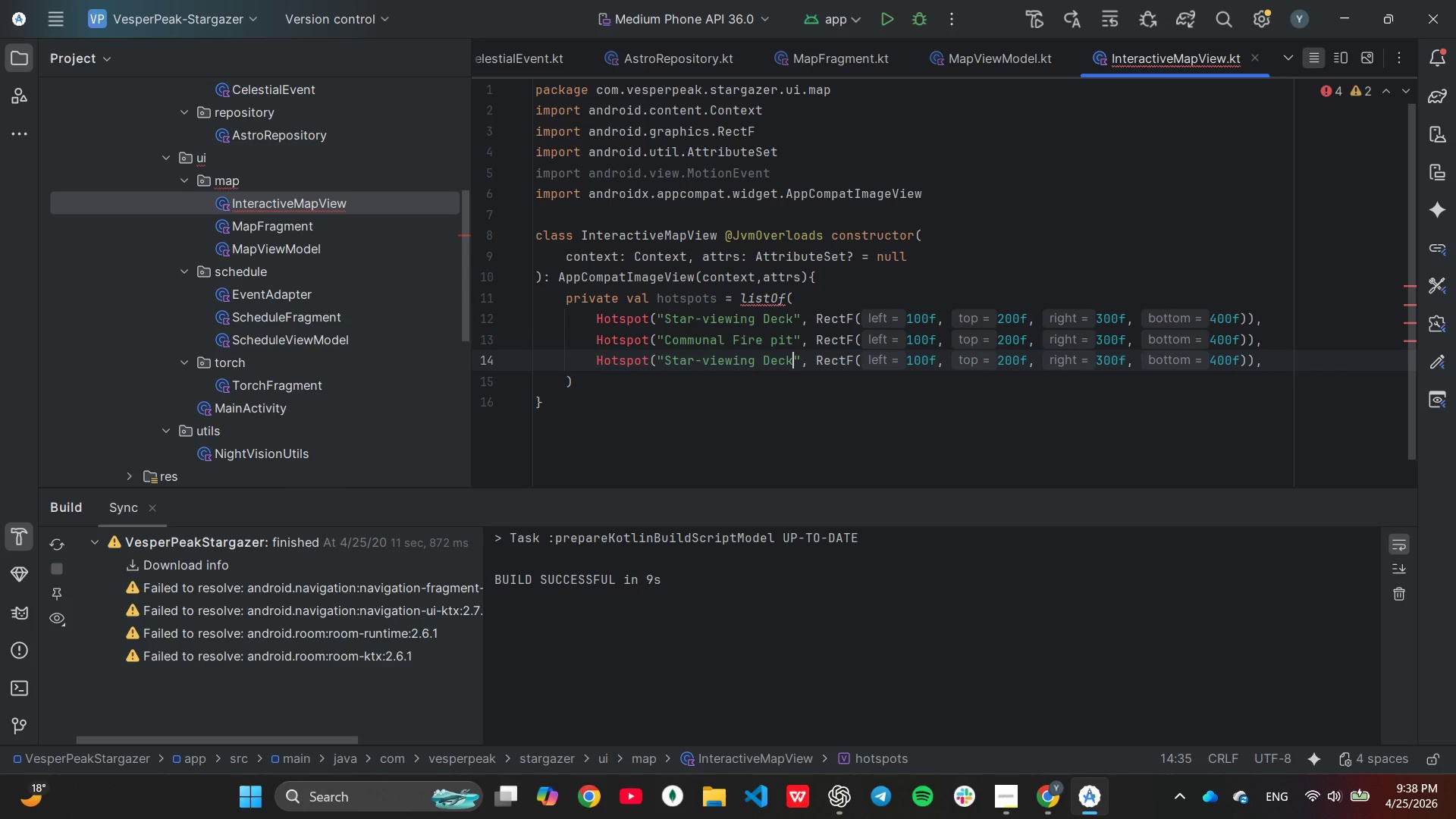 
hold_key(key=Backspace, duration=0.77)
 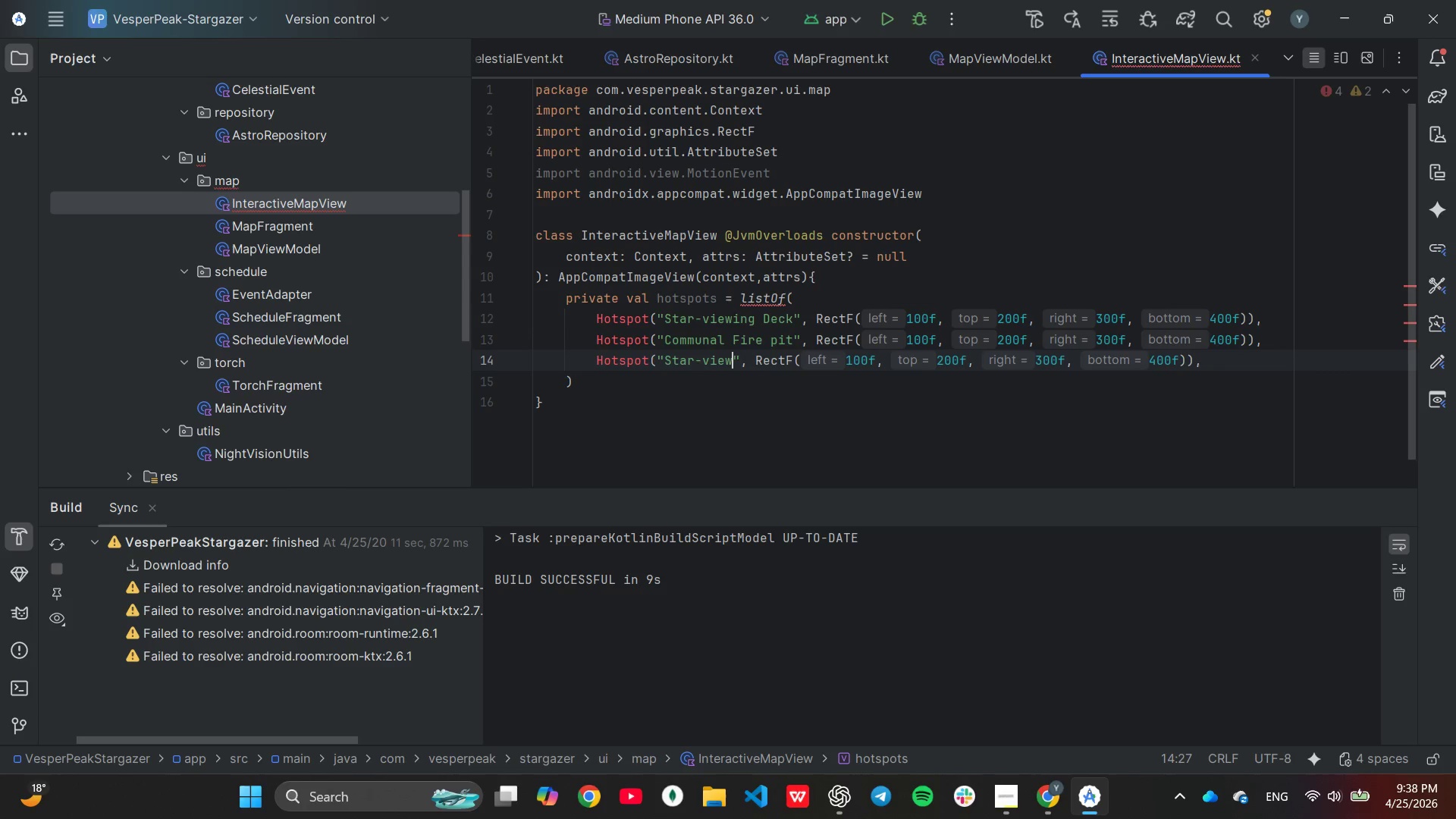 
key(Backspace)
key(Backspace)
key(Backspace)
key(Backspace)
key(Backspace)
key(Backspace)
key(Backspace)
key(Backspace)
type(Private domes)
 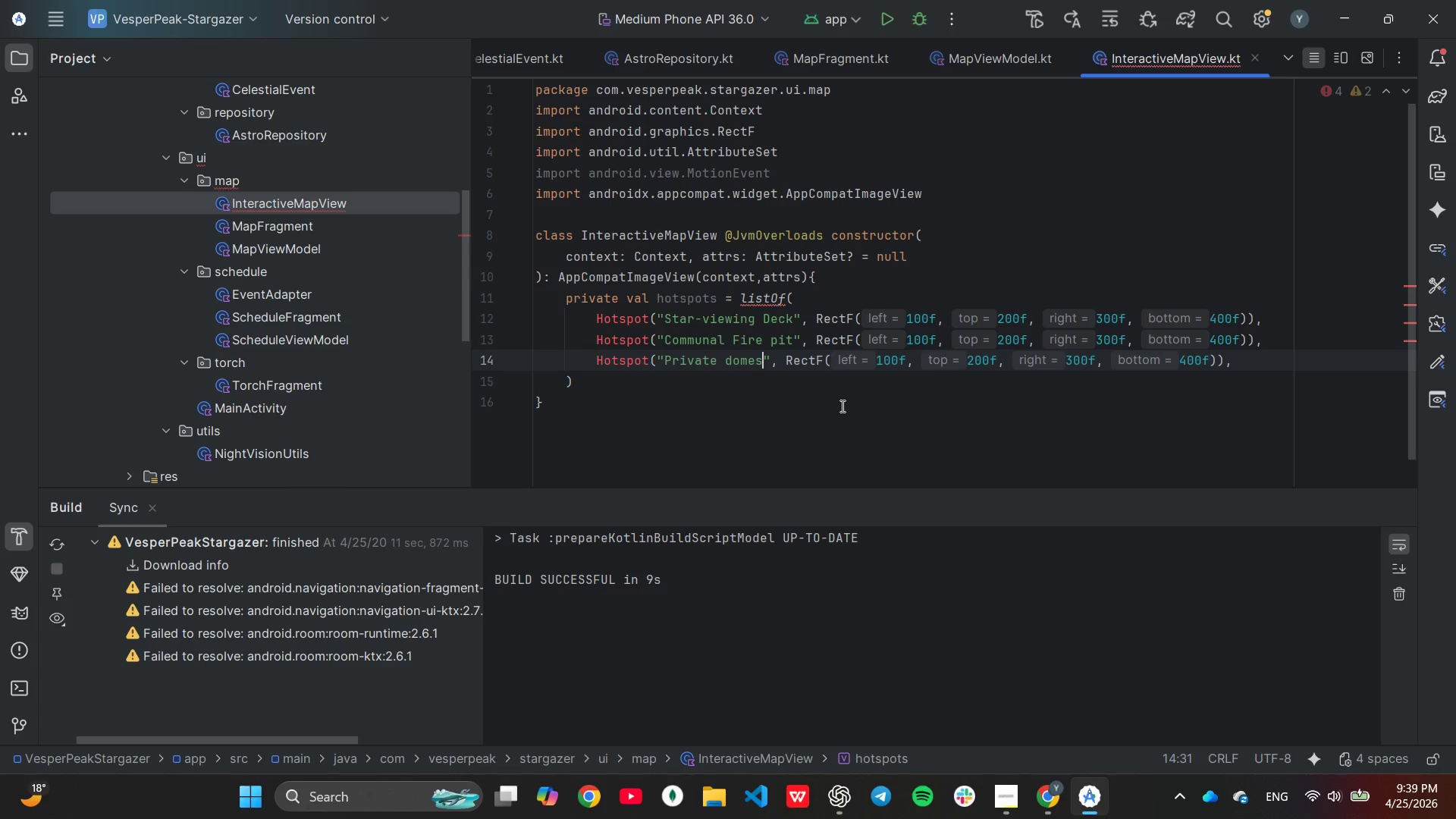 
left_click([1239, 341])
 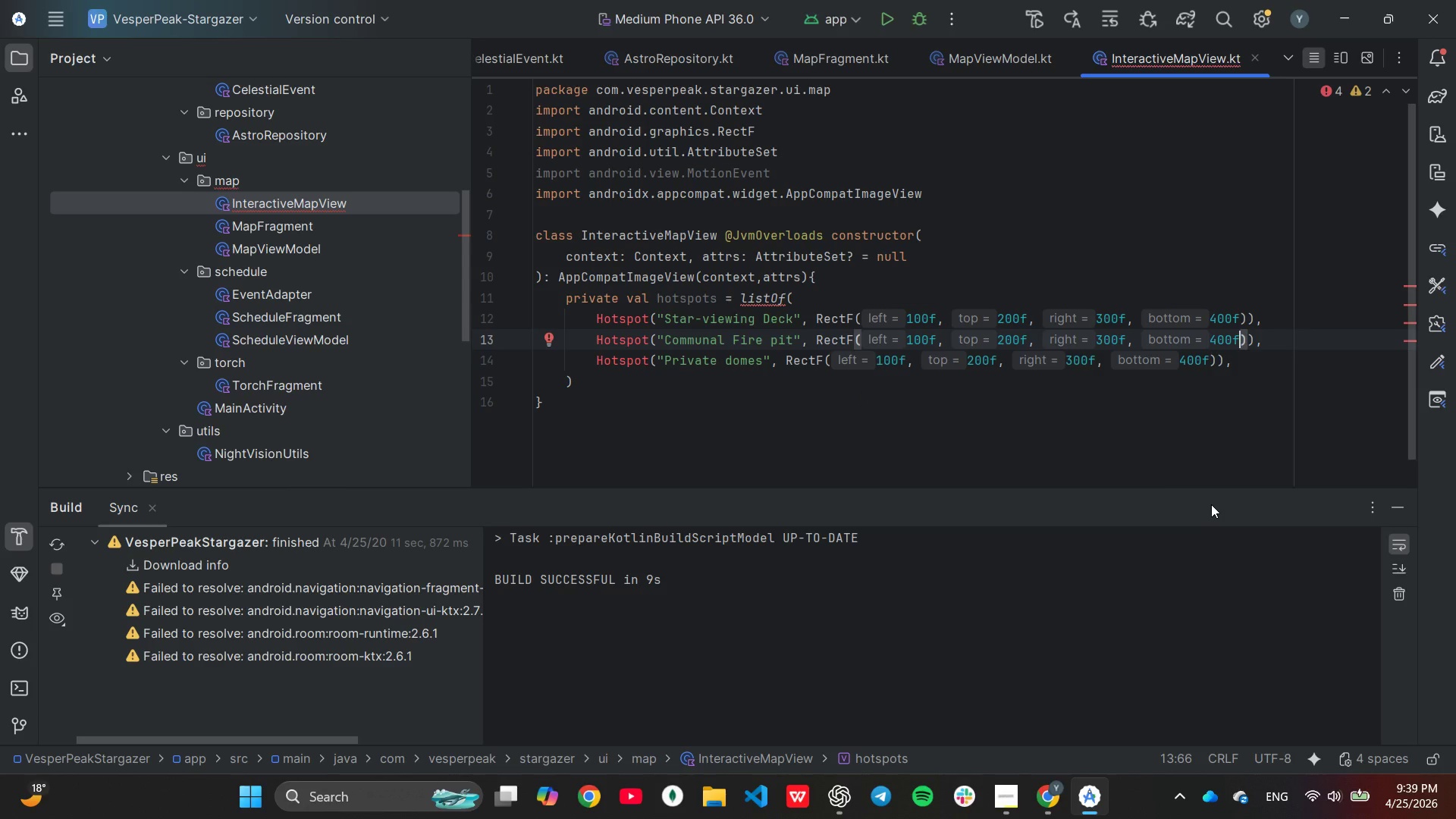 
key(ArrowLeft)
 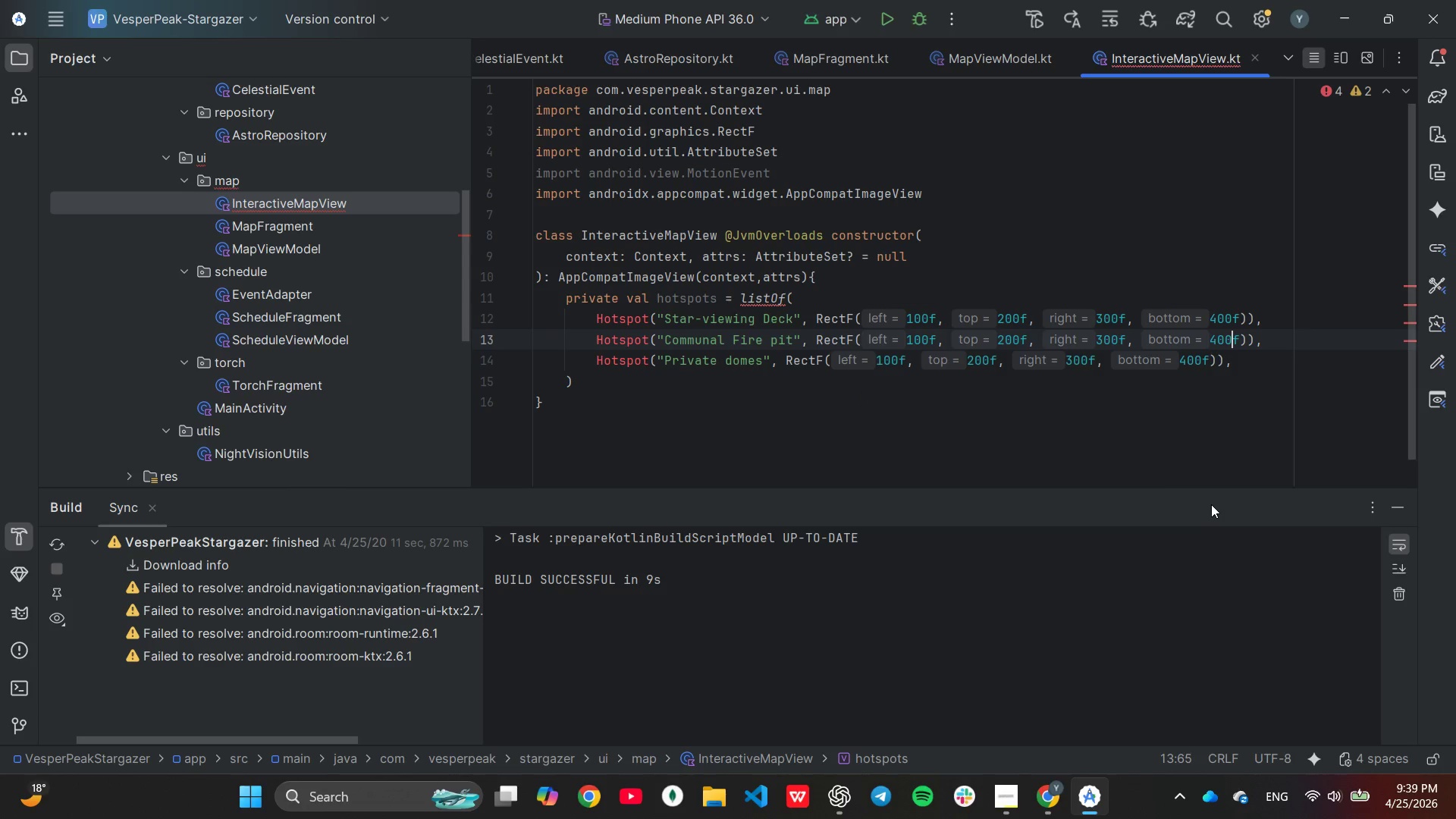 
key(ArrowLeft)
 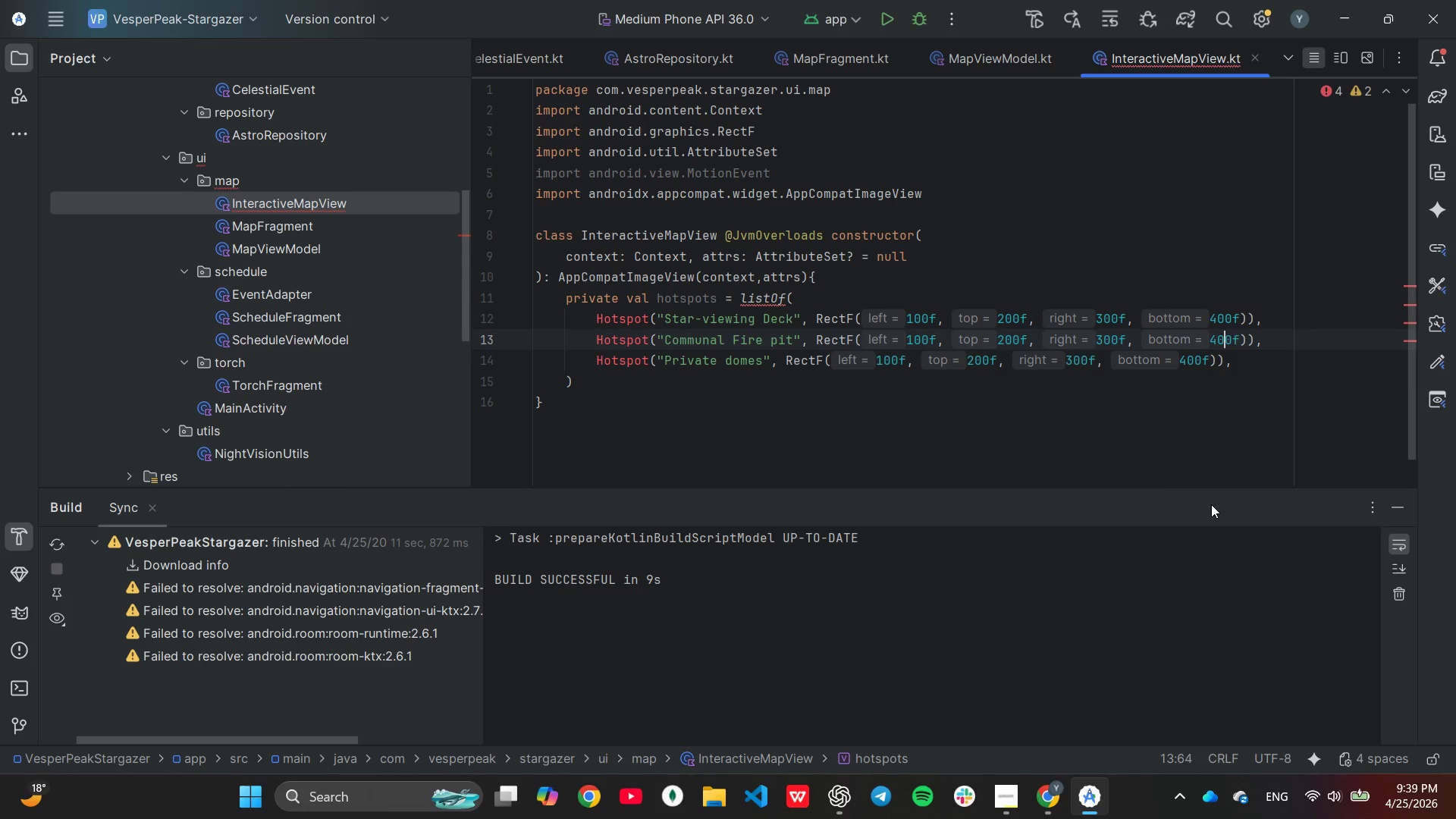 
key(ArrowLeft)
 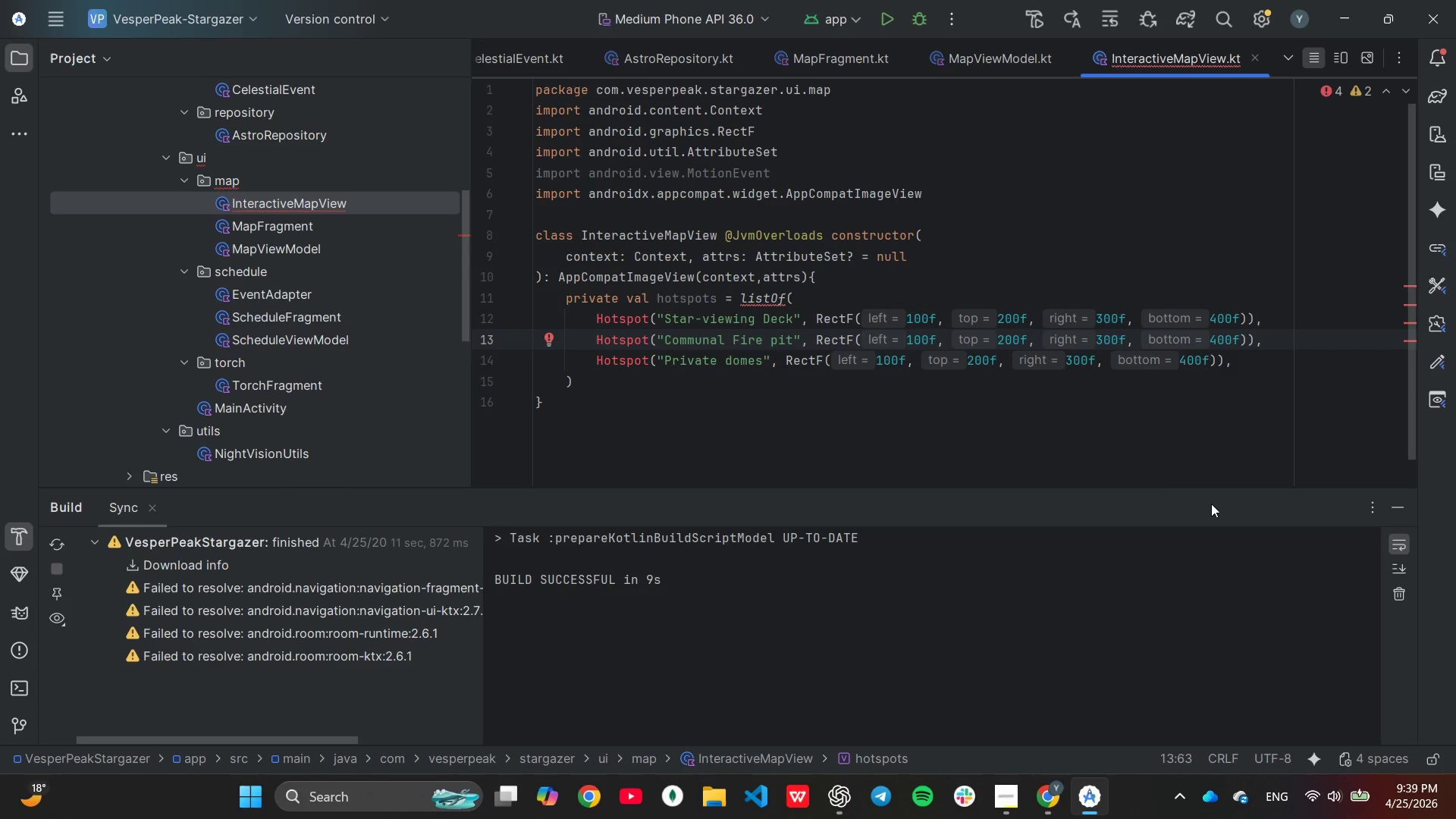 
key(Backspace)
 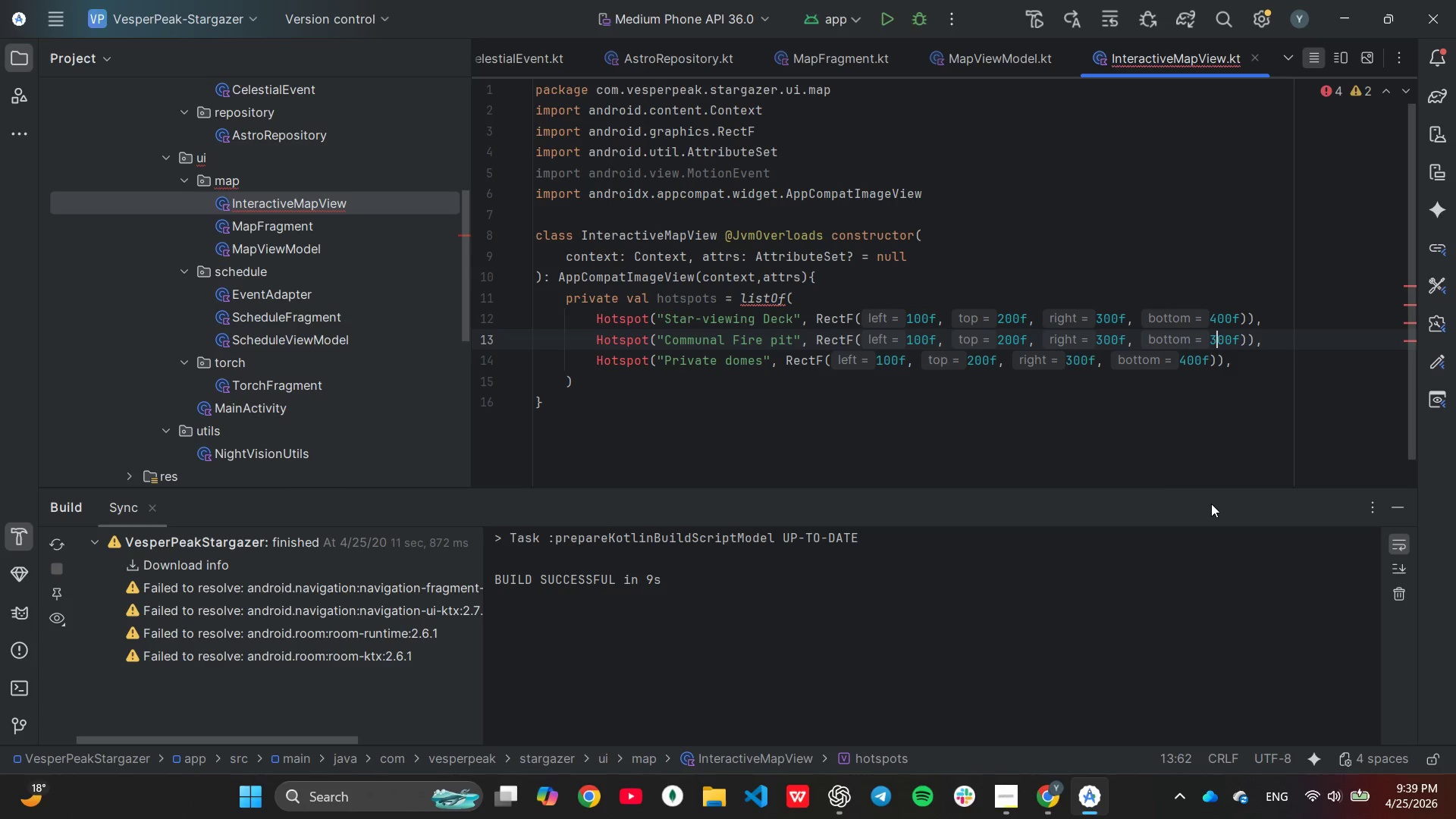 
key(3)
 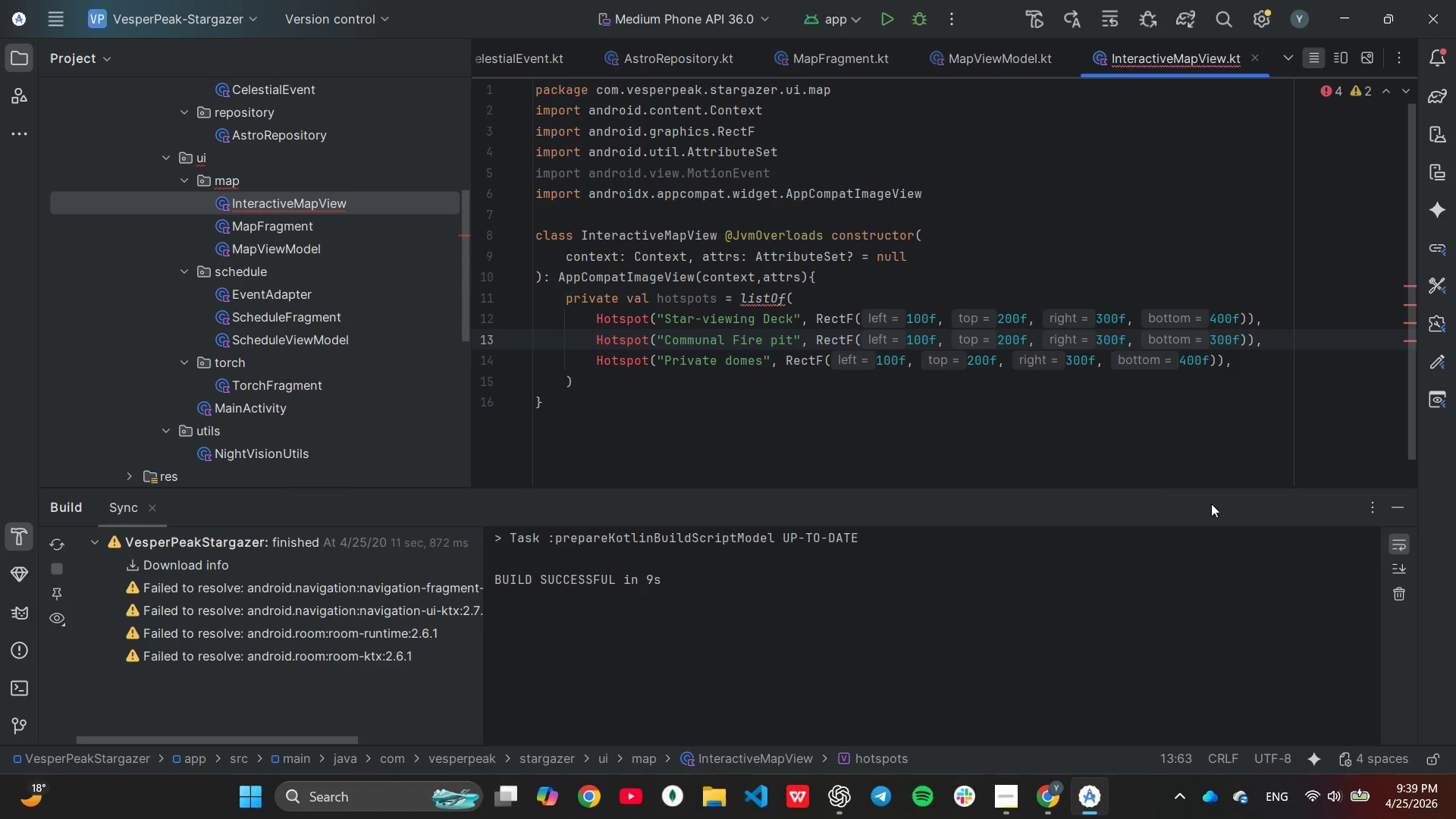 
key(ArrowLeft)
 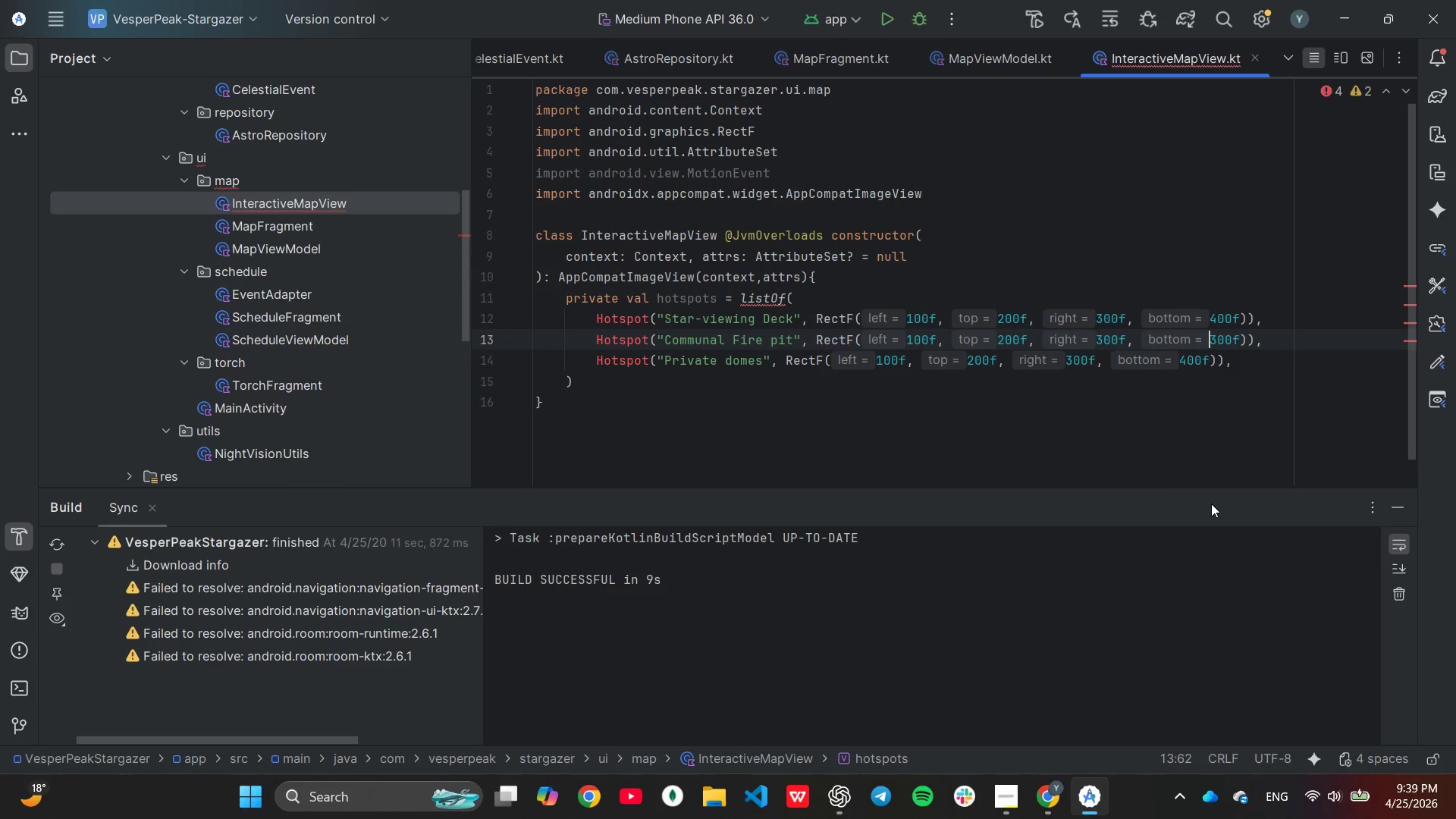 
key(ArrowLeft)
 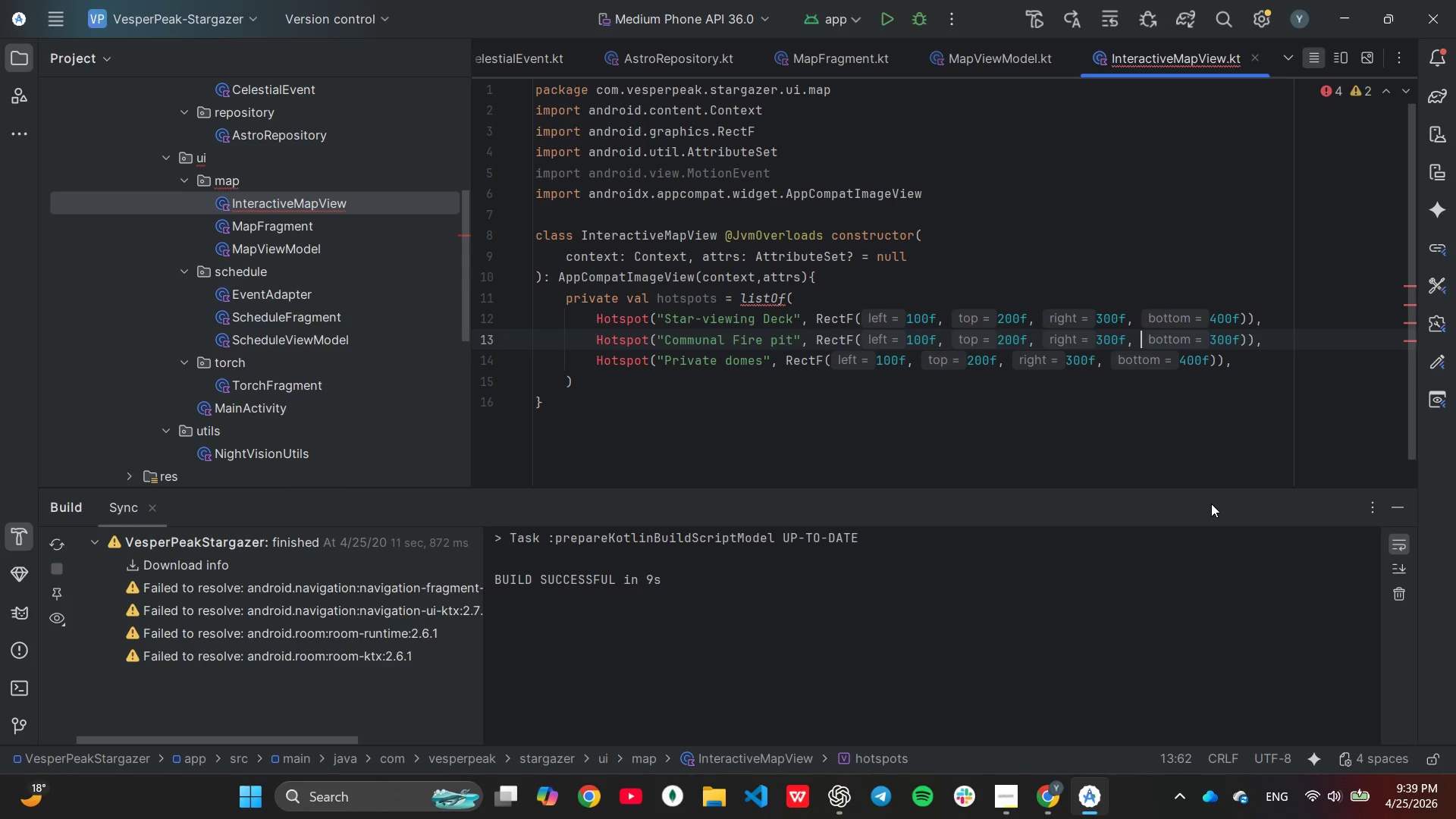 
key(ArrowLeft)
 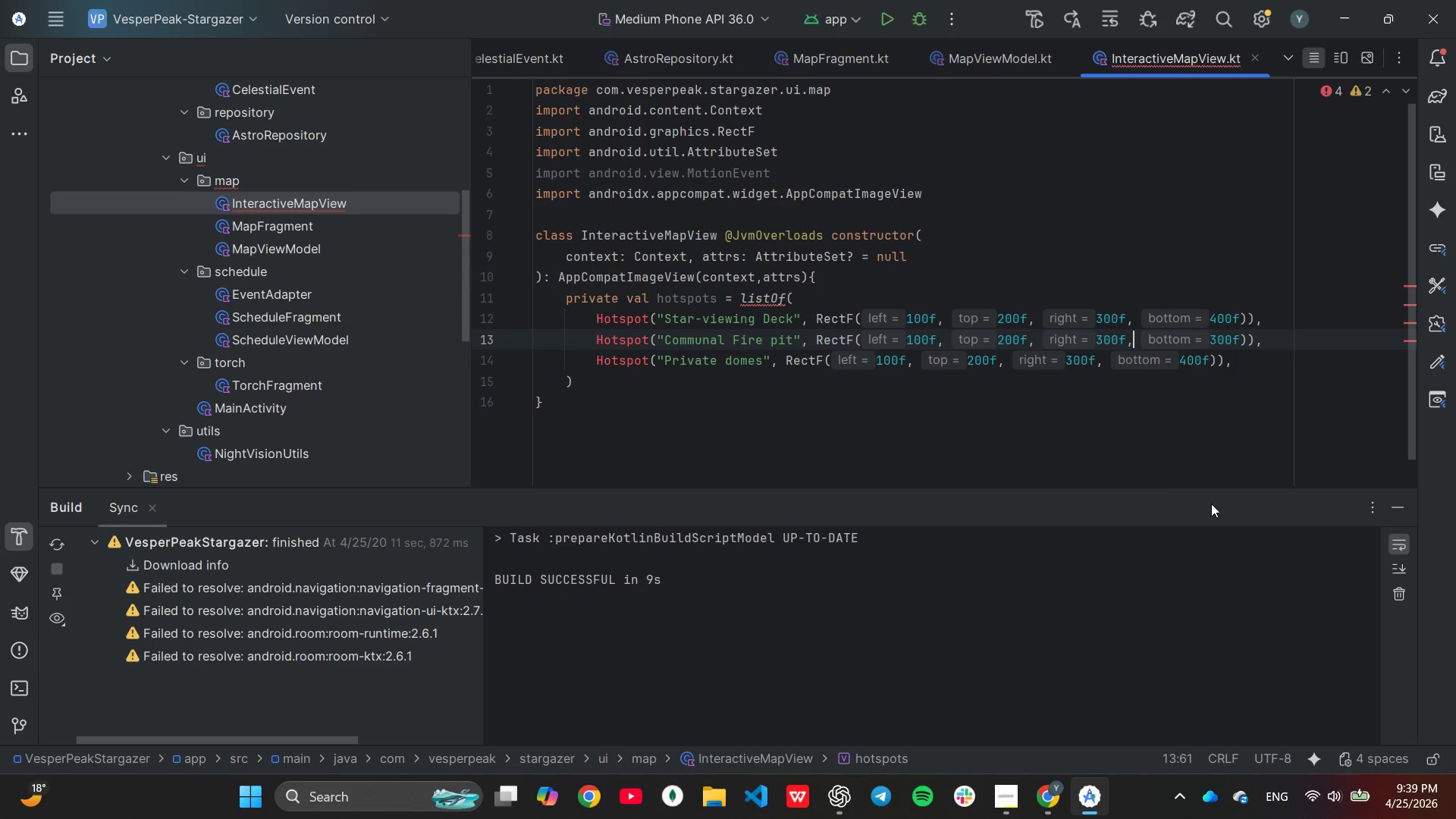 
key(ArrowLeft)
 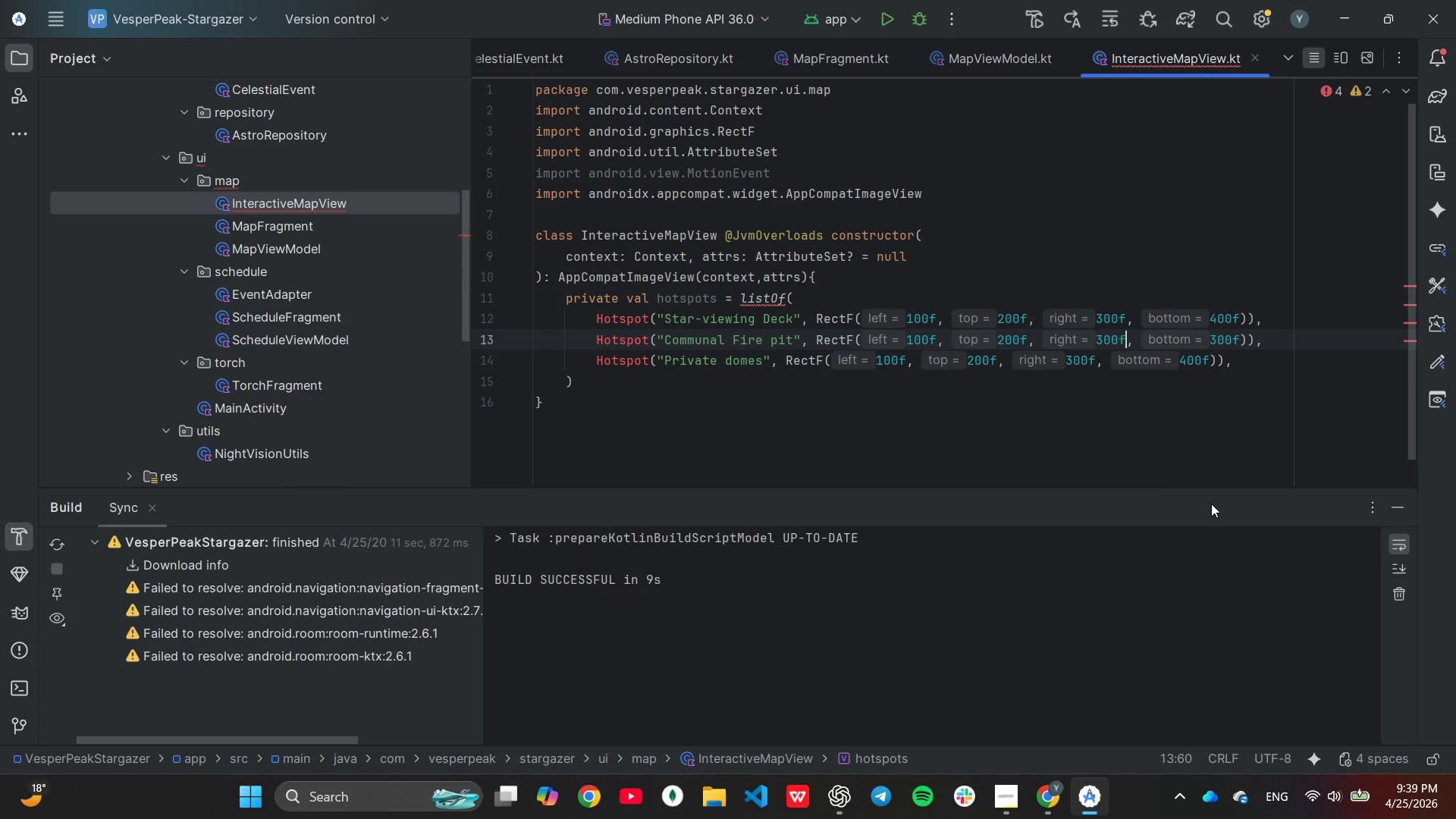 
key(ArrowLeft)
 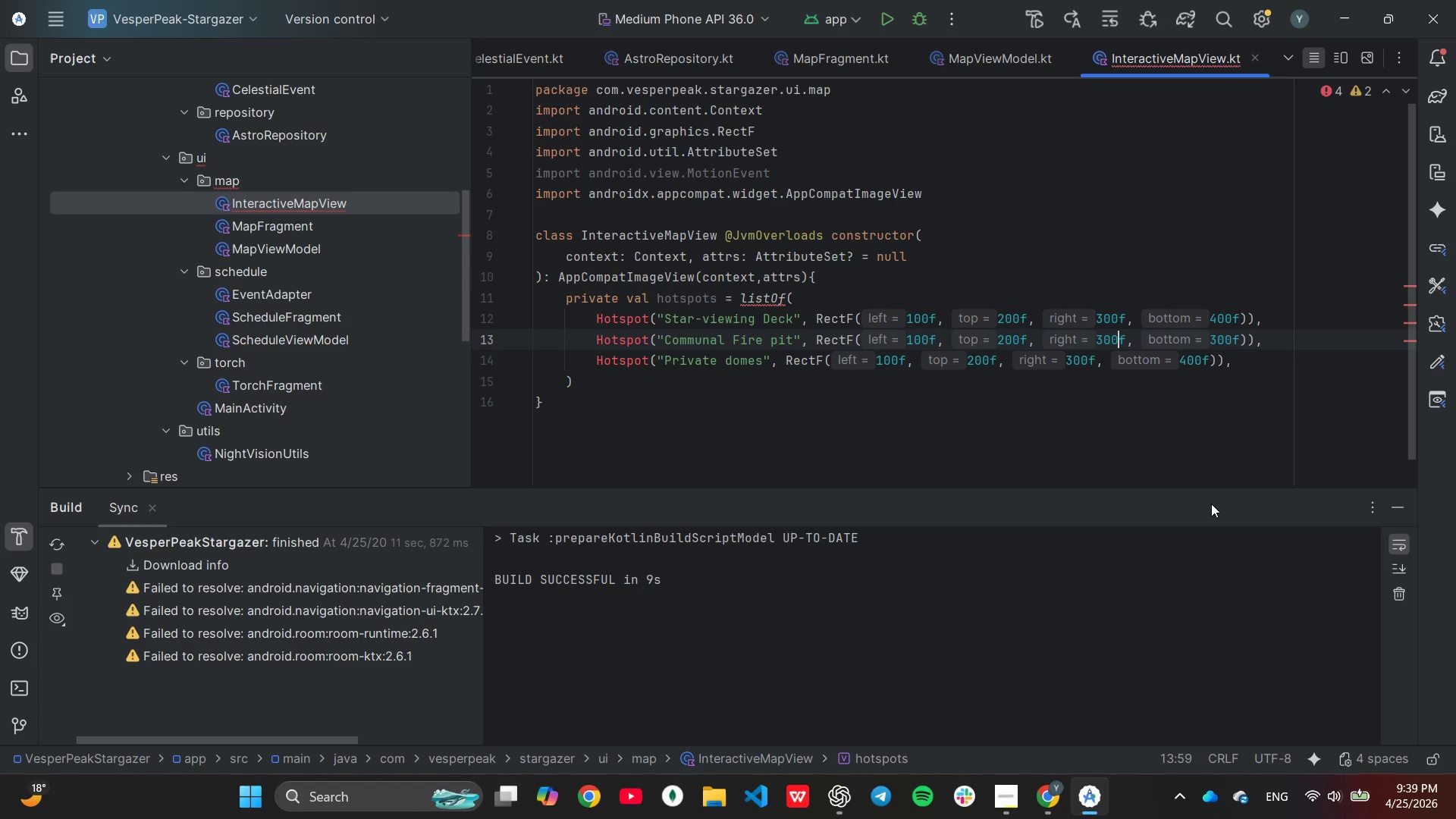 
key(ArrowLeft)
 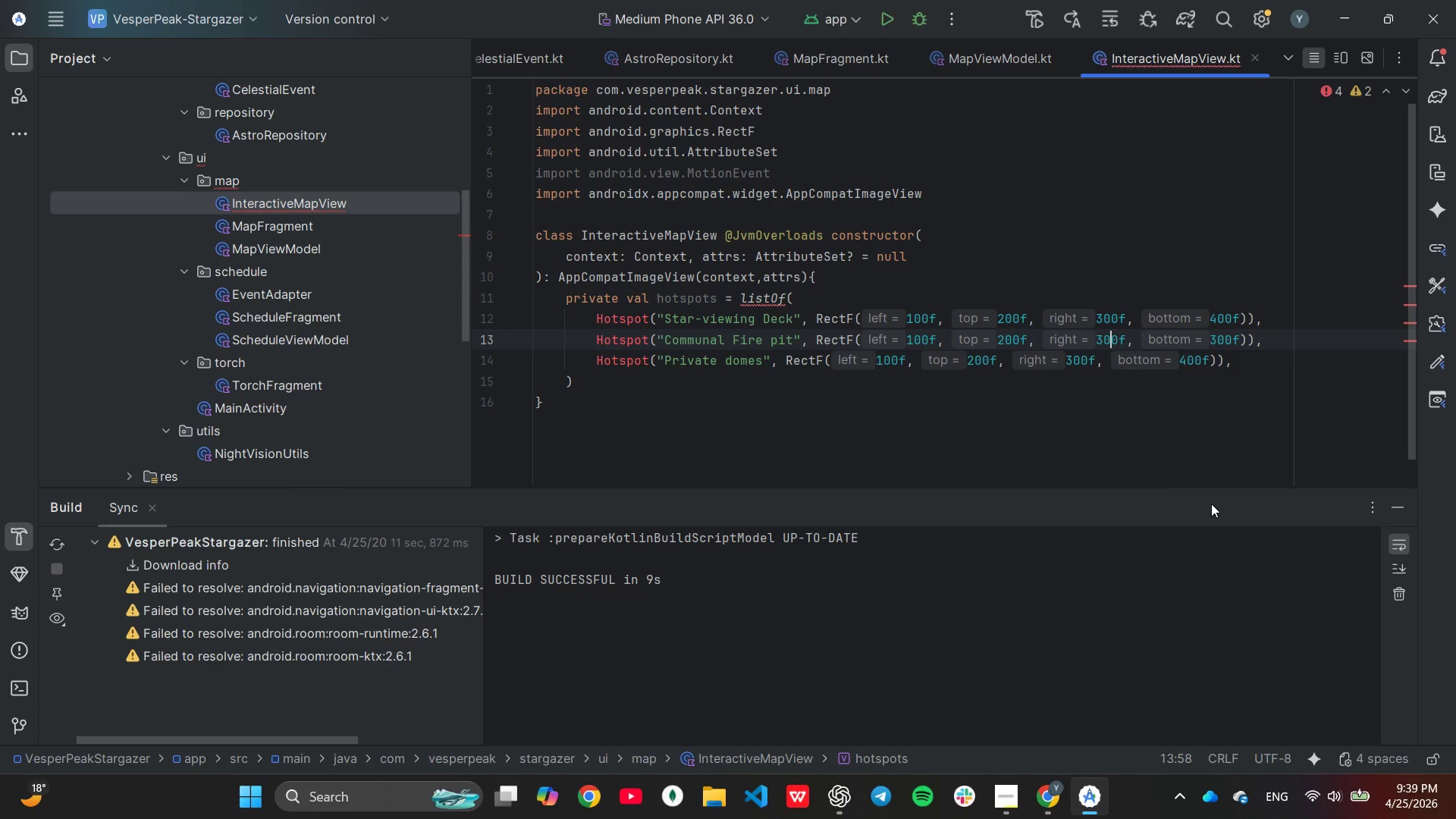 
key(ArrowLeft)
 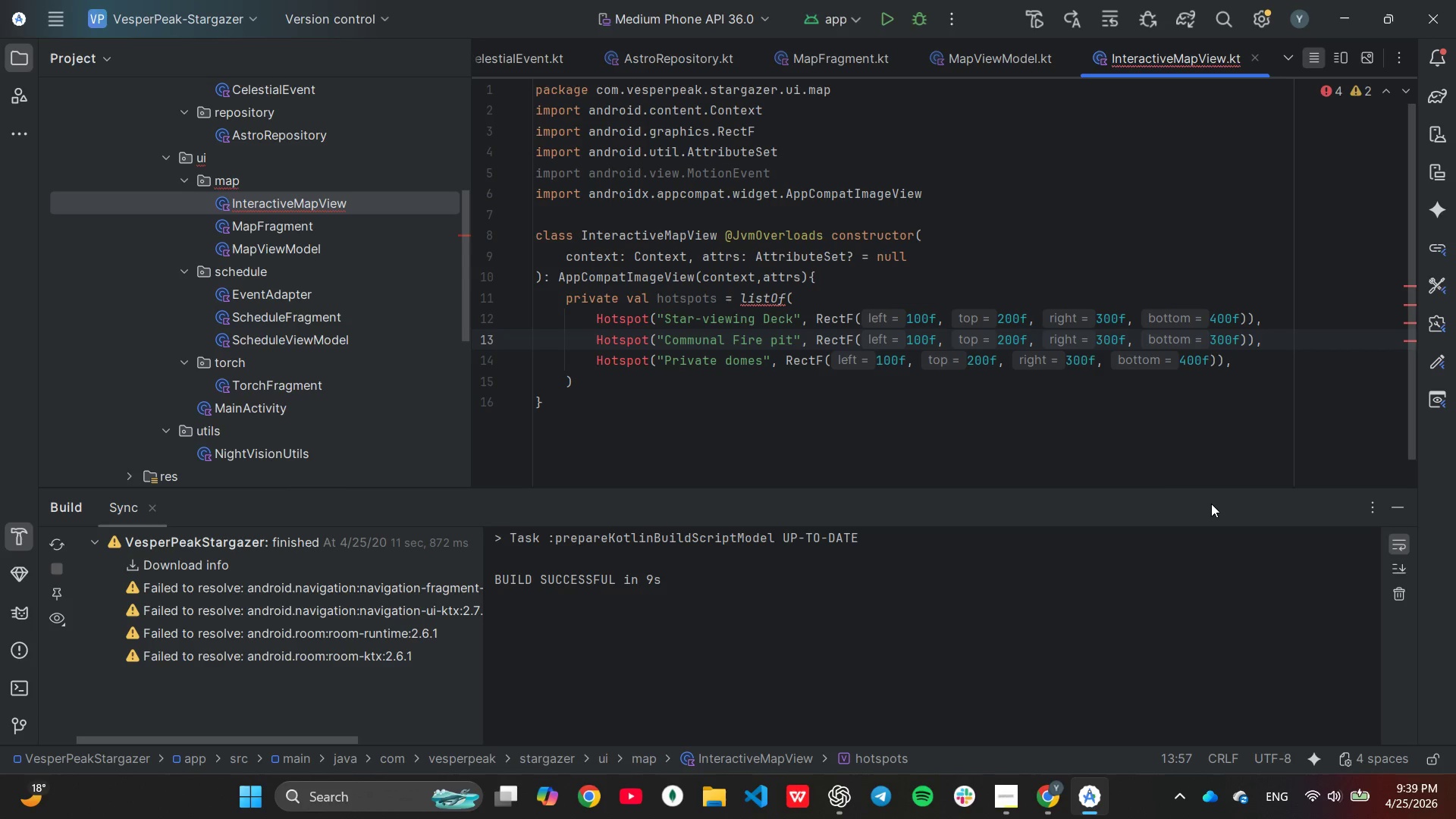 
key(Backspace)
 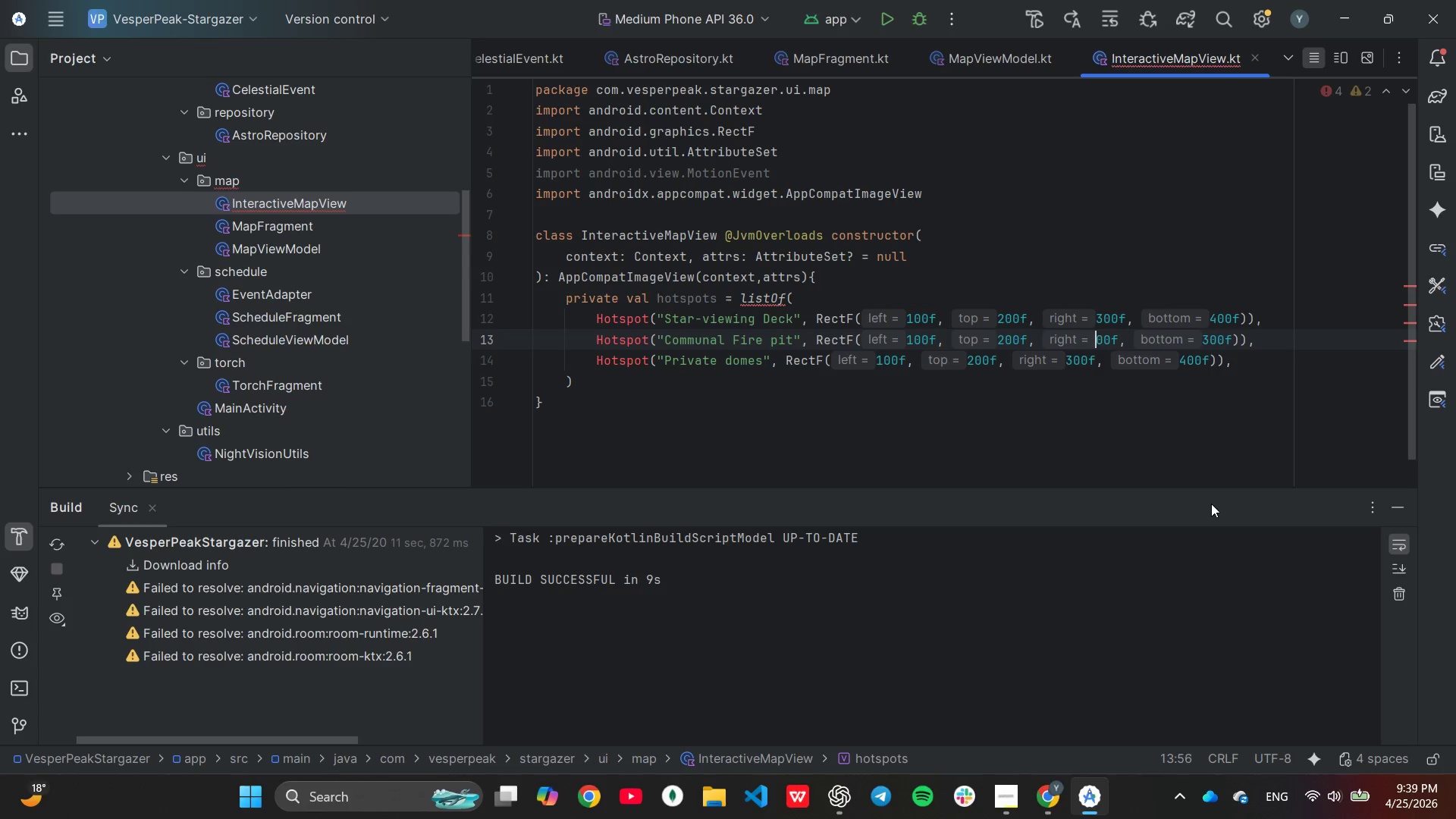 
key(7)
 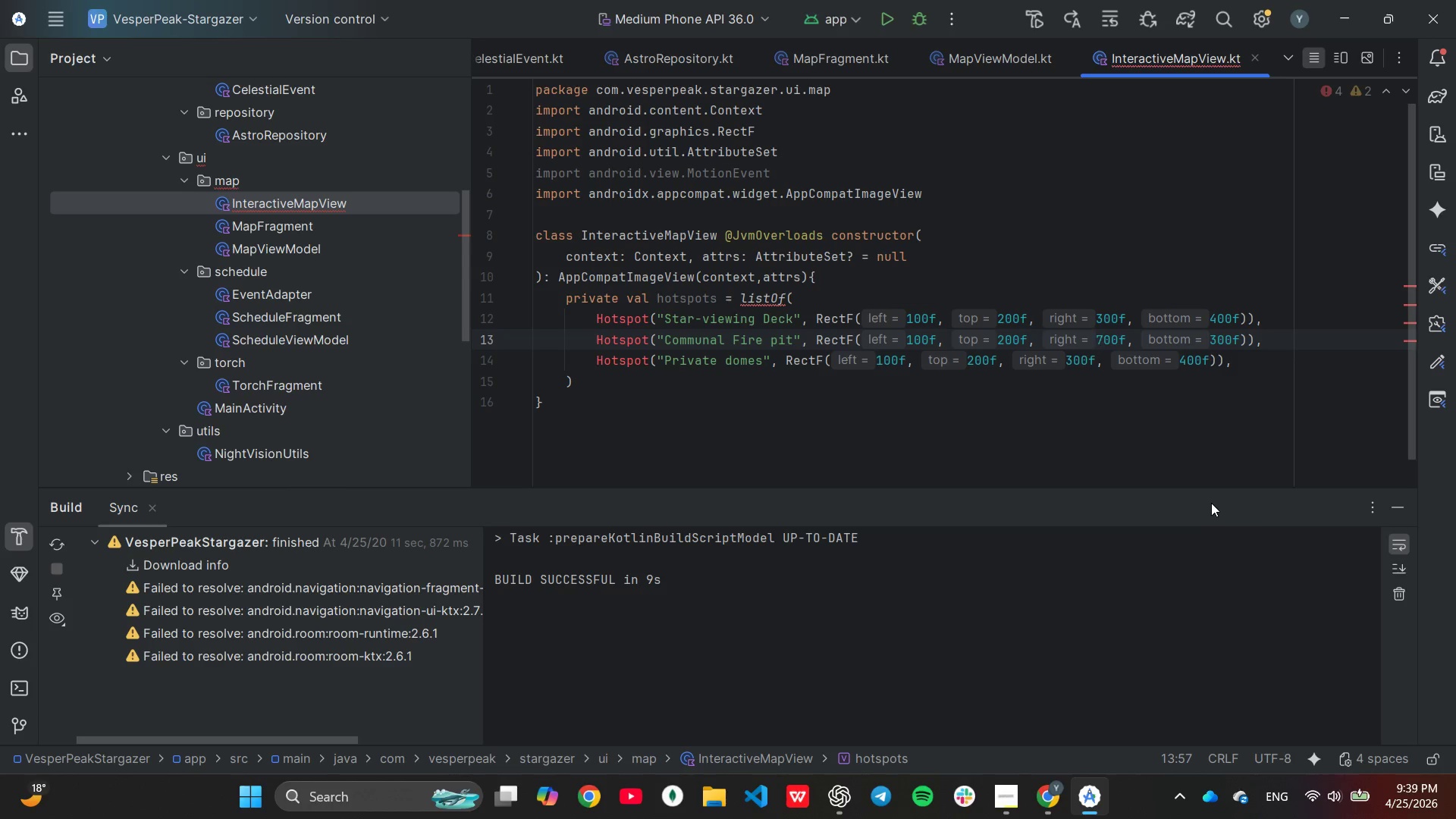 
hold_key(key=ArrowLeft, duration=0.75)
 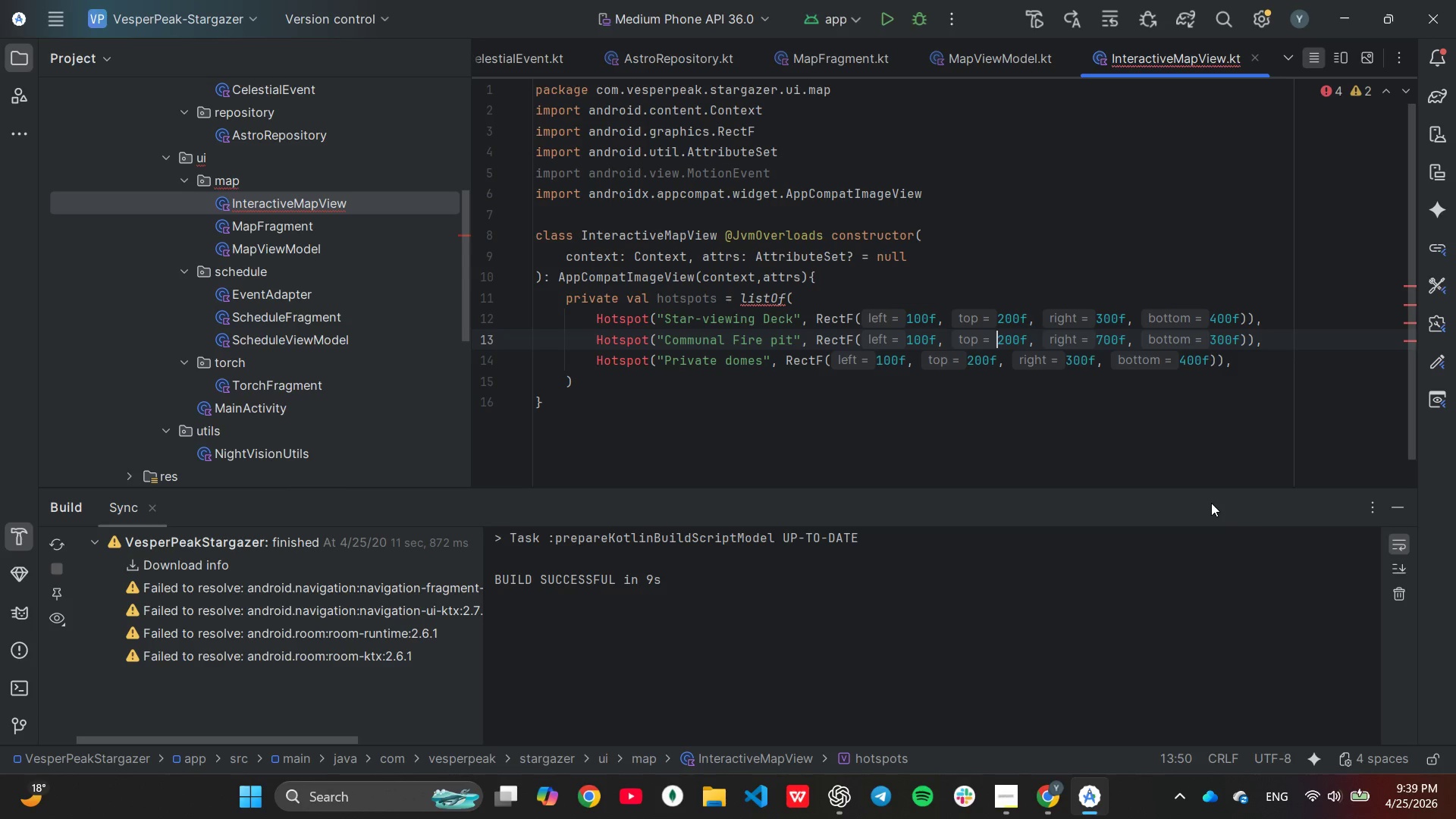 
key(ArrowRight)
 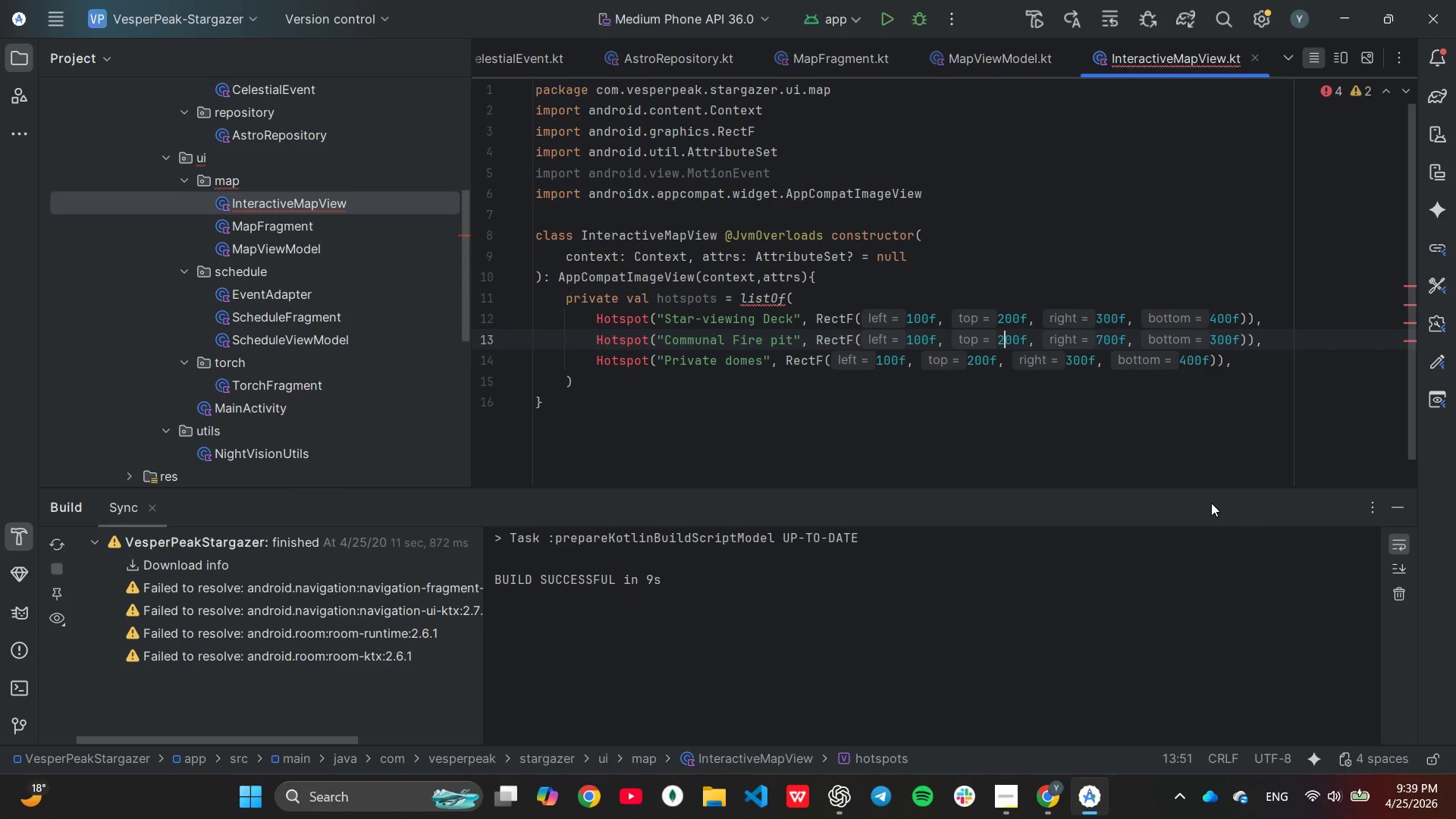 
key(Backspace)
 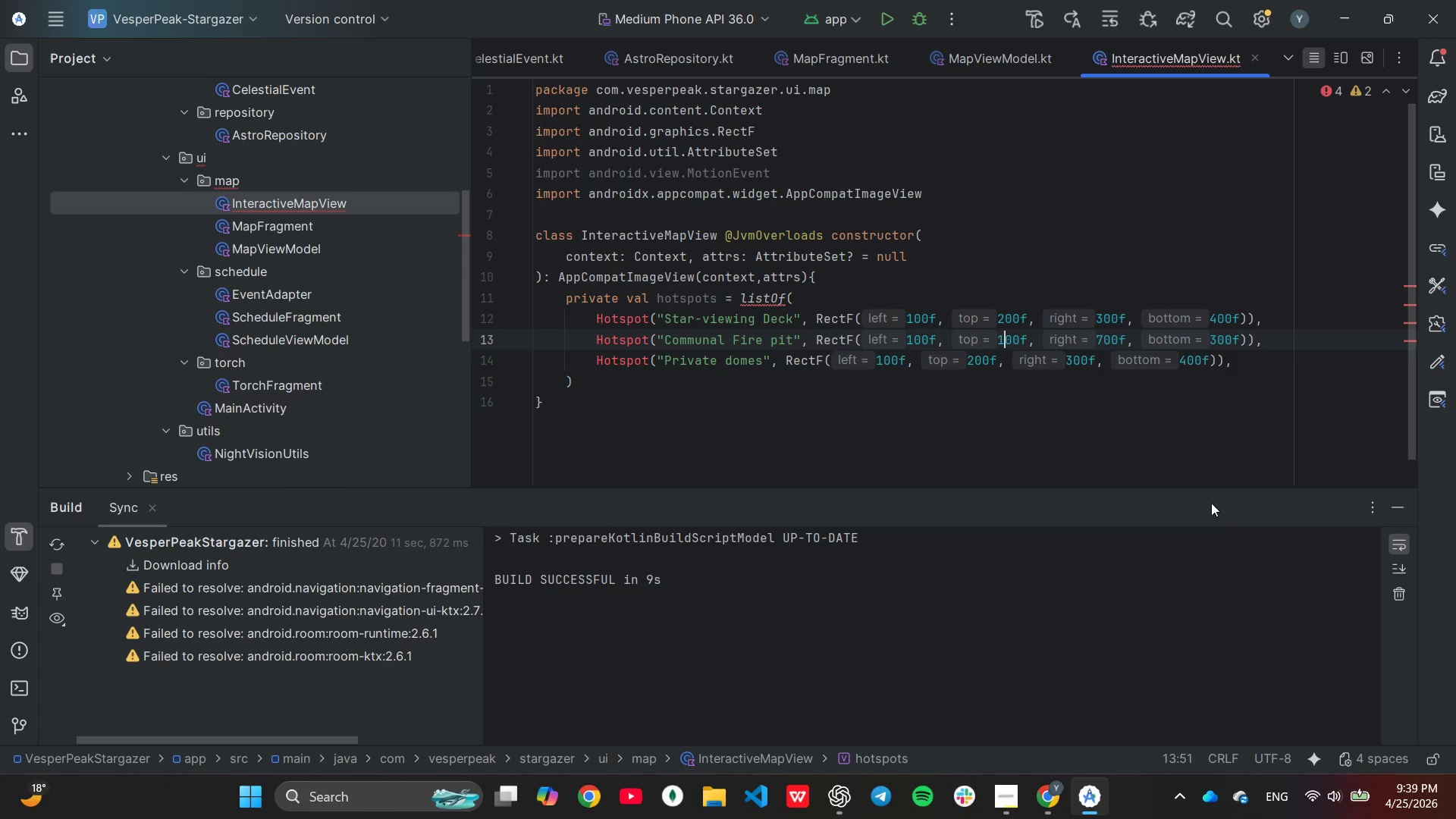 
key(1)
 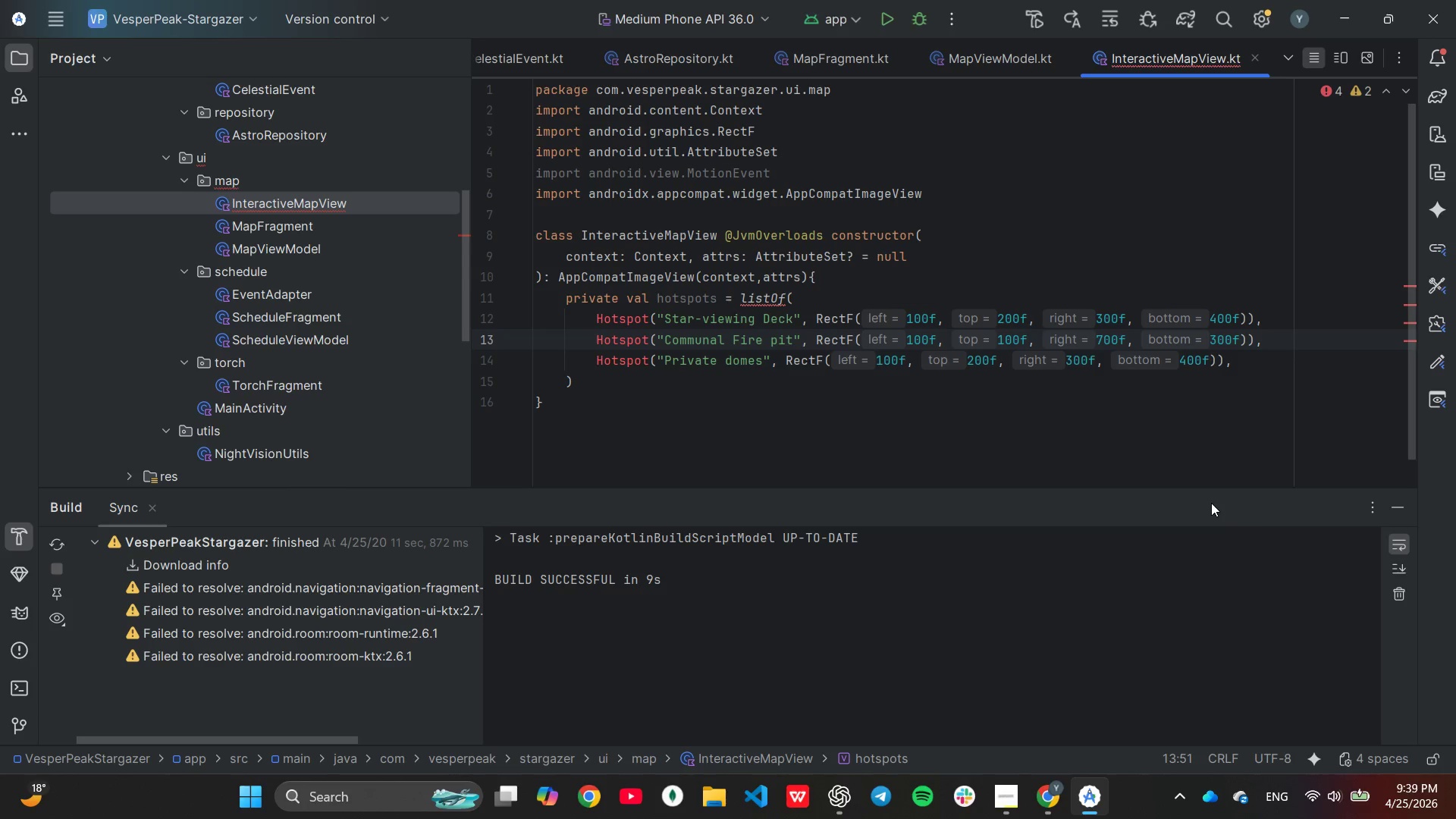 
hold_key(key=ArrowLeft, duration=0.64)
 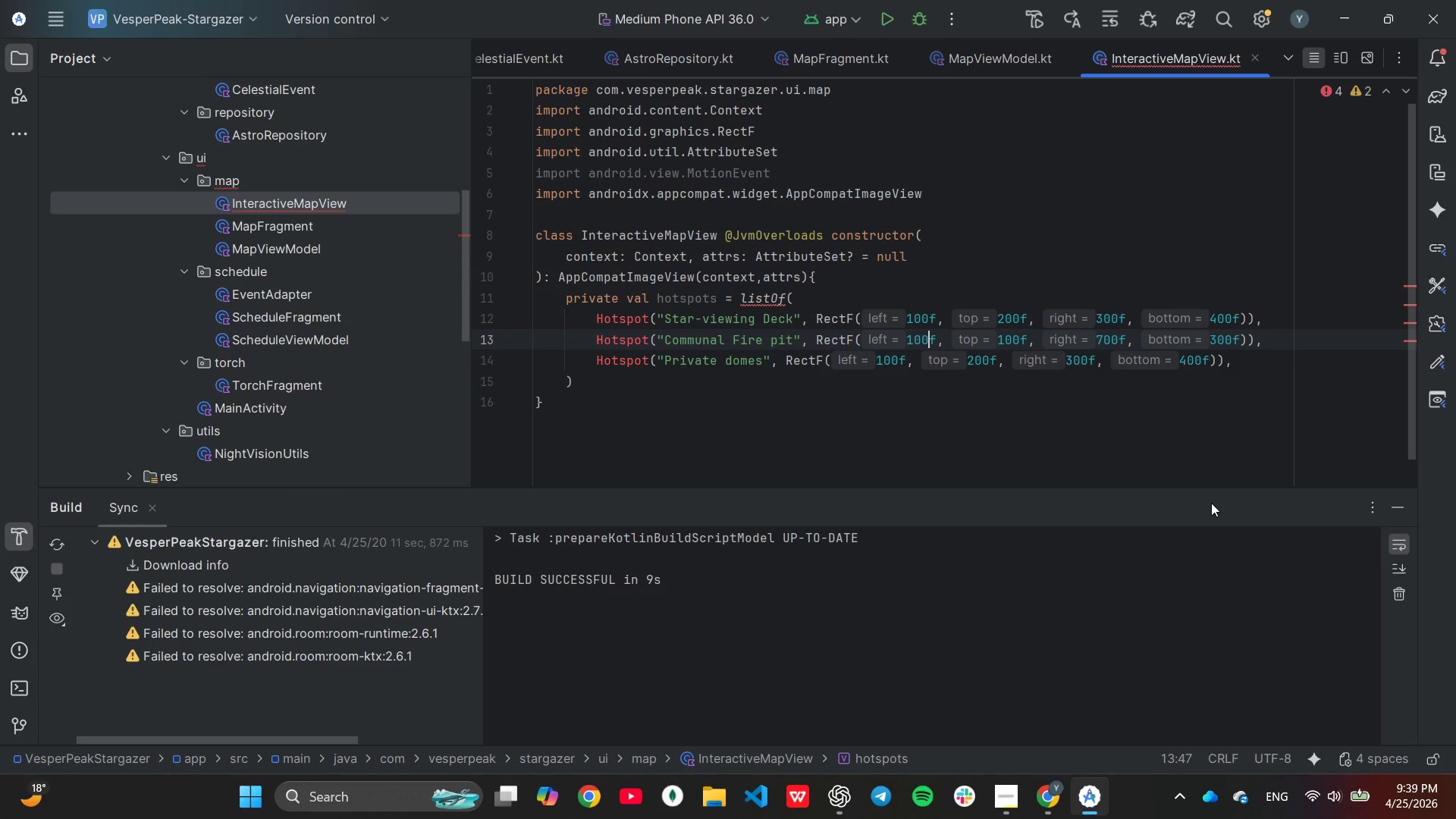 
key(ArrowLeft)
 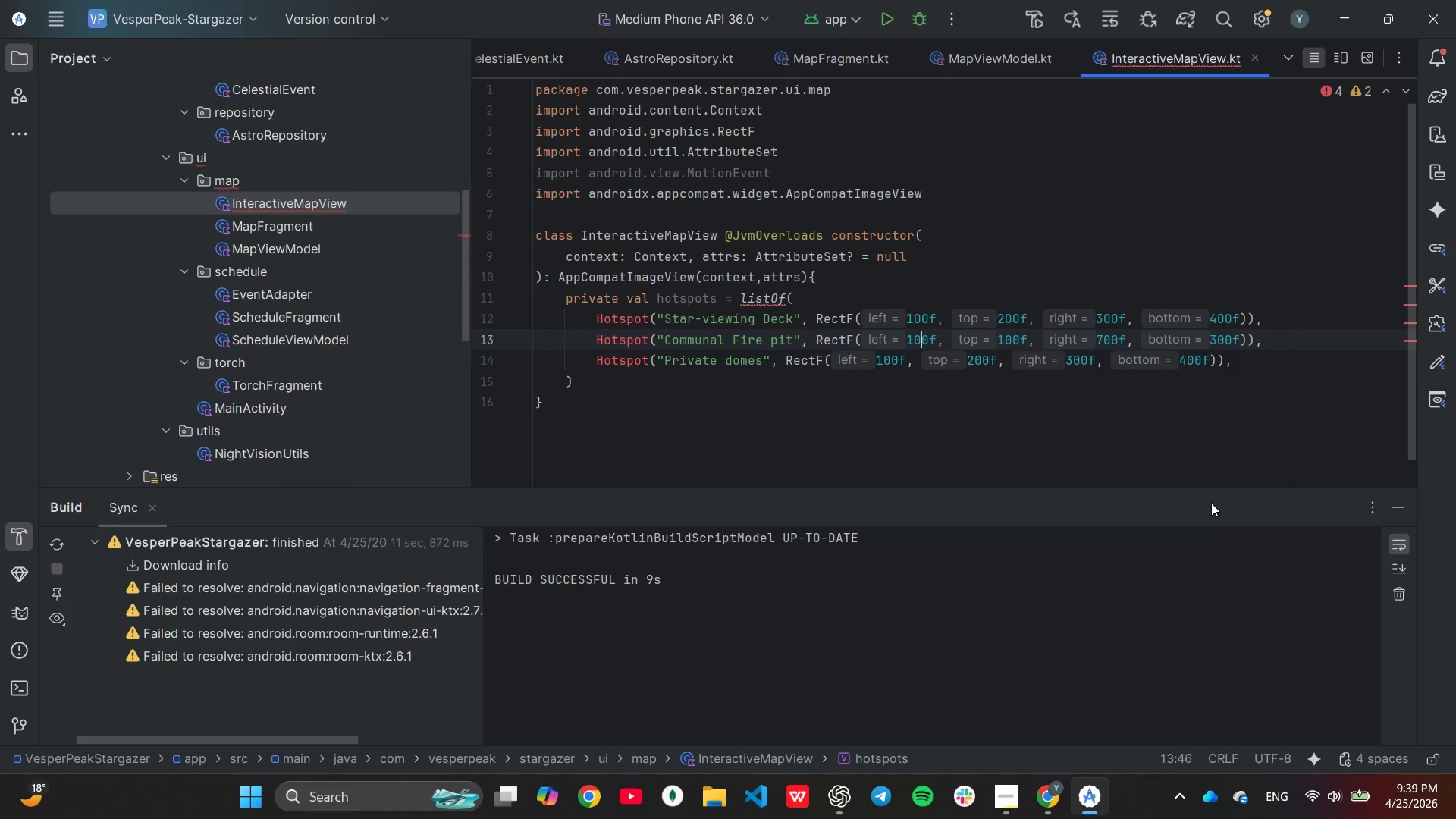 
key(ArrowLeft)
 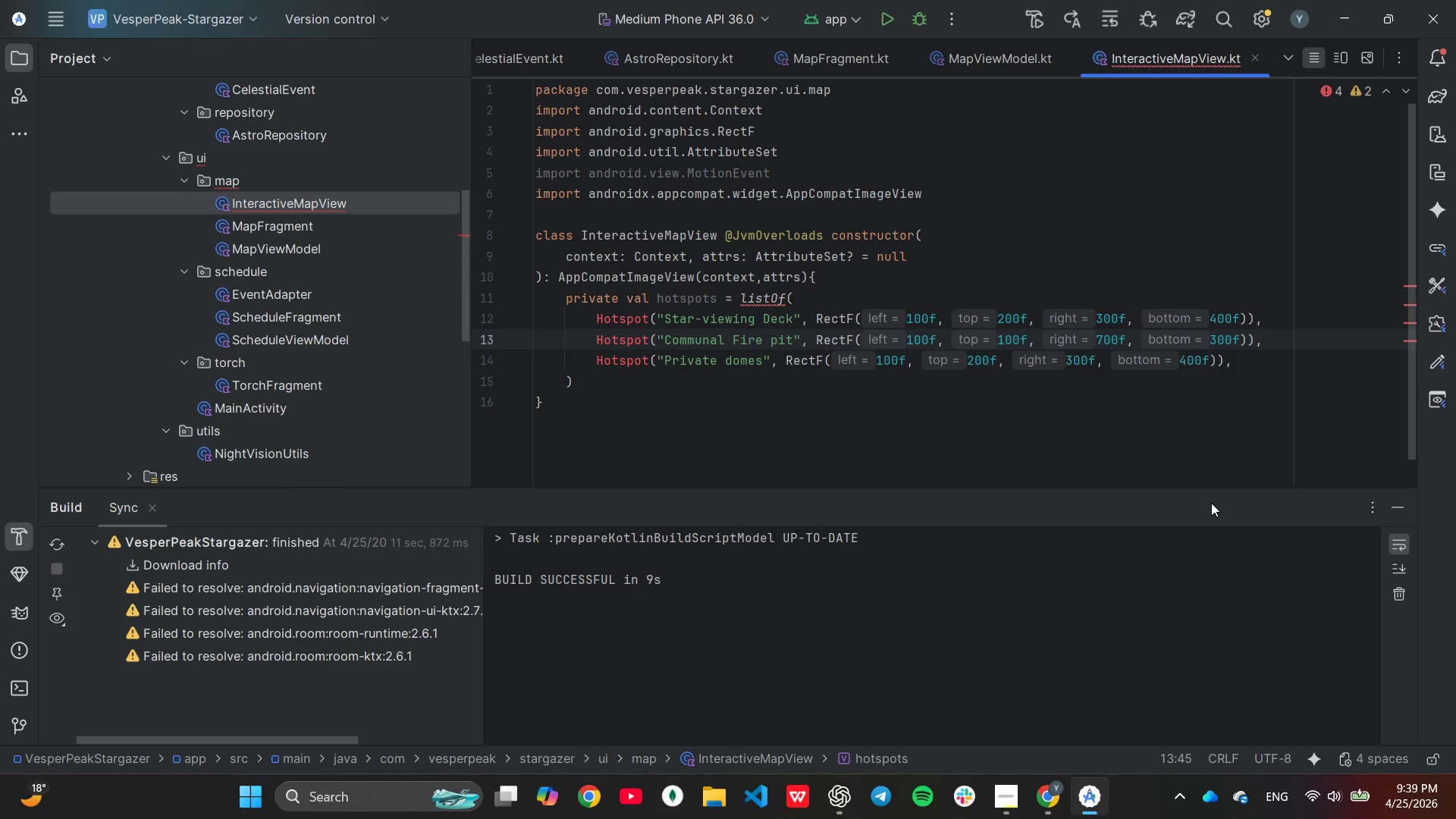 
key(Backspace)
 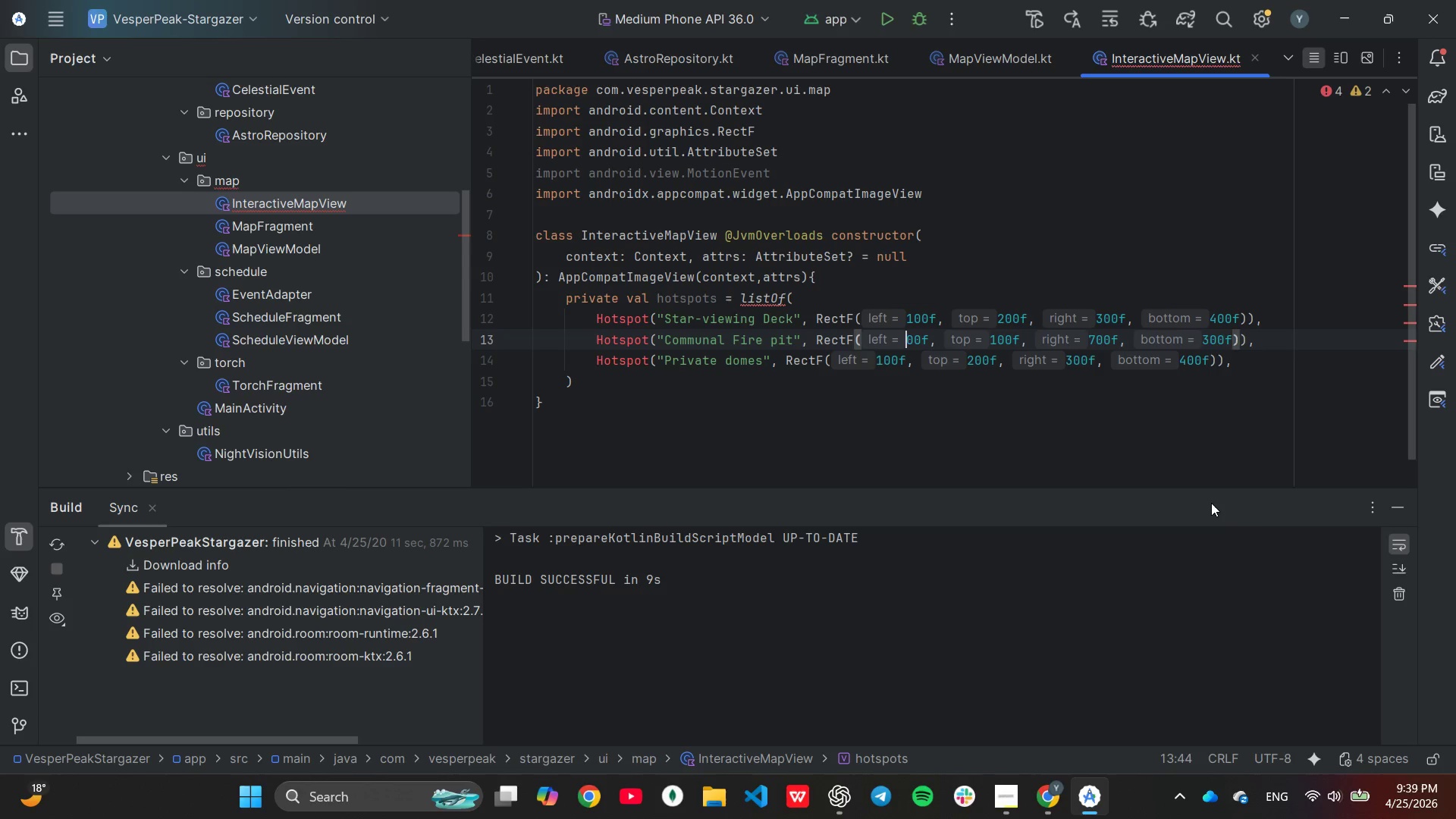 
key(5)
 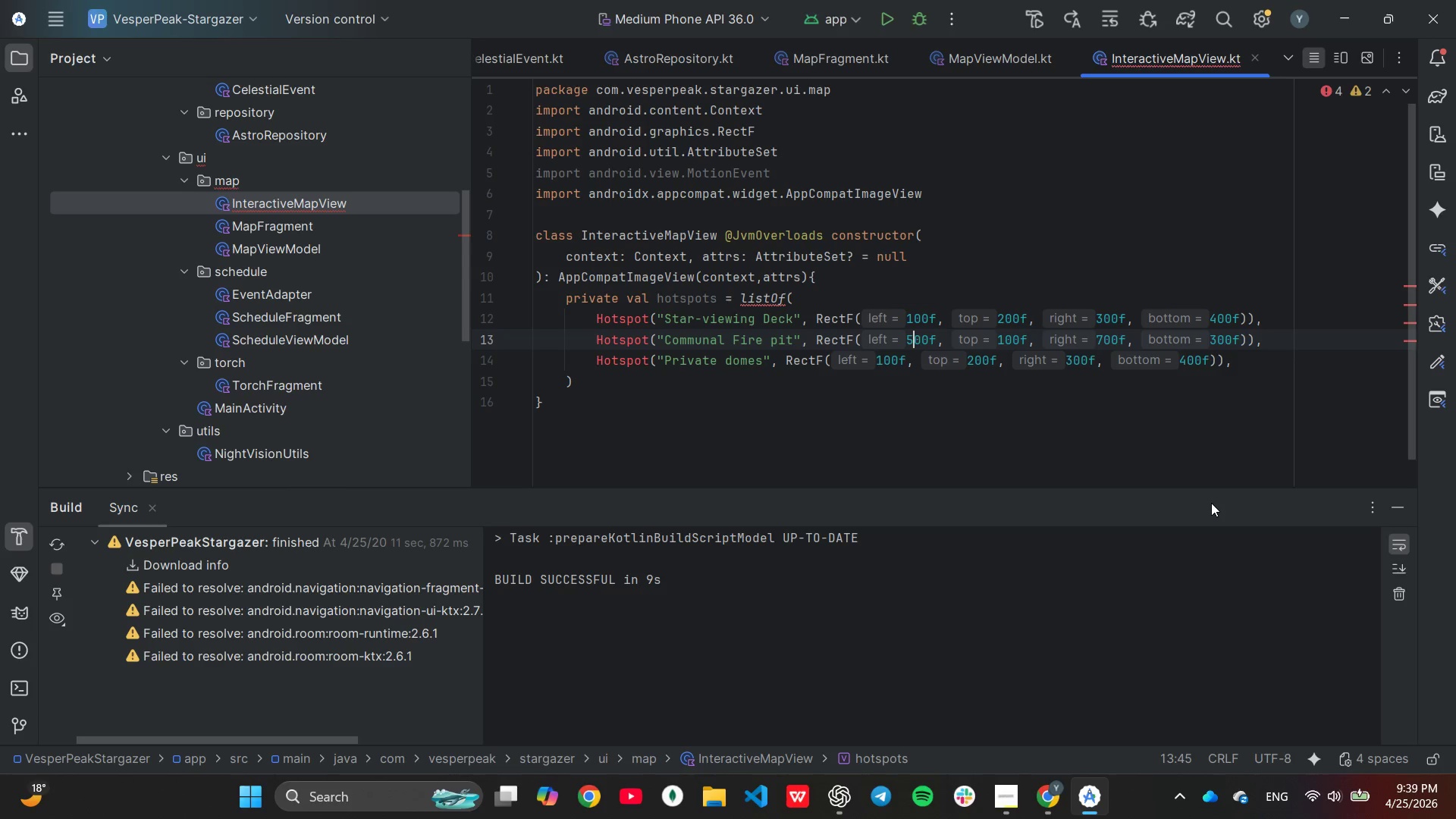 
key(ArrowDown)
 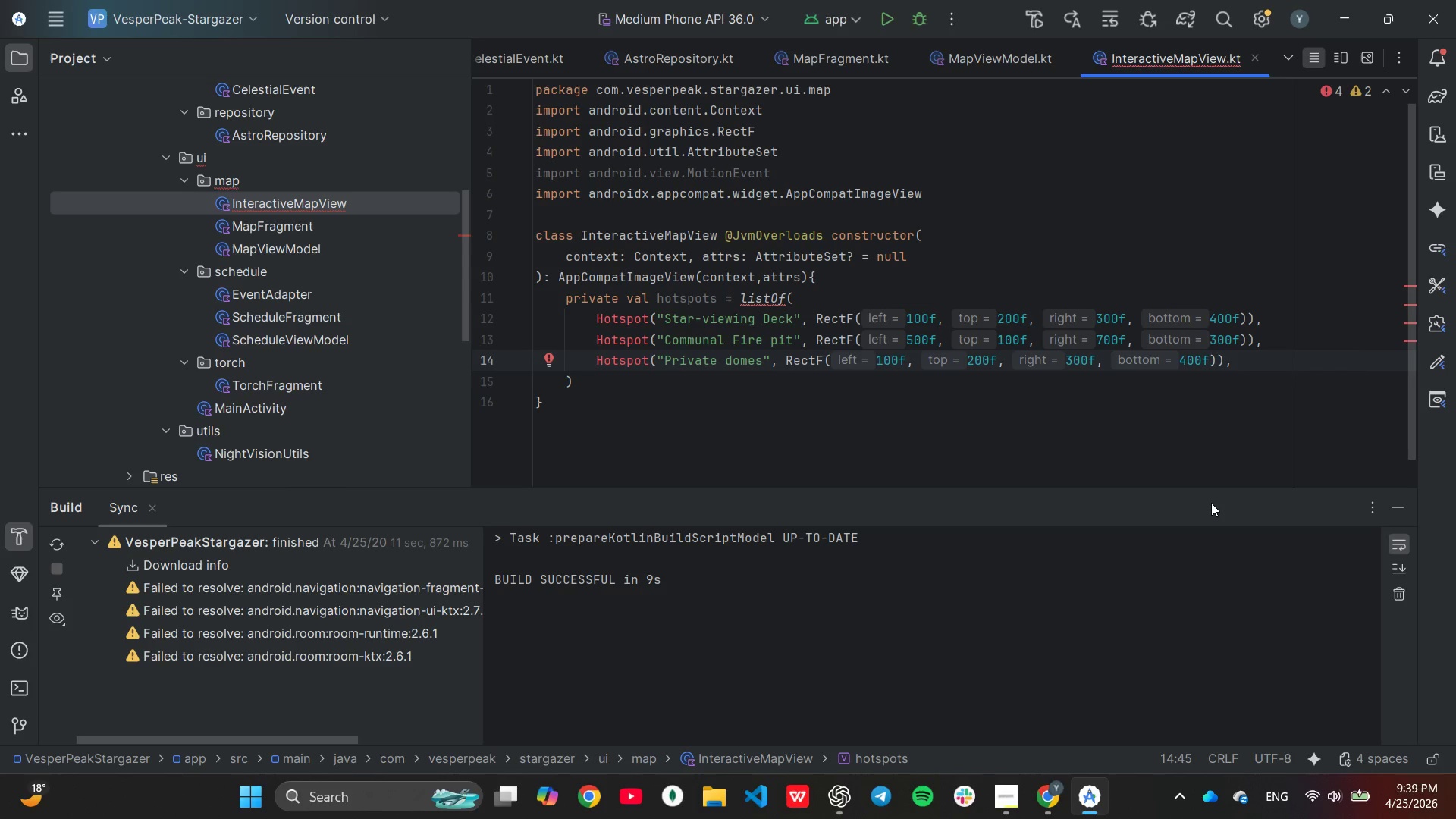 
key(ArrowLeft)
 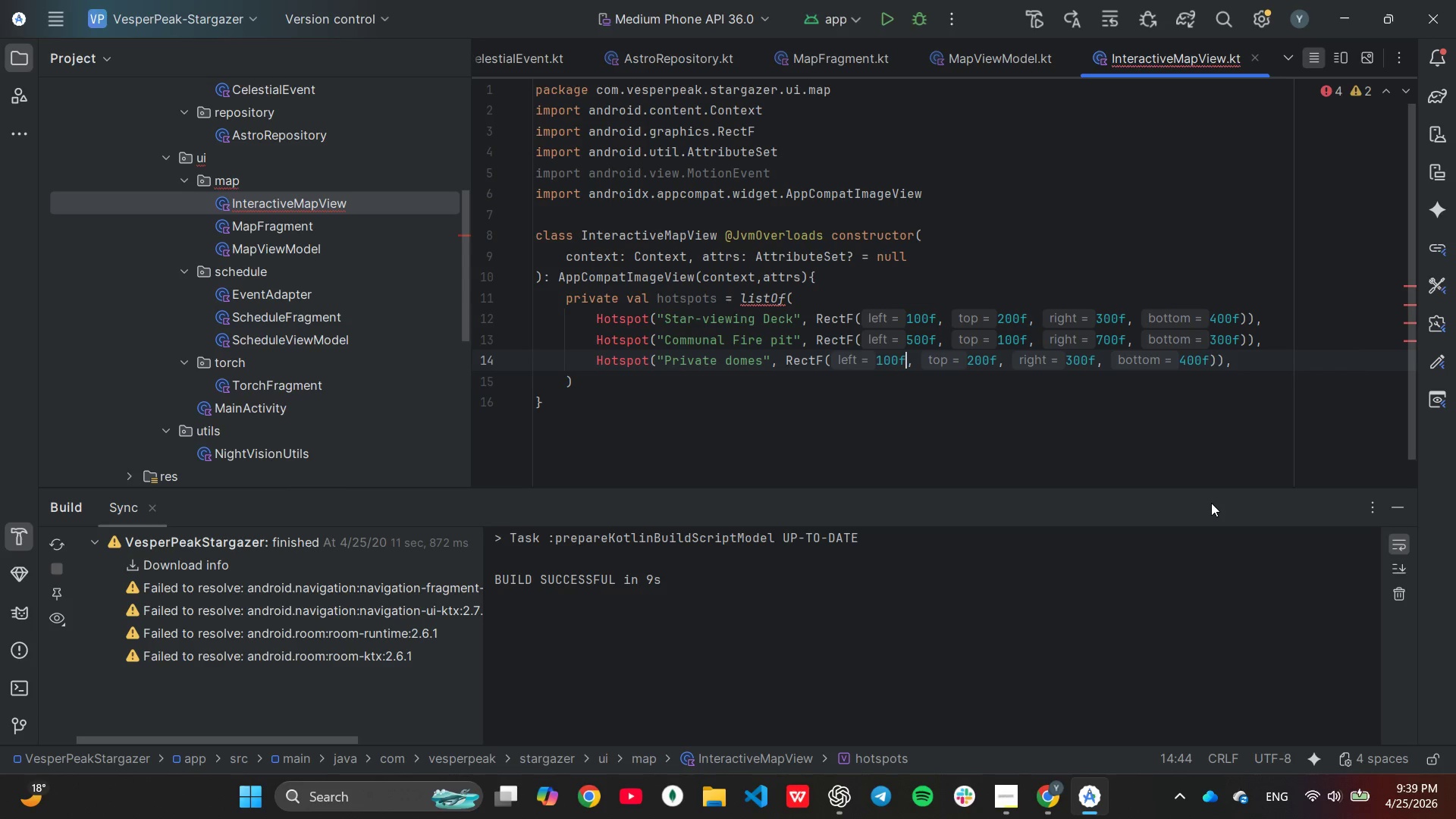 
key(ArrowLeft)
 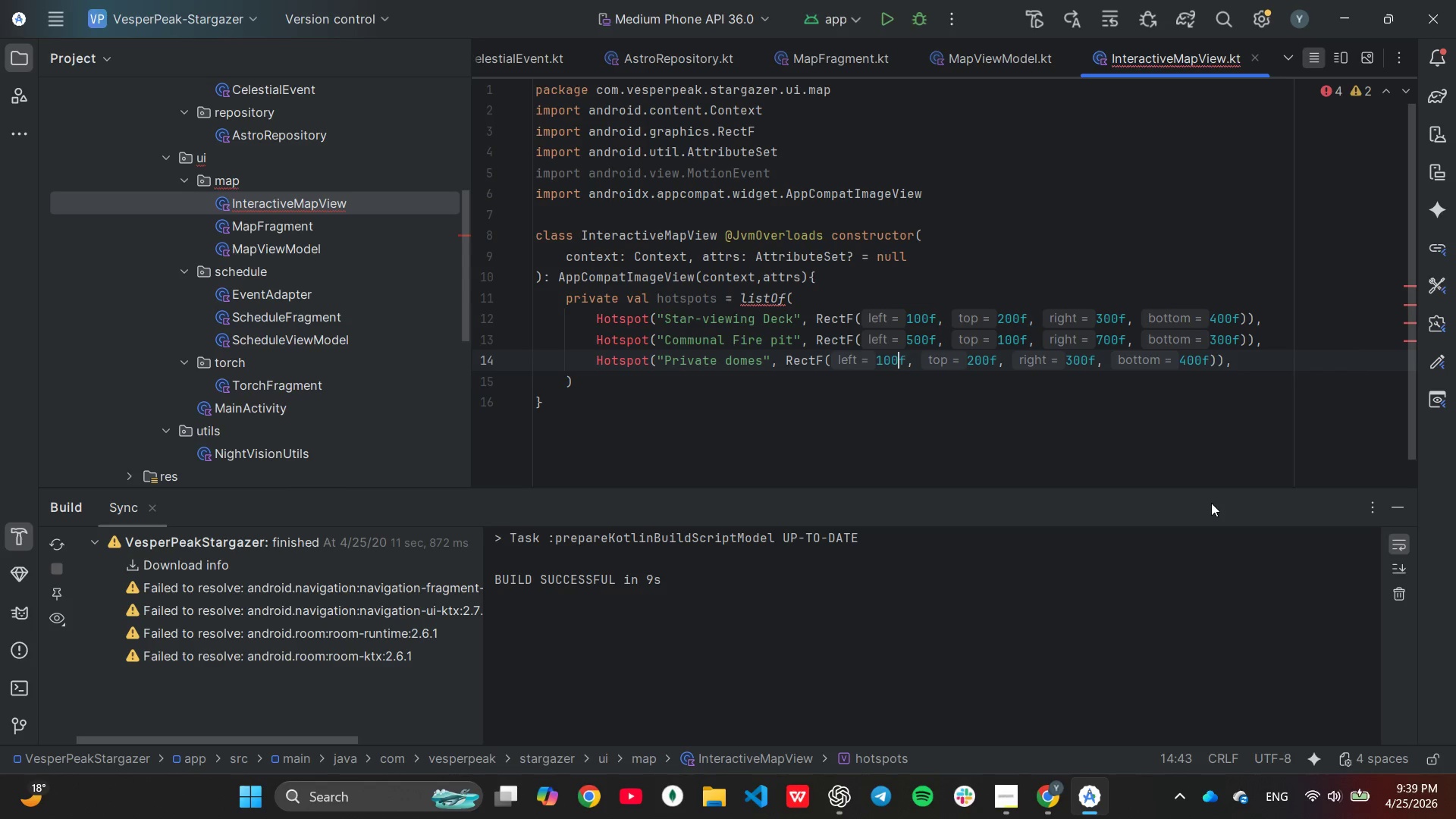 
key(ArrowLeft)
 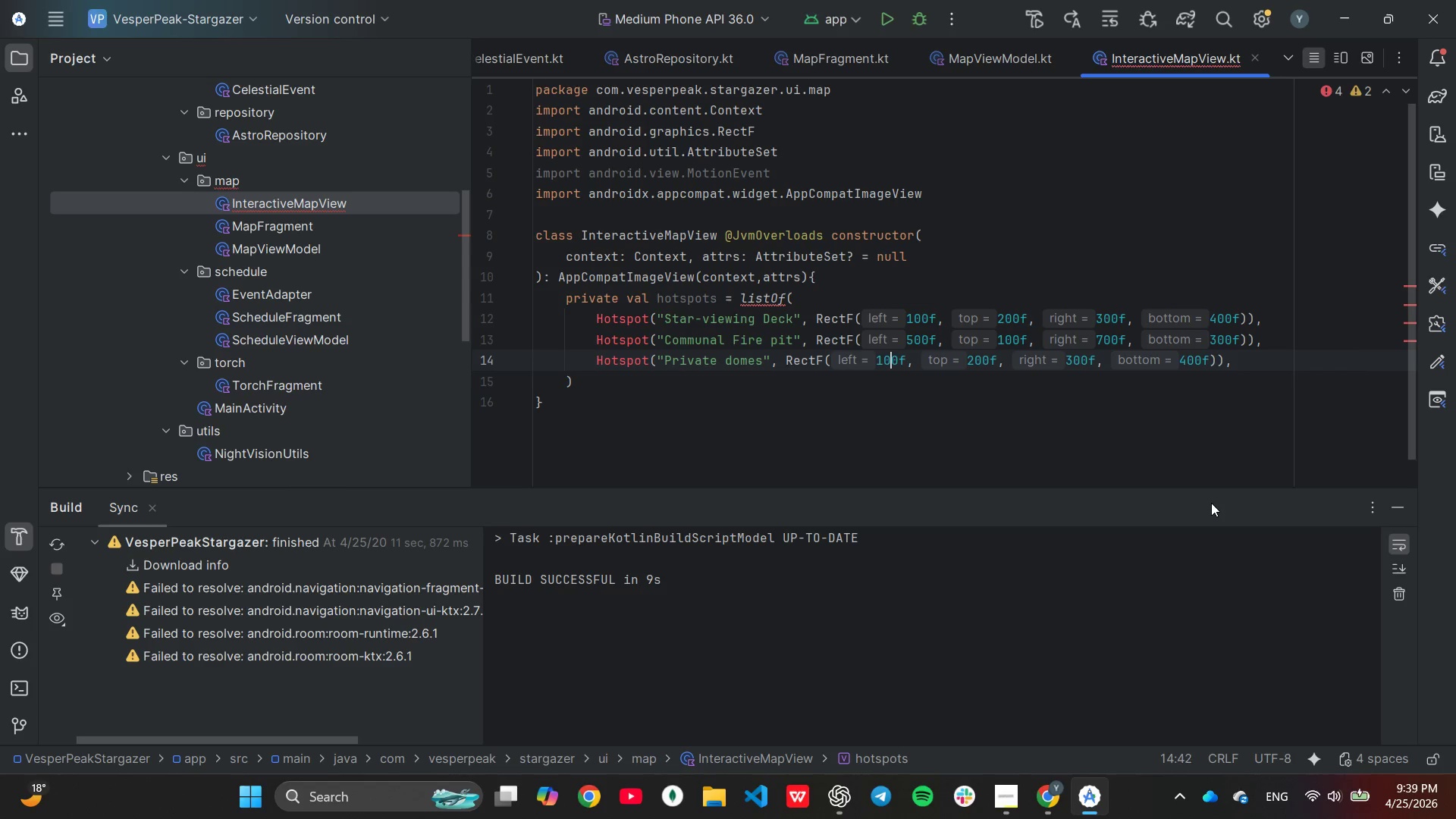 
key(ArrowLeft)
 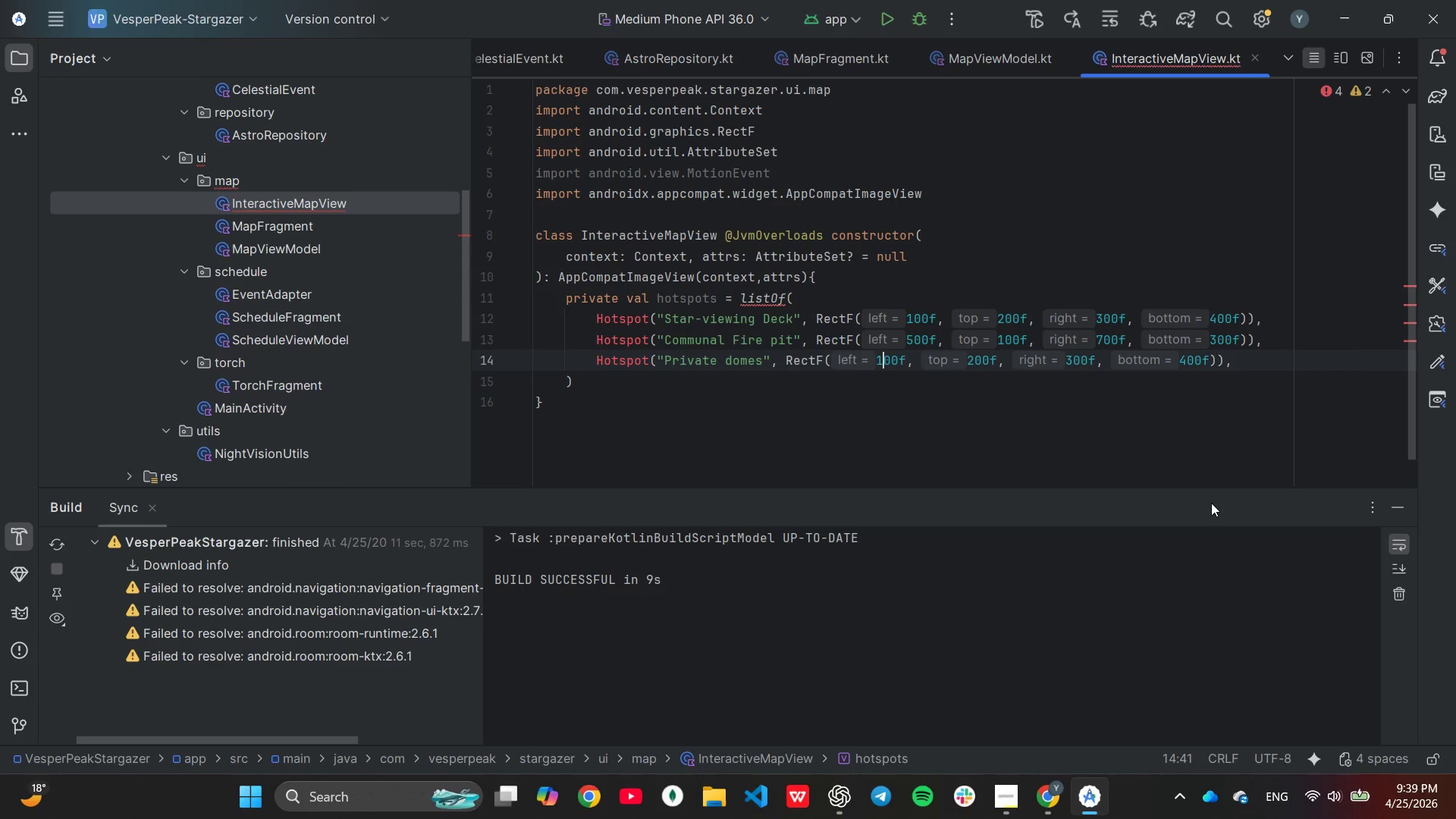 
key(Backspace)
 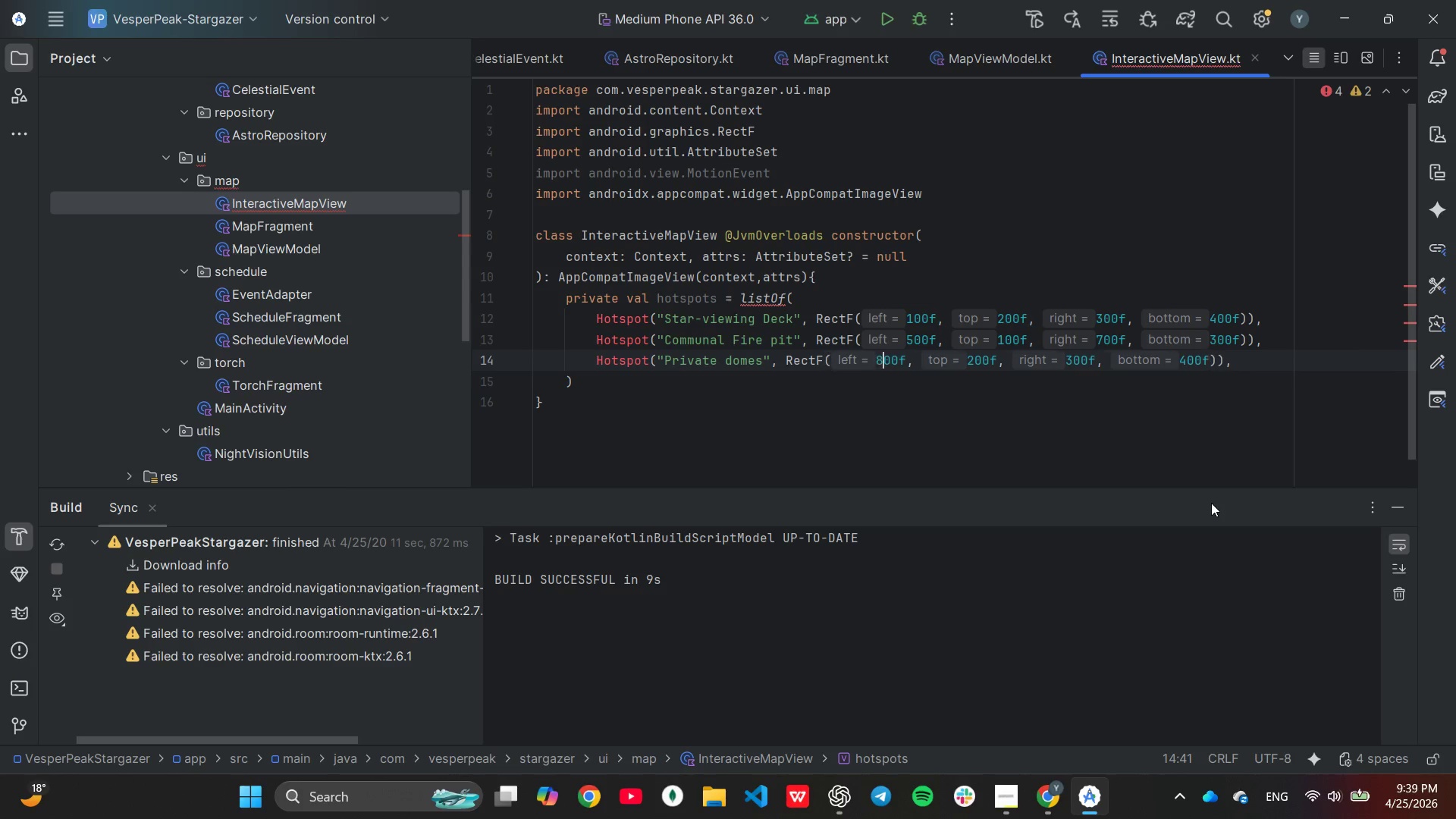 
key(8)
 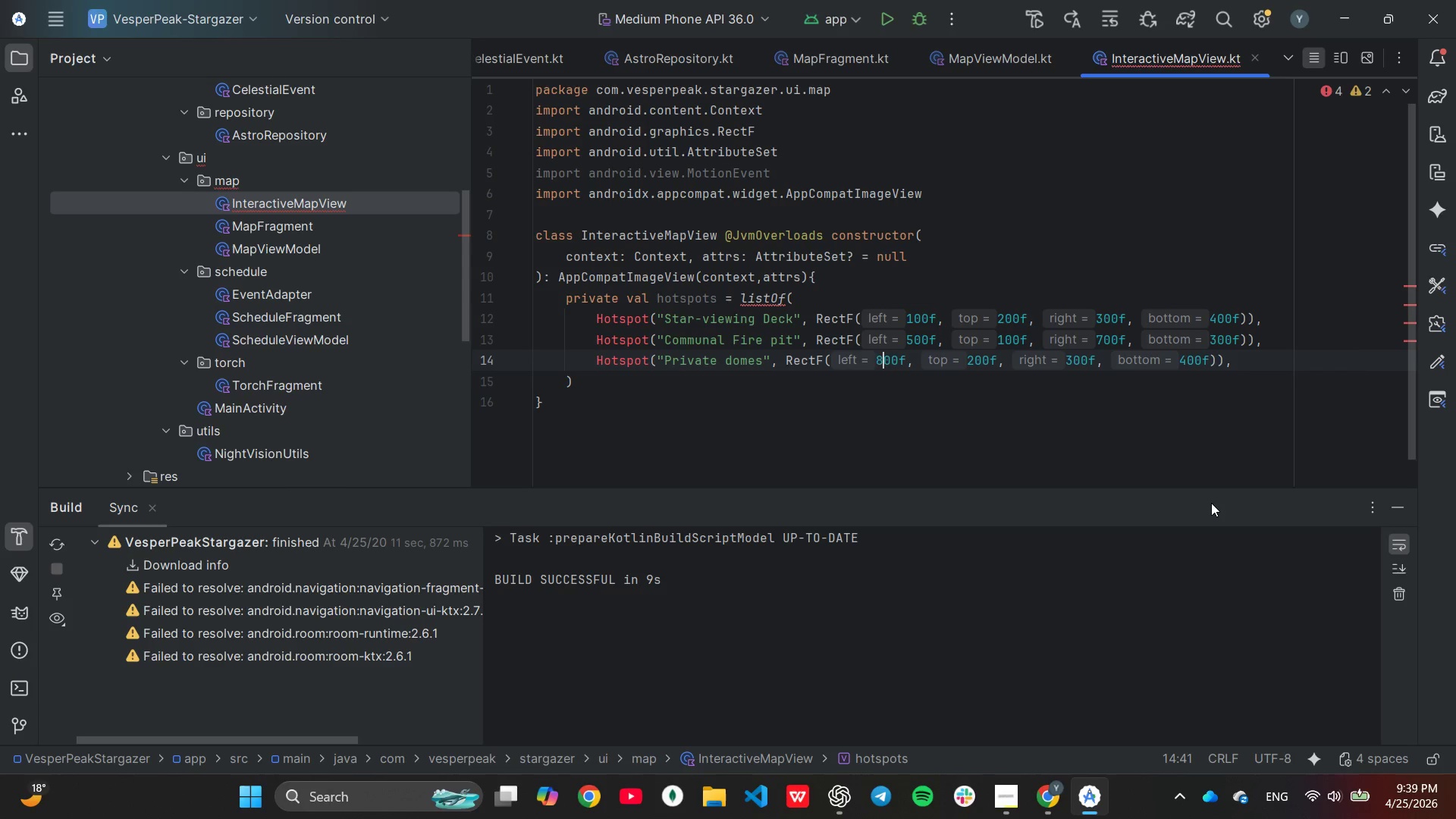 
hold_key(key=ArrowRight, duration=0.75)
 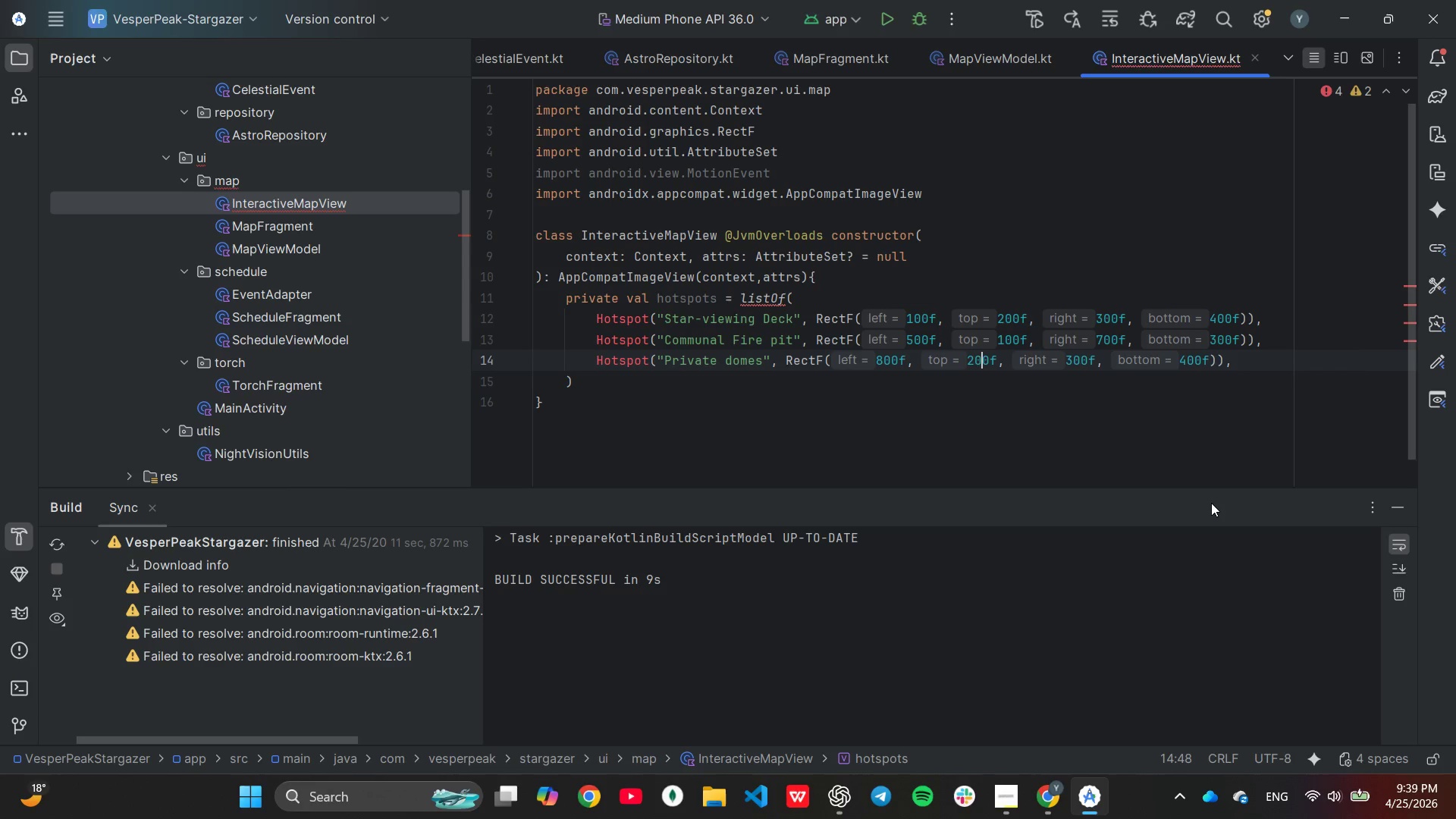 
key(ArrowLeft)
 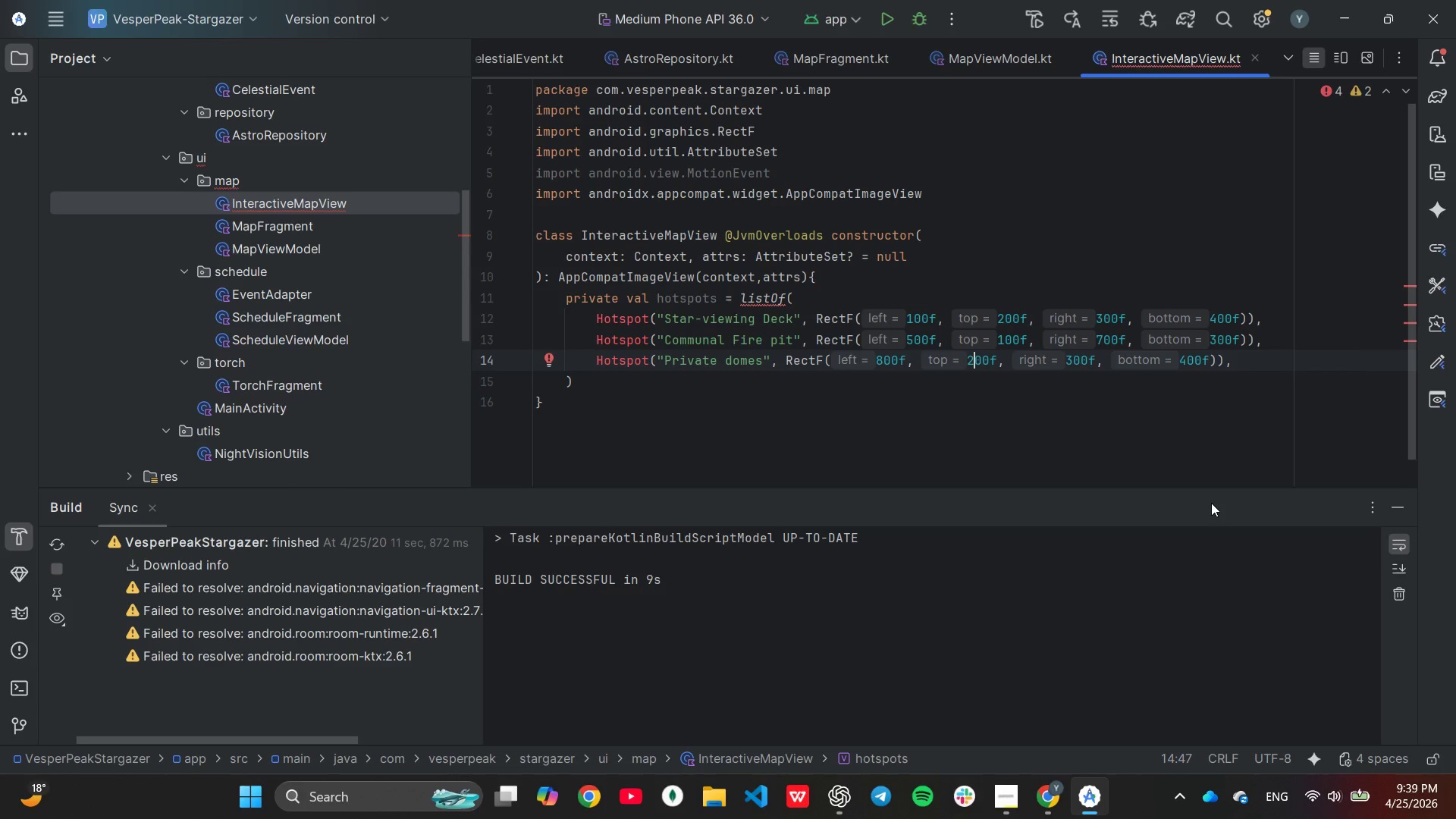 
key(Backspace)
 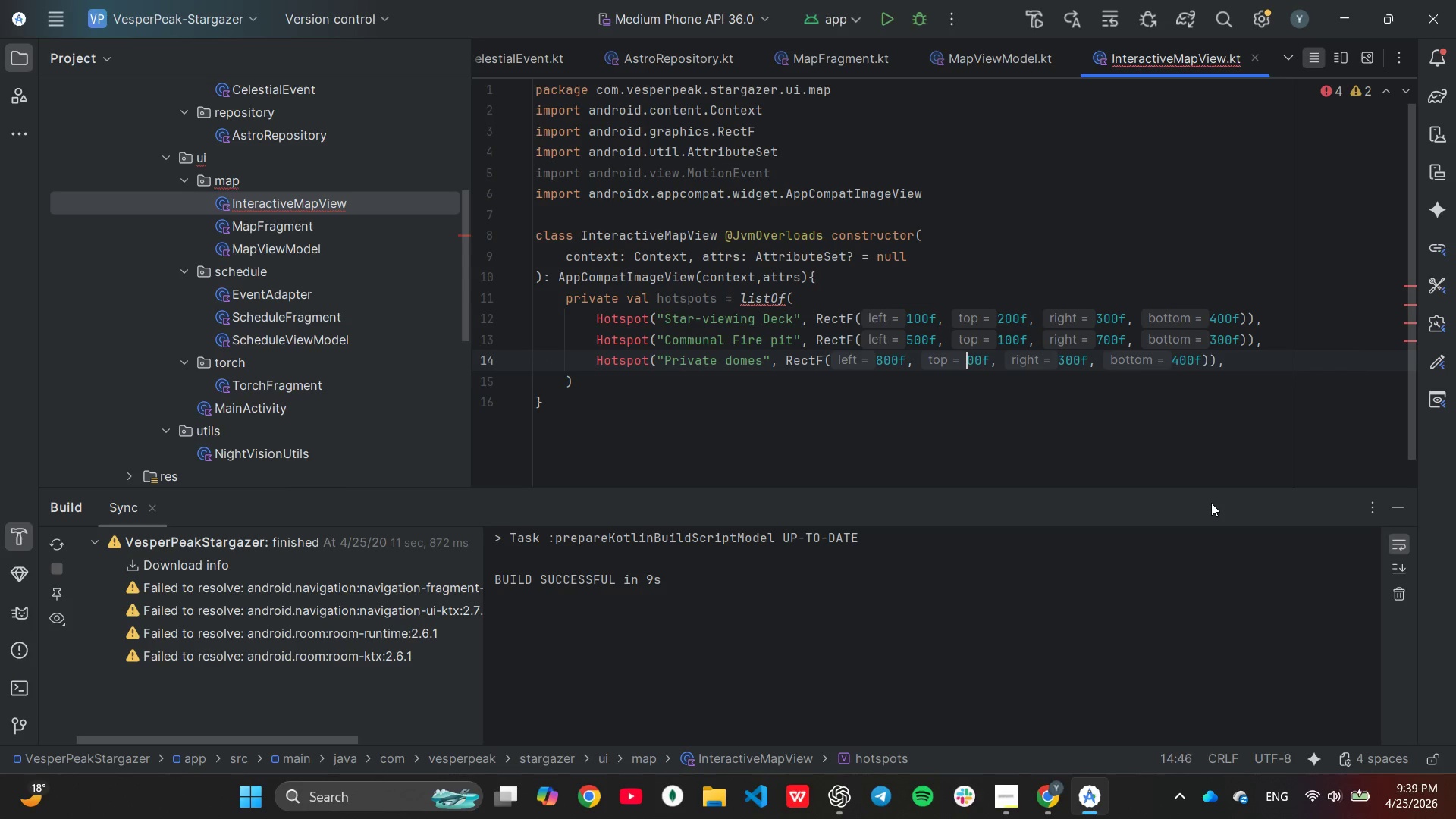 
key(7)
 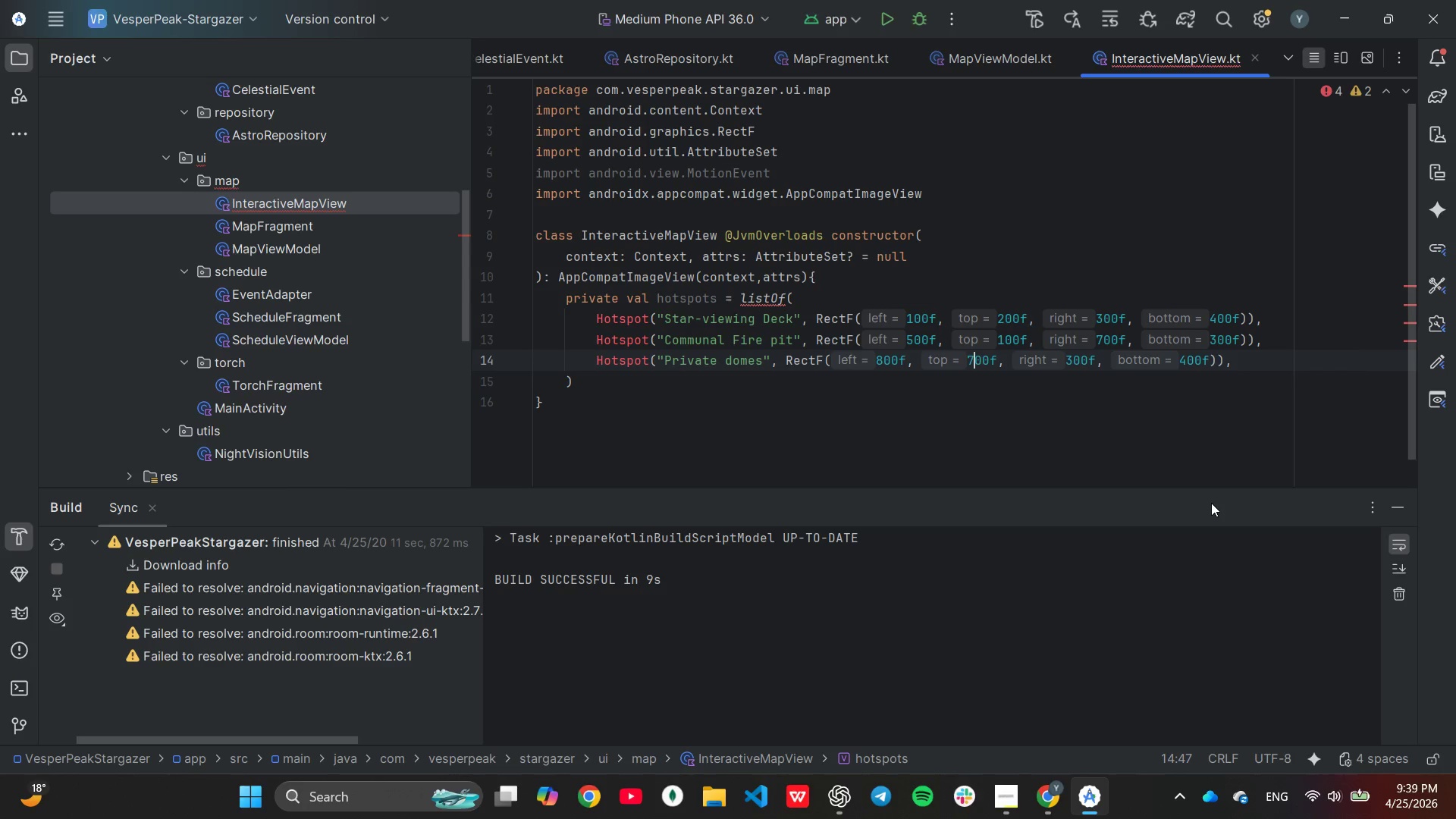 
hold_key(key=ArrowRight, duration=0.69)
 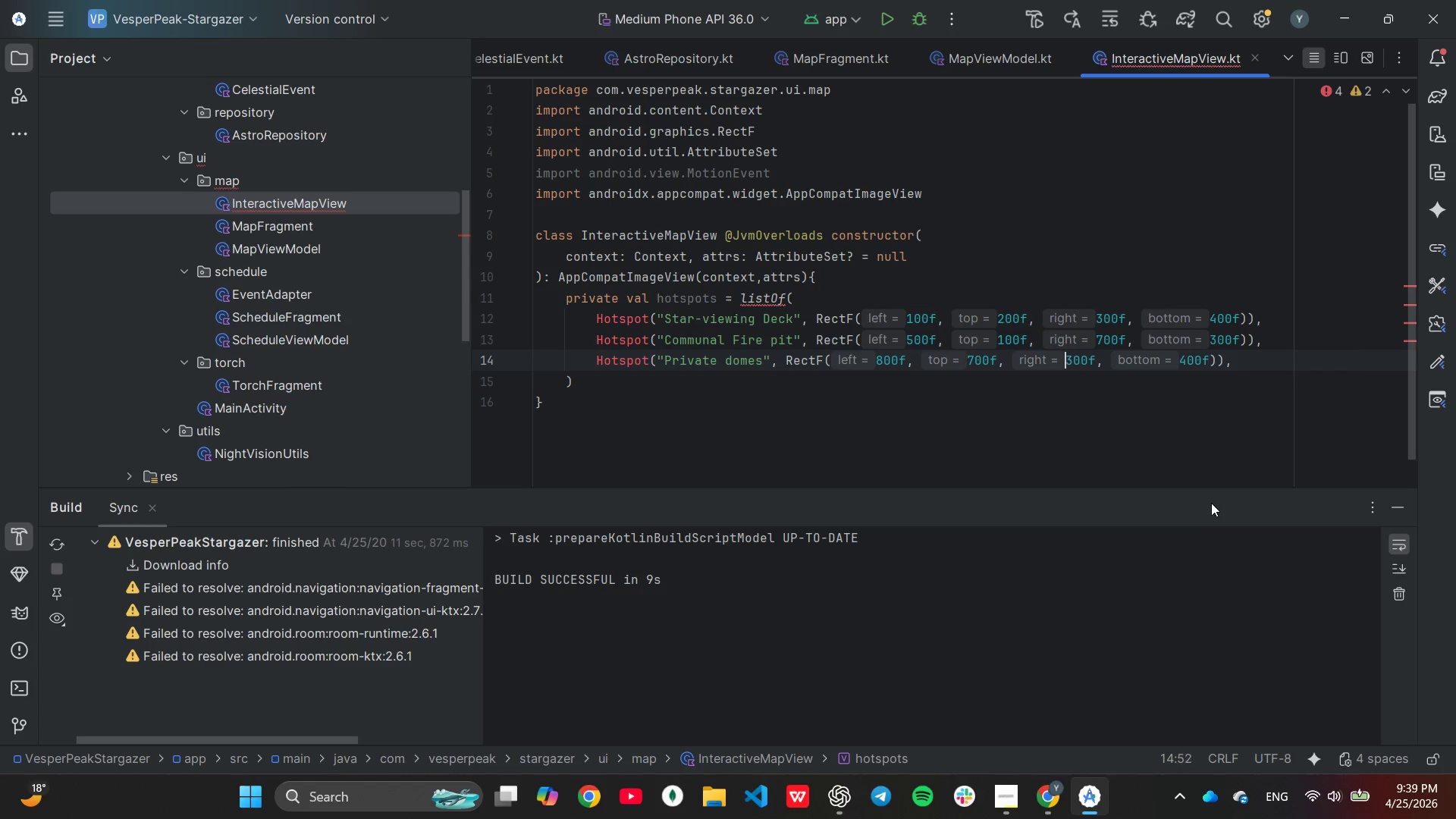 
key(ArrowRight)
 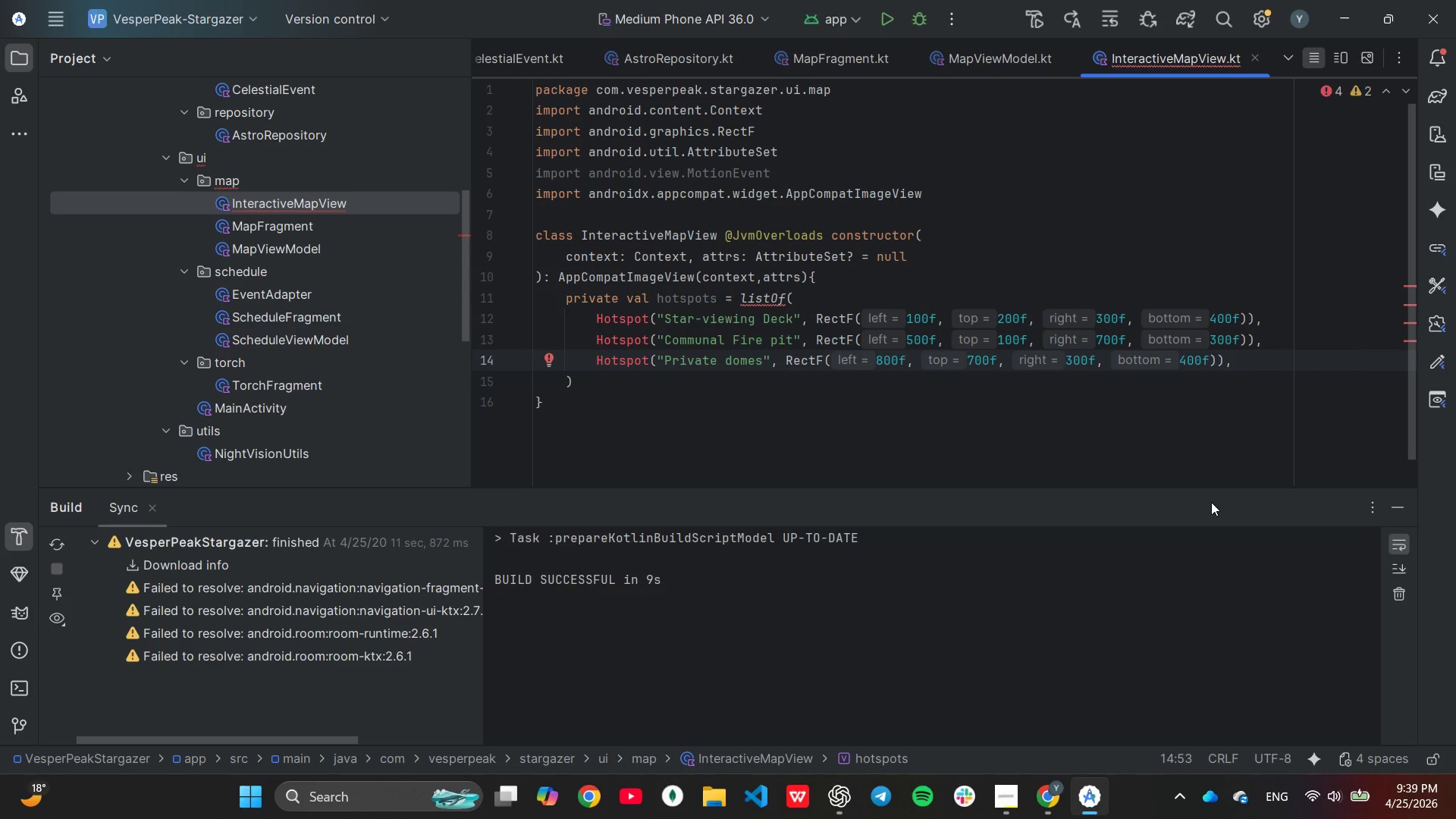 
key(Backspace)
 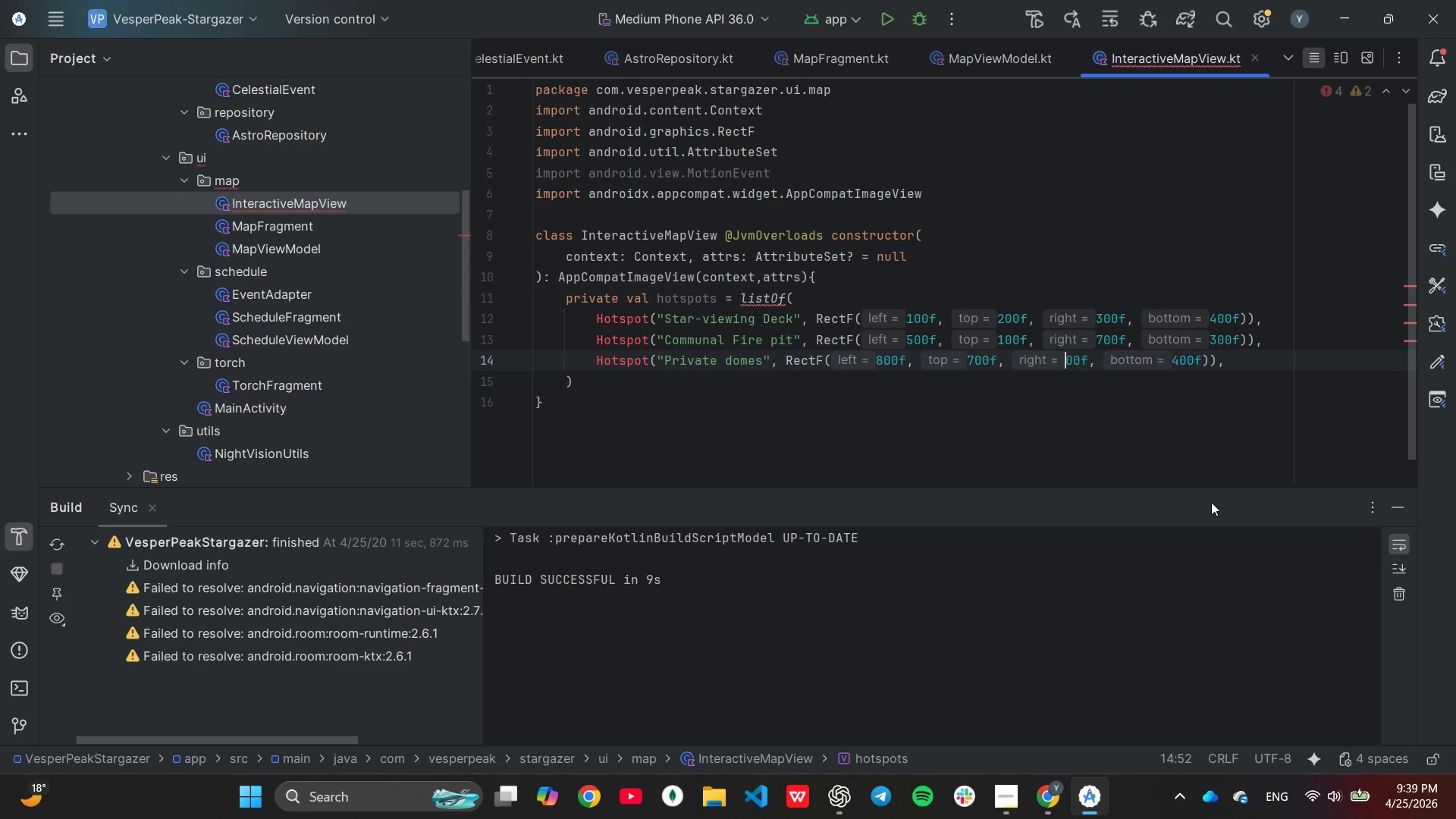 
key(ArrowRight)
 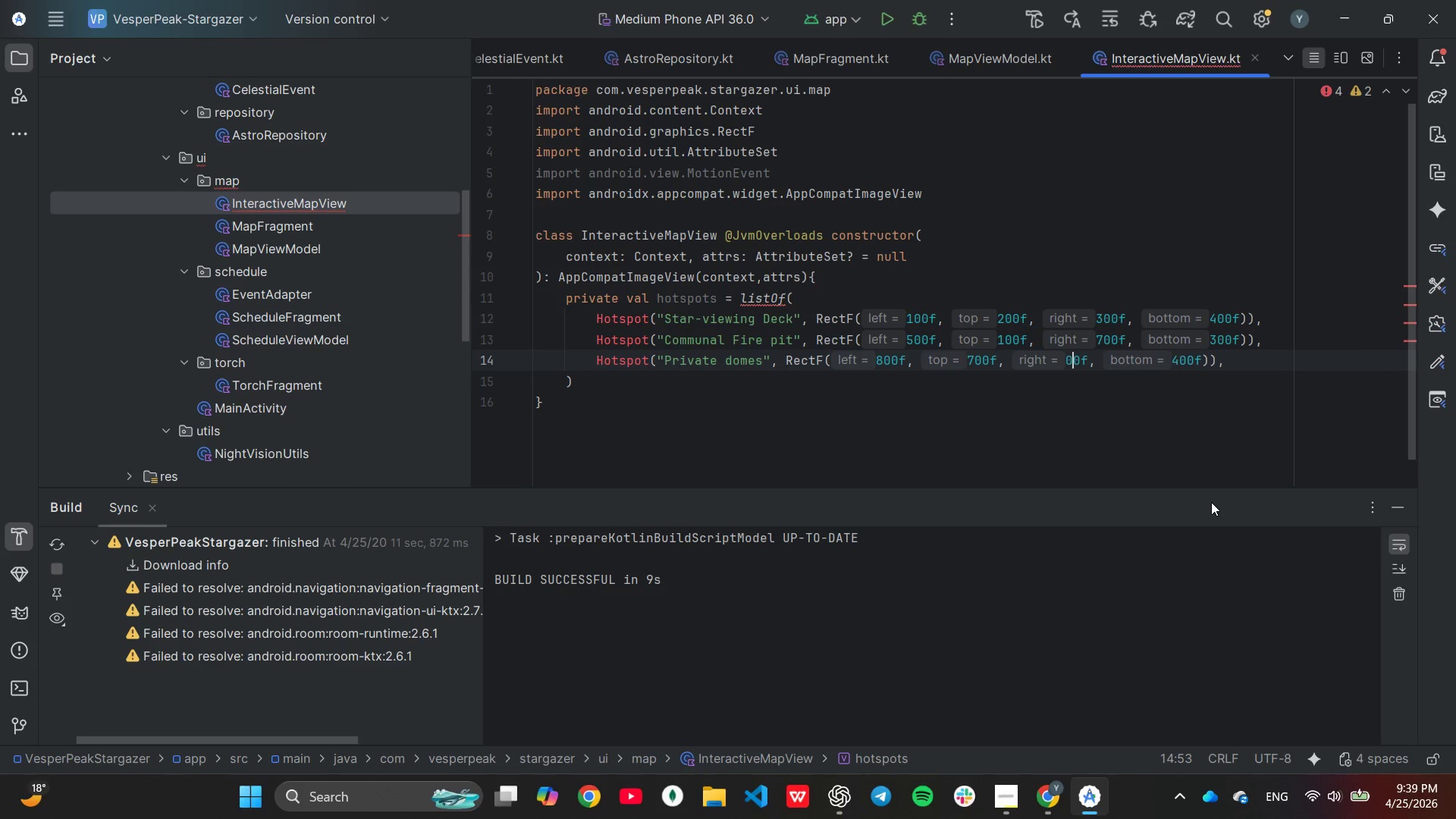 
key(Backspace)
type(95)
 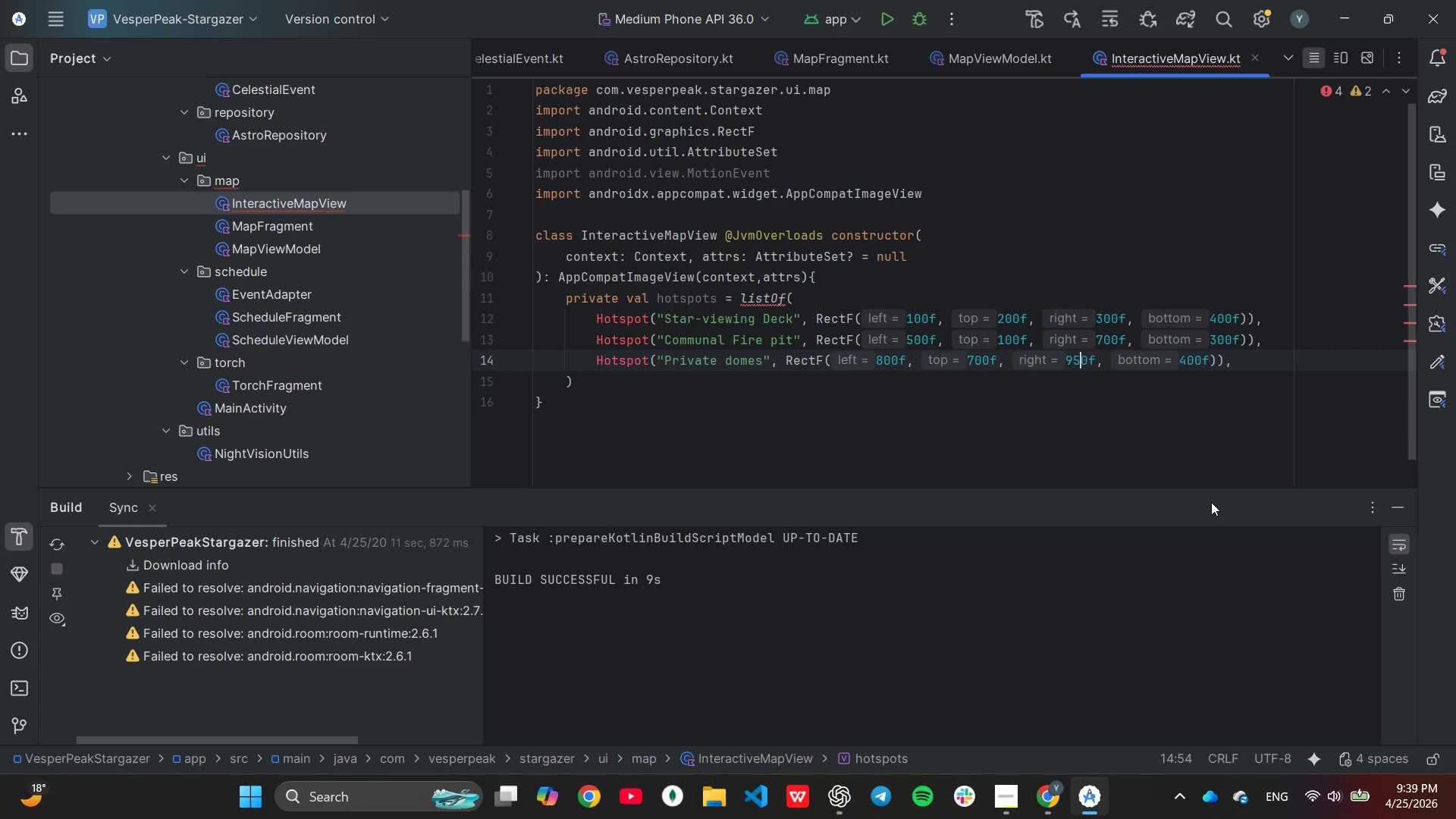 
hold_key(key=ArrowRight, duration=0.58)
 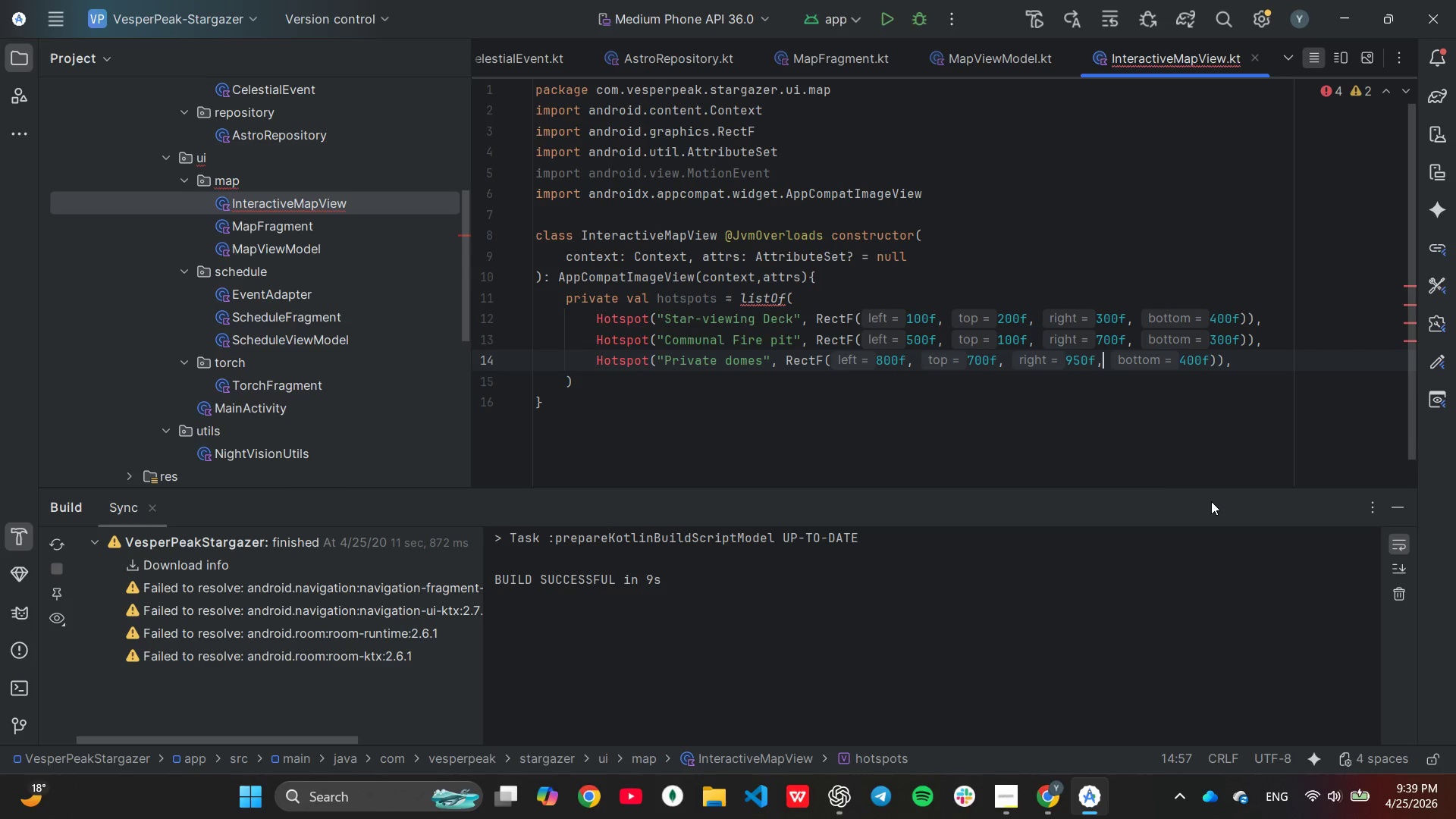 
hold_key(key=ArrowRight, duration=0.72)
 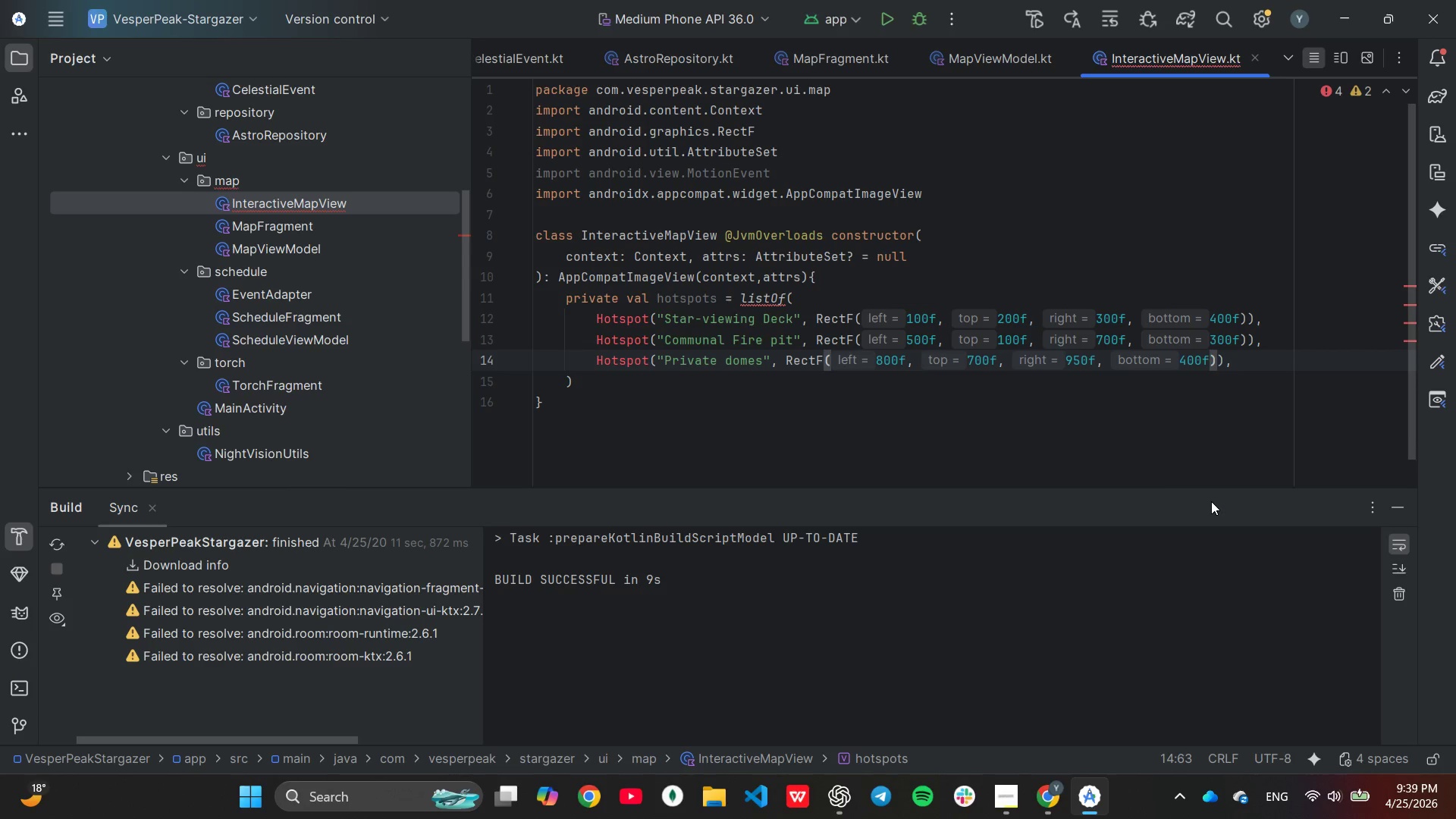 
key(ArrowLeft)
 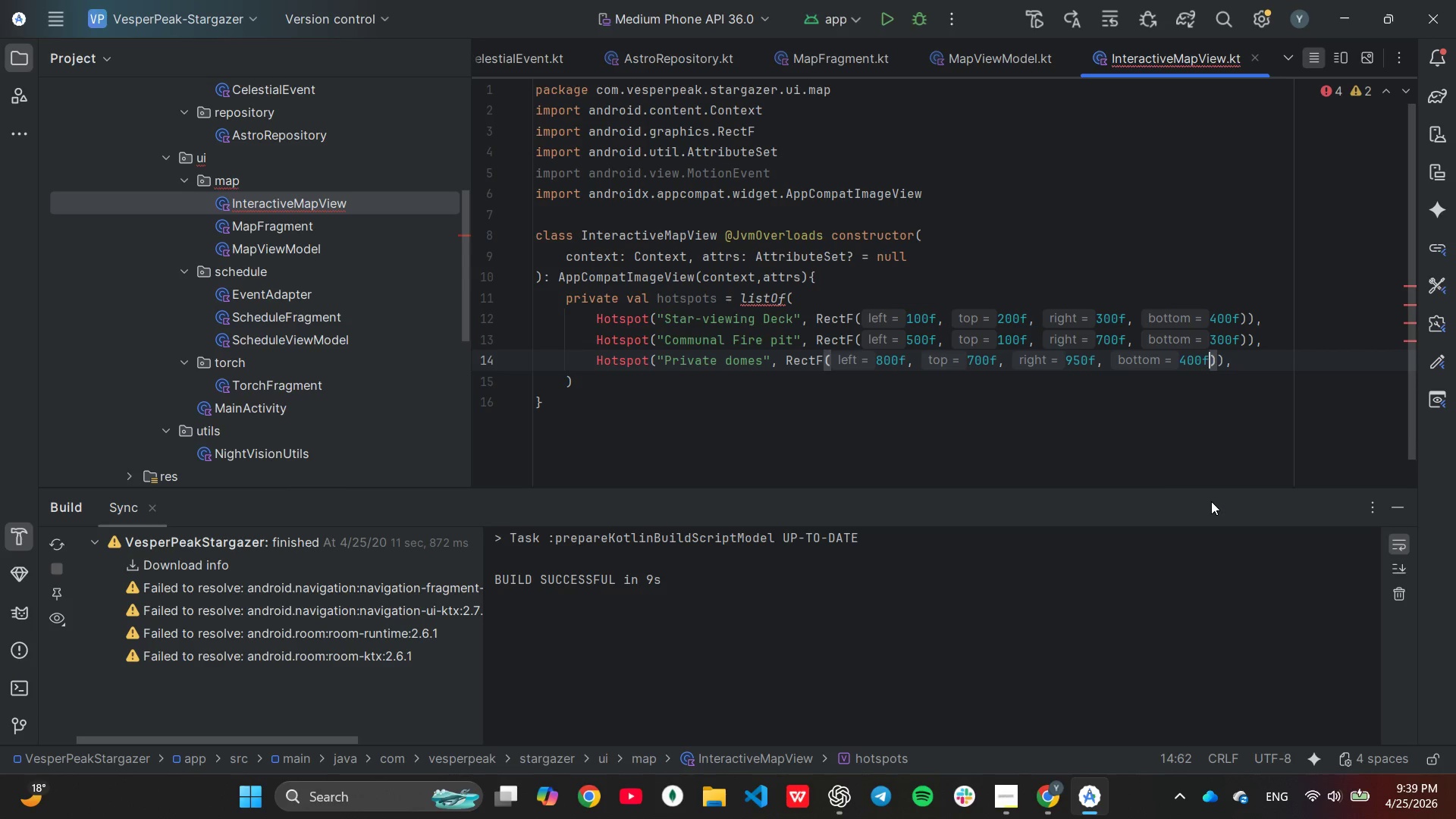 
key(ArrowLeft)
 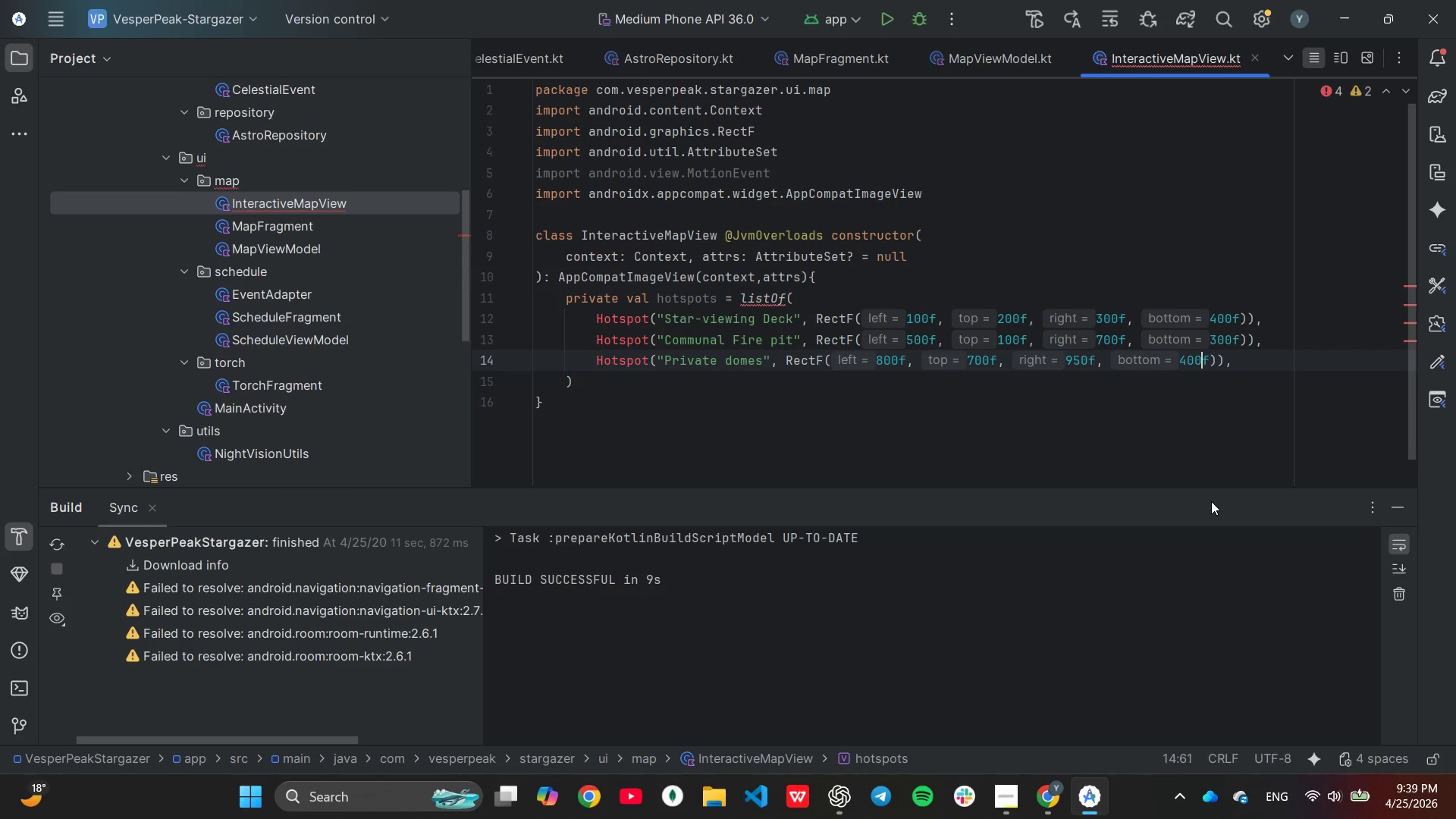 
key(ArrowLeft)
 